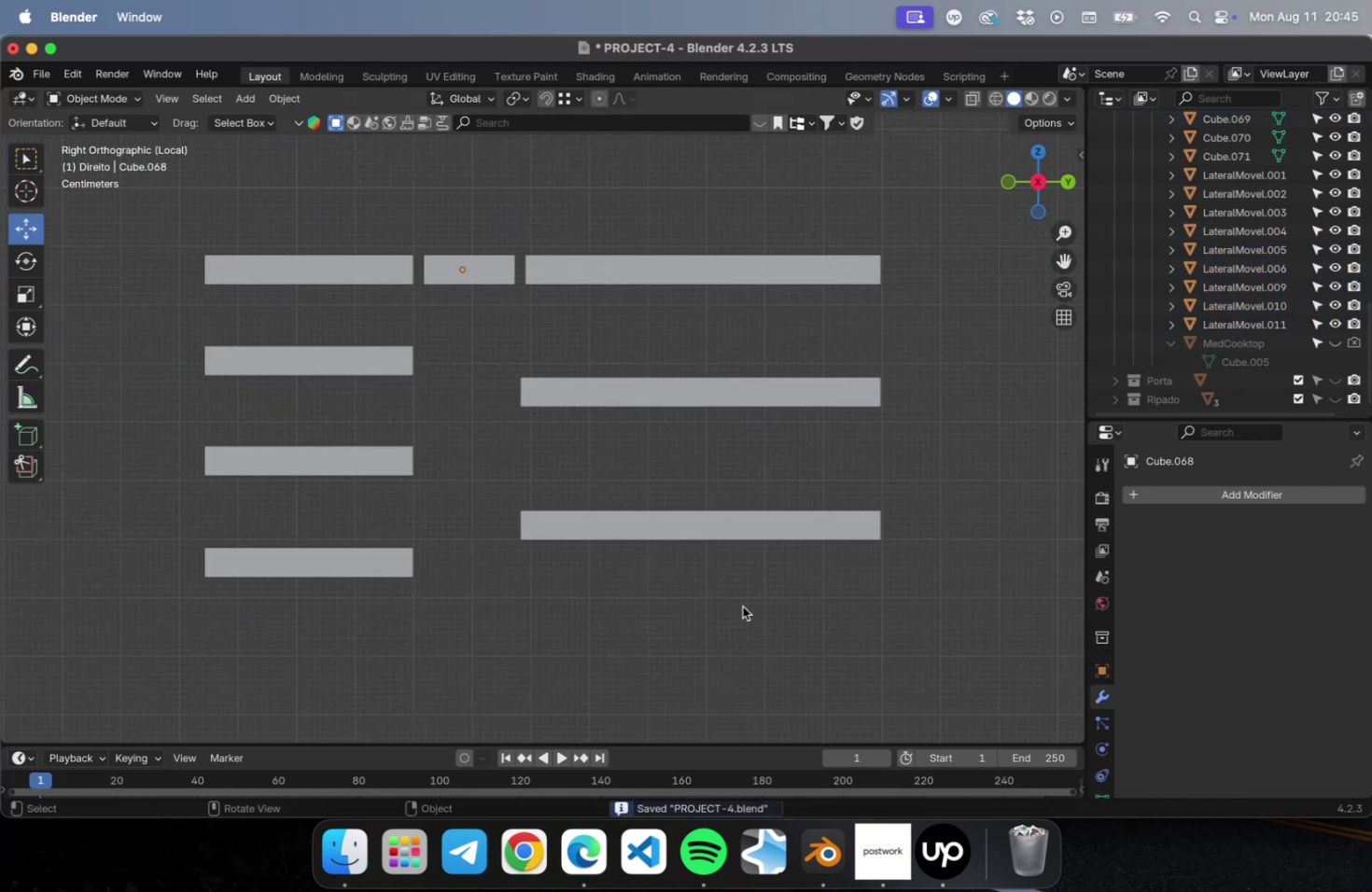 
left_click_drag(start_coordinate=[741, 616], to_coordinate=[525, 188])
 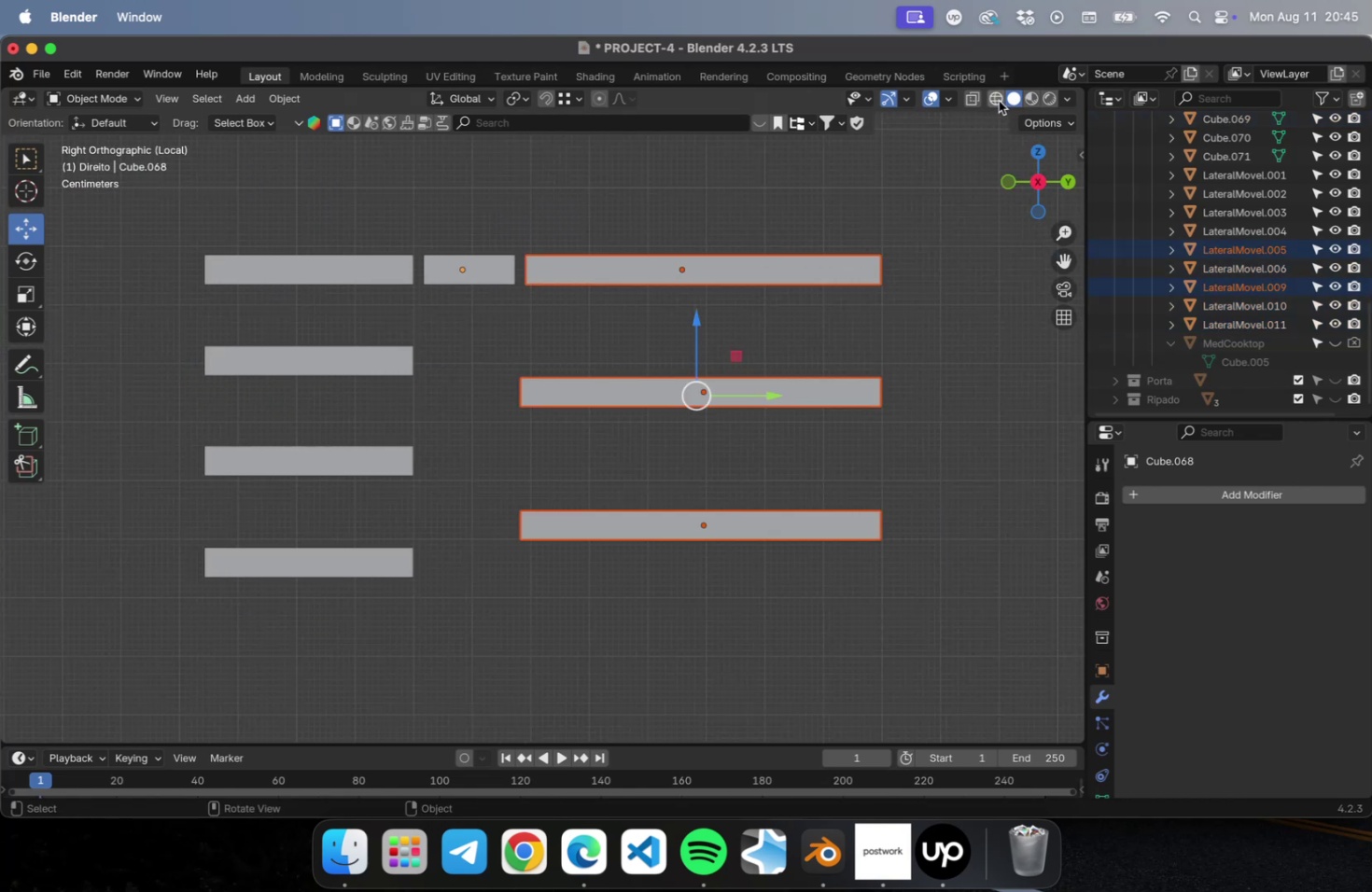 
scroll: coordinate [526, 433], scroll_direction: up, amount: 29.0
 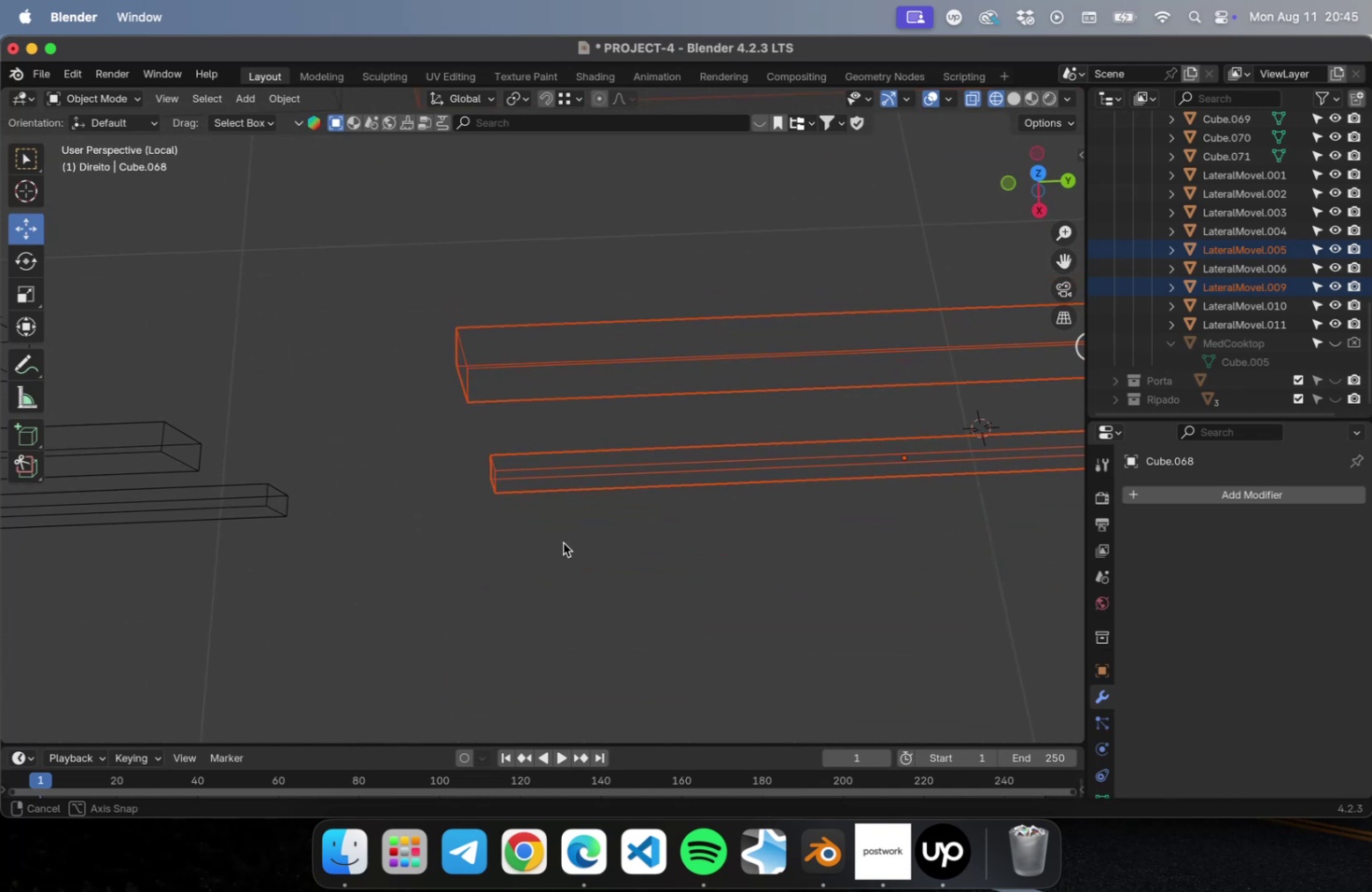 
key(Numpad3)
 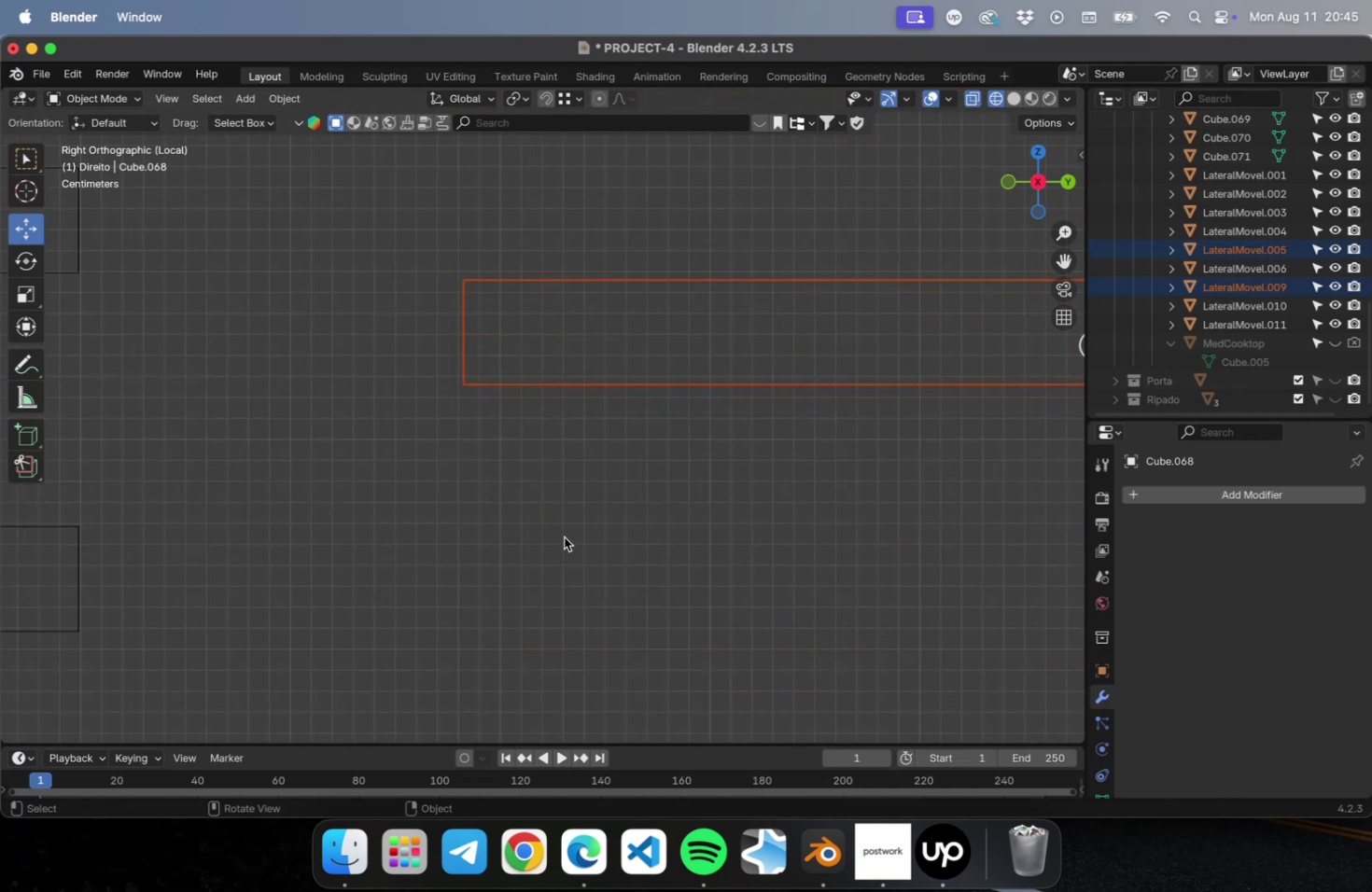 
hold_key(key=ShiftLeft, duration=1.72)
 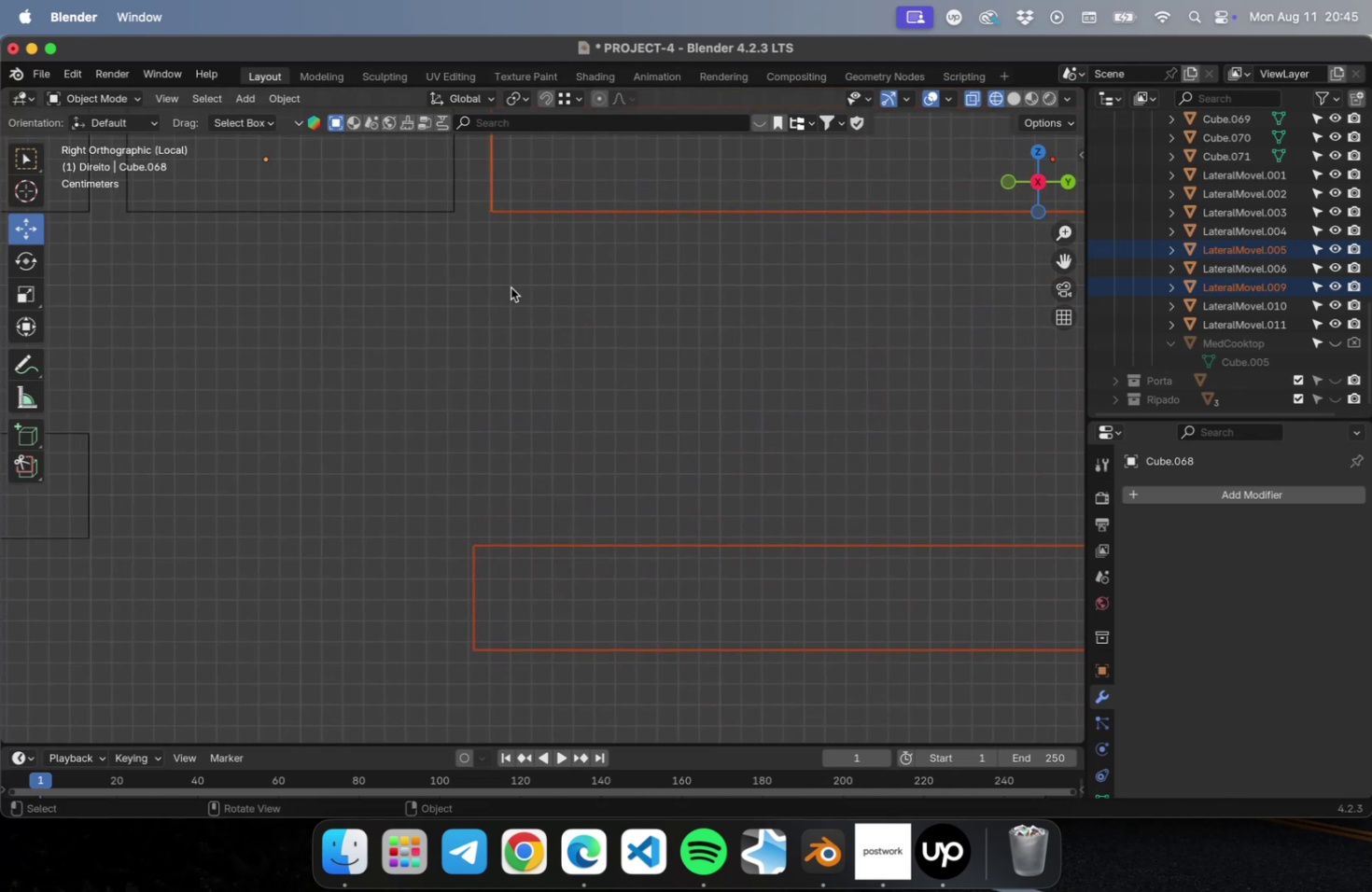 
scroll: coordinate [518, 282], scroll_direction: down, amount: 13.0
 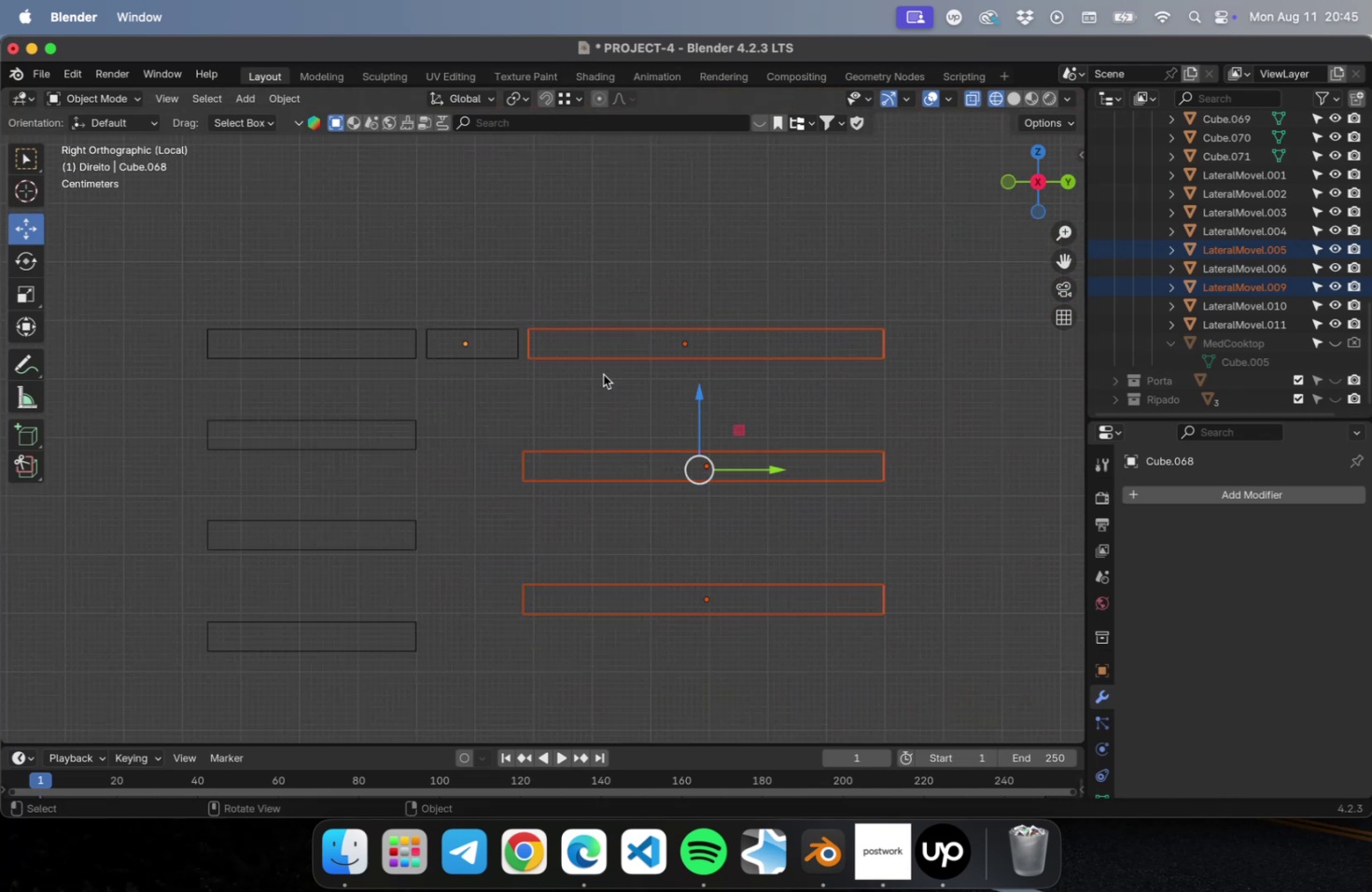 
hold_key(key=ShiftLeft, duration=0.39)
 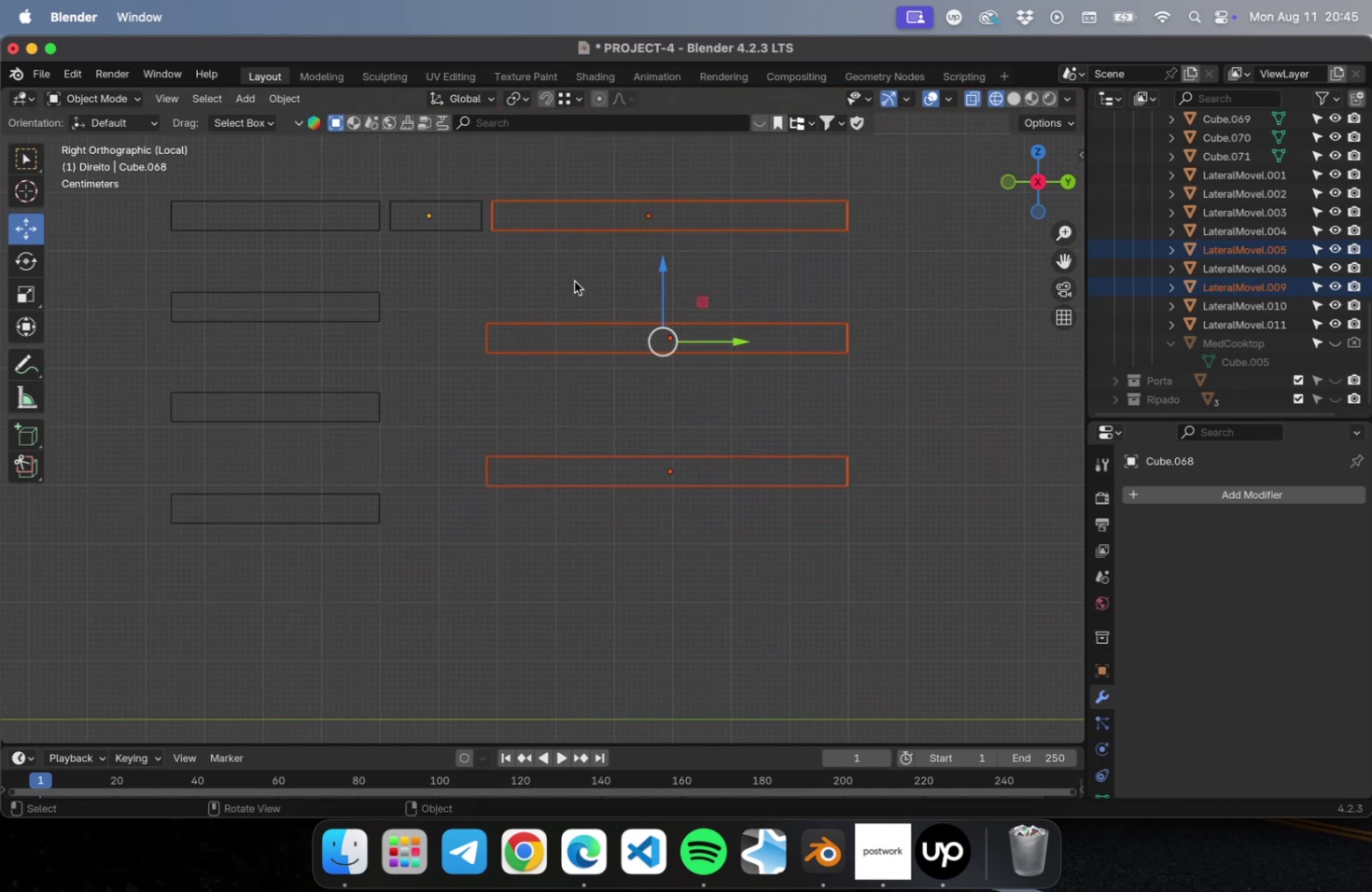 
hold_key(key=ShiftLeft, duration=0.65)
 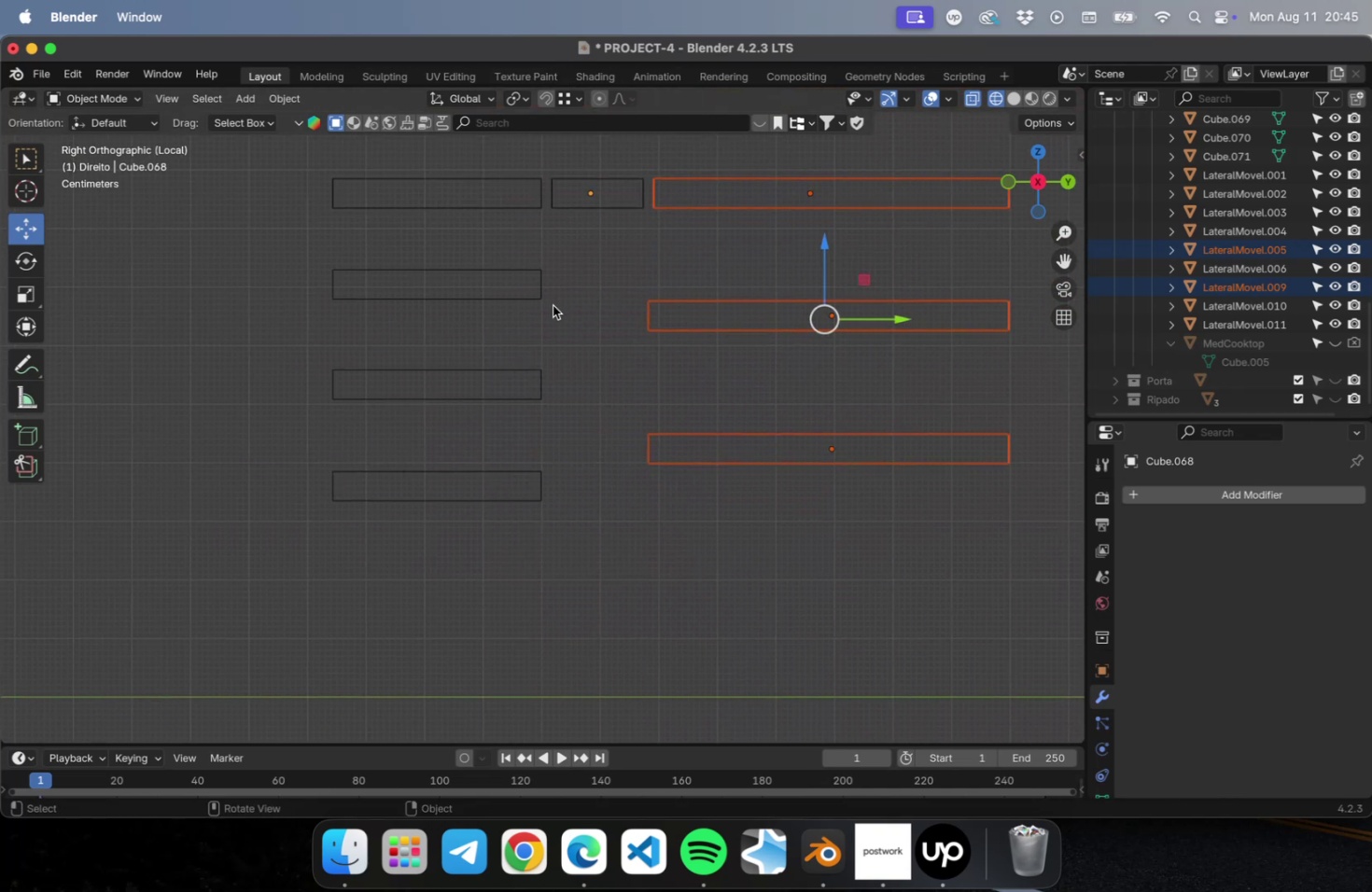 
key(Numpad3)
 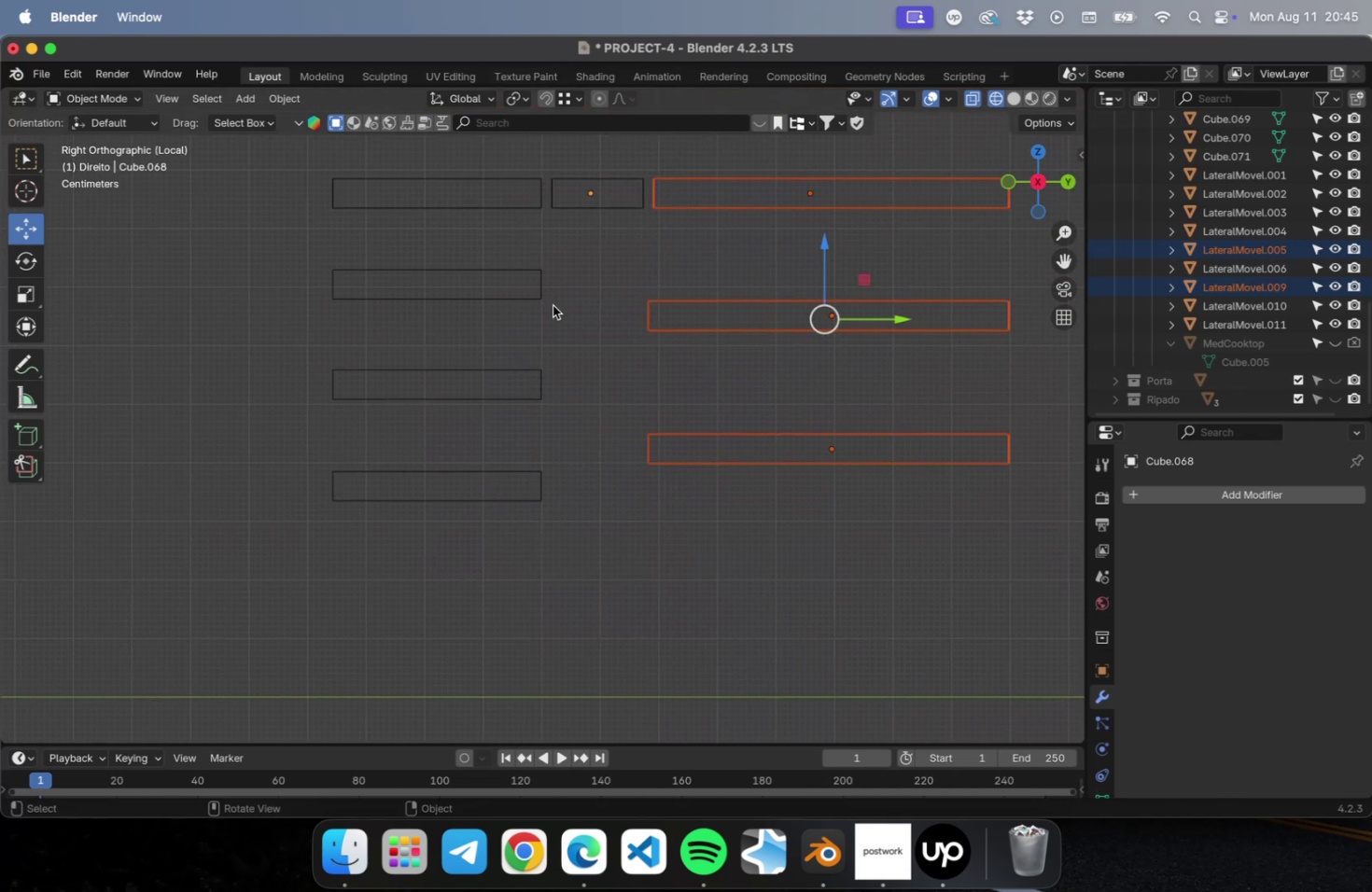 
key(NumpadDivide)
 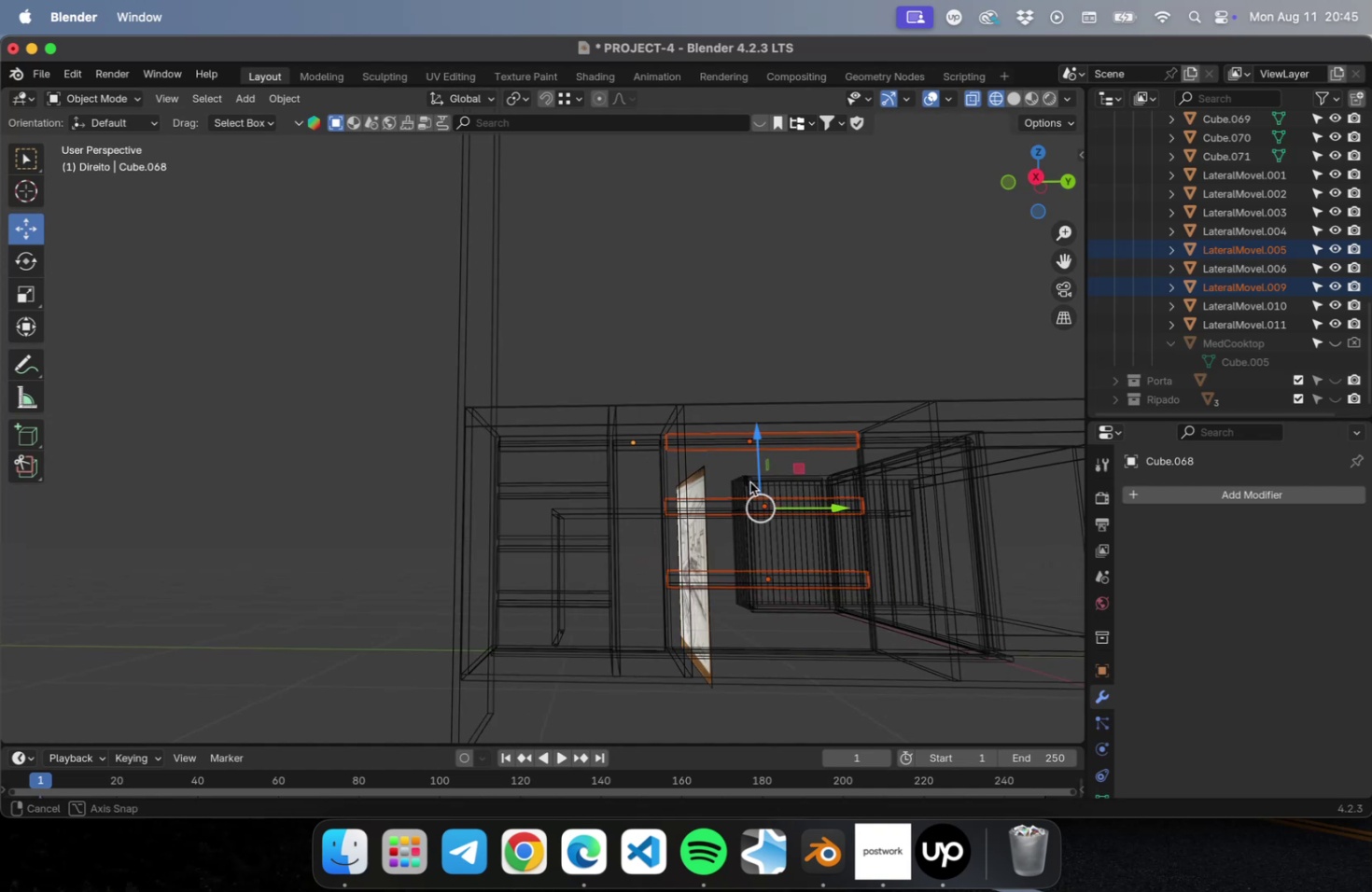 
hold_key(key=ShiftLeft, duration=2.37)
left_click([655, 453])
 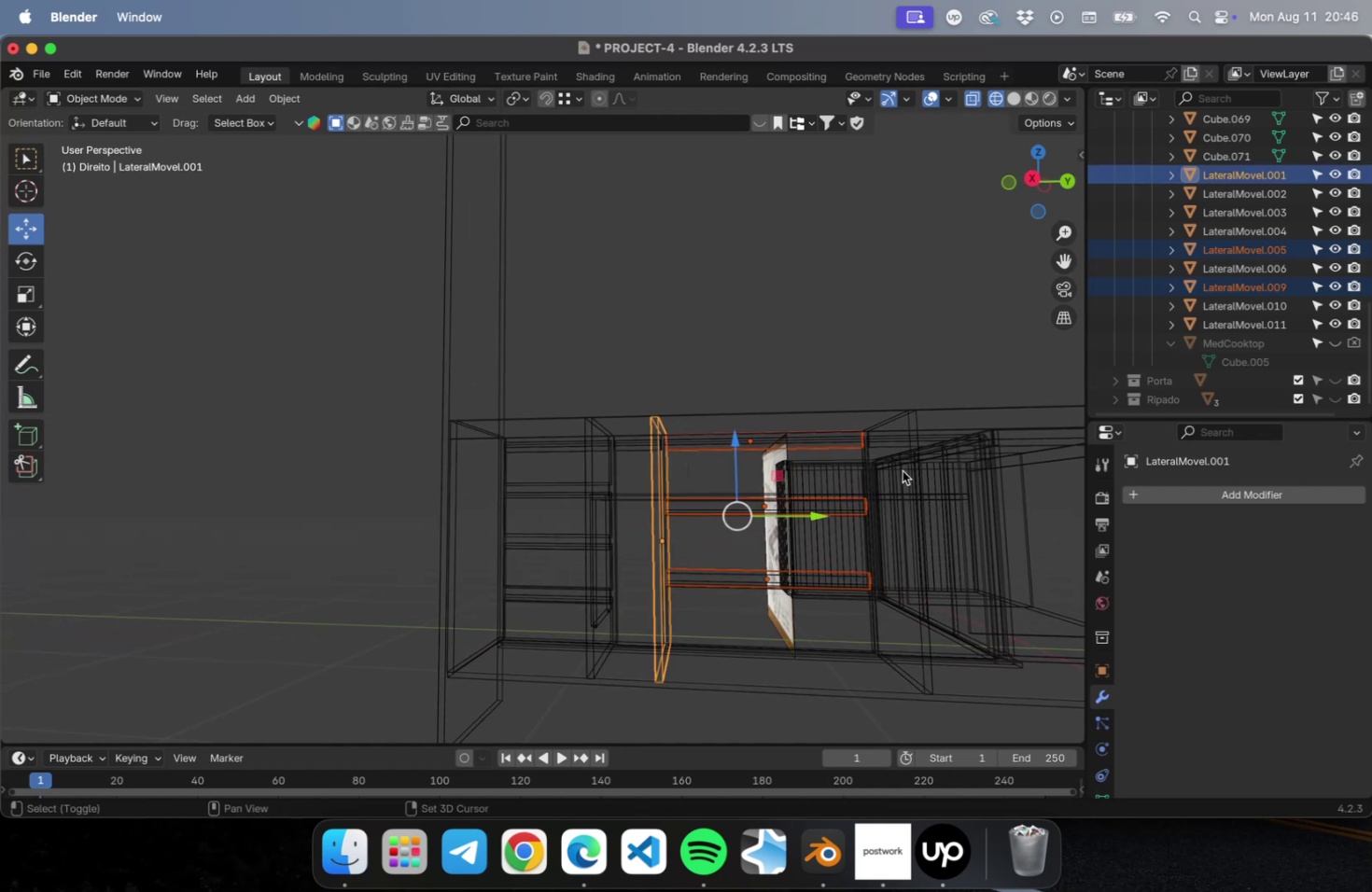 
left_click([907, 466])
 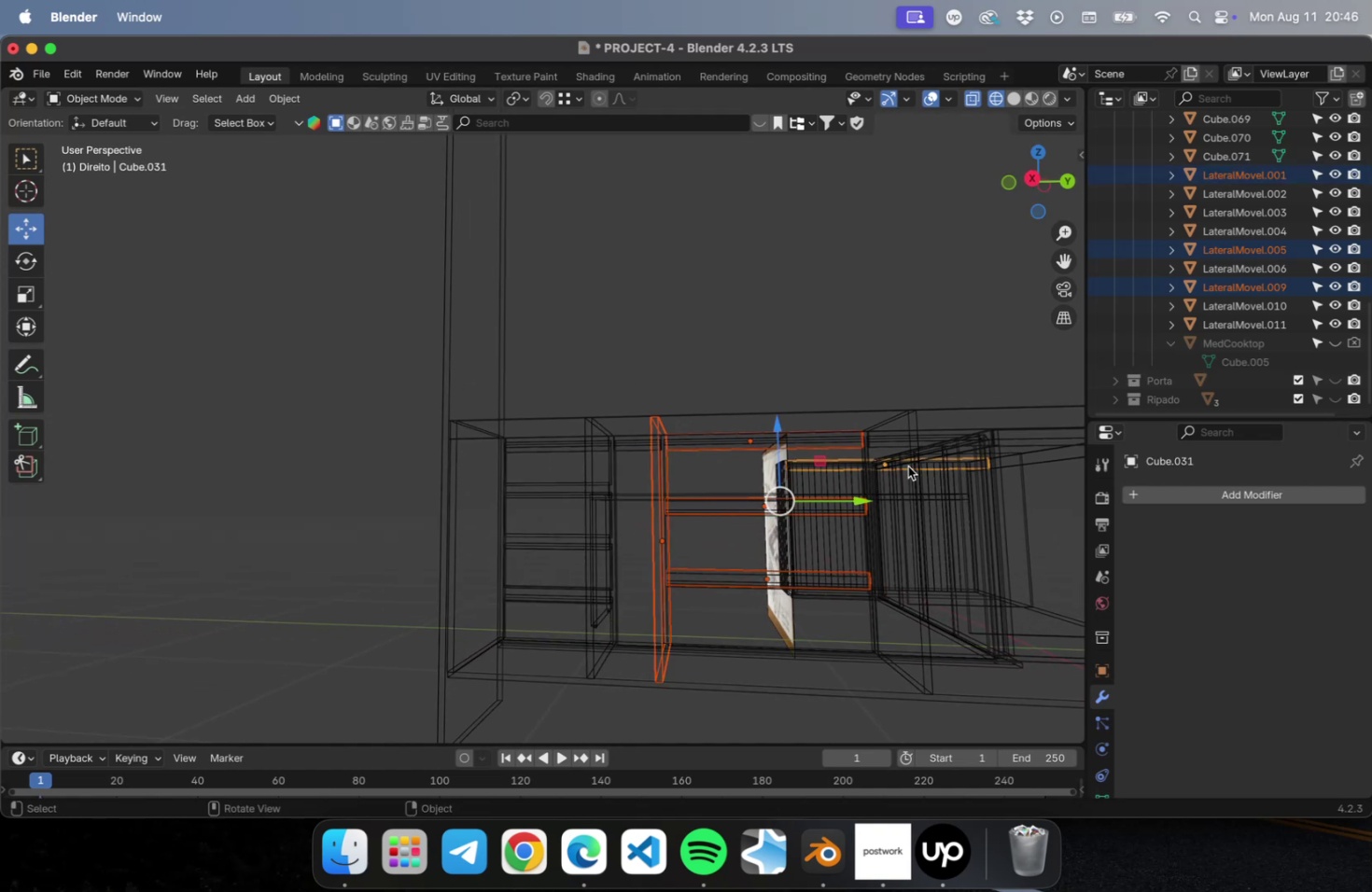 
hold_key(key=ShiftLeft, duration=1.14)
left_click([907, 466])
 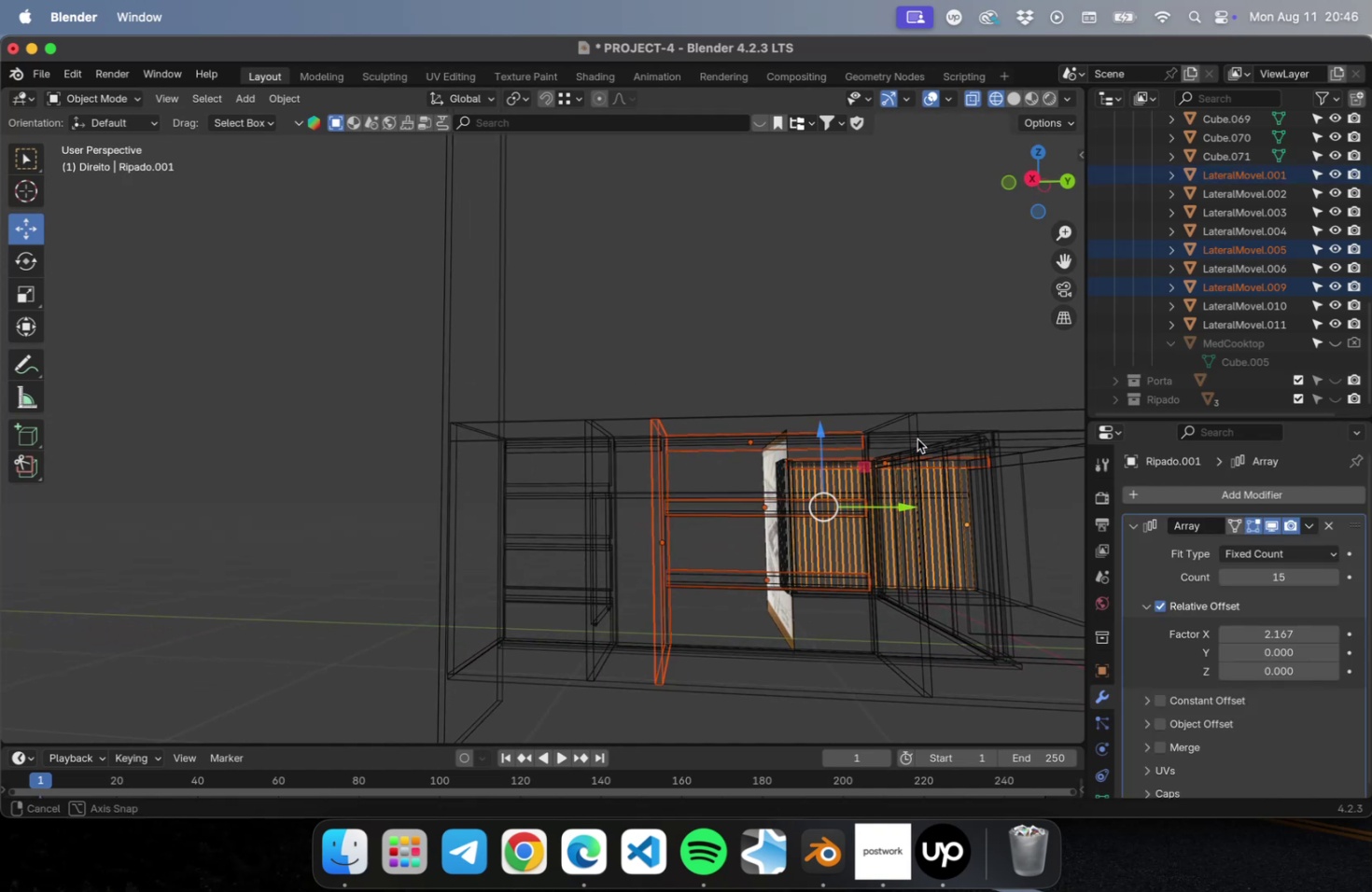 
hold_key(key=CommandLeft, duration=1.55)
left_click([890, 413])
 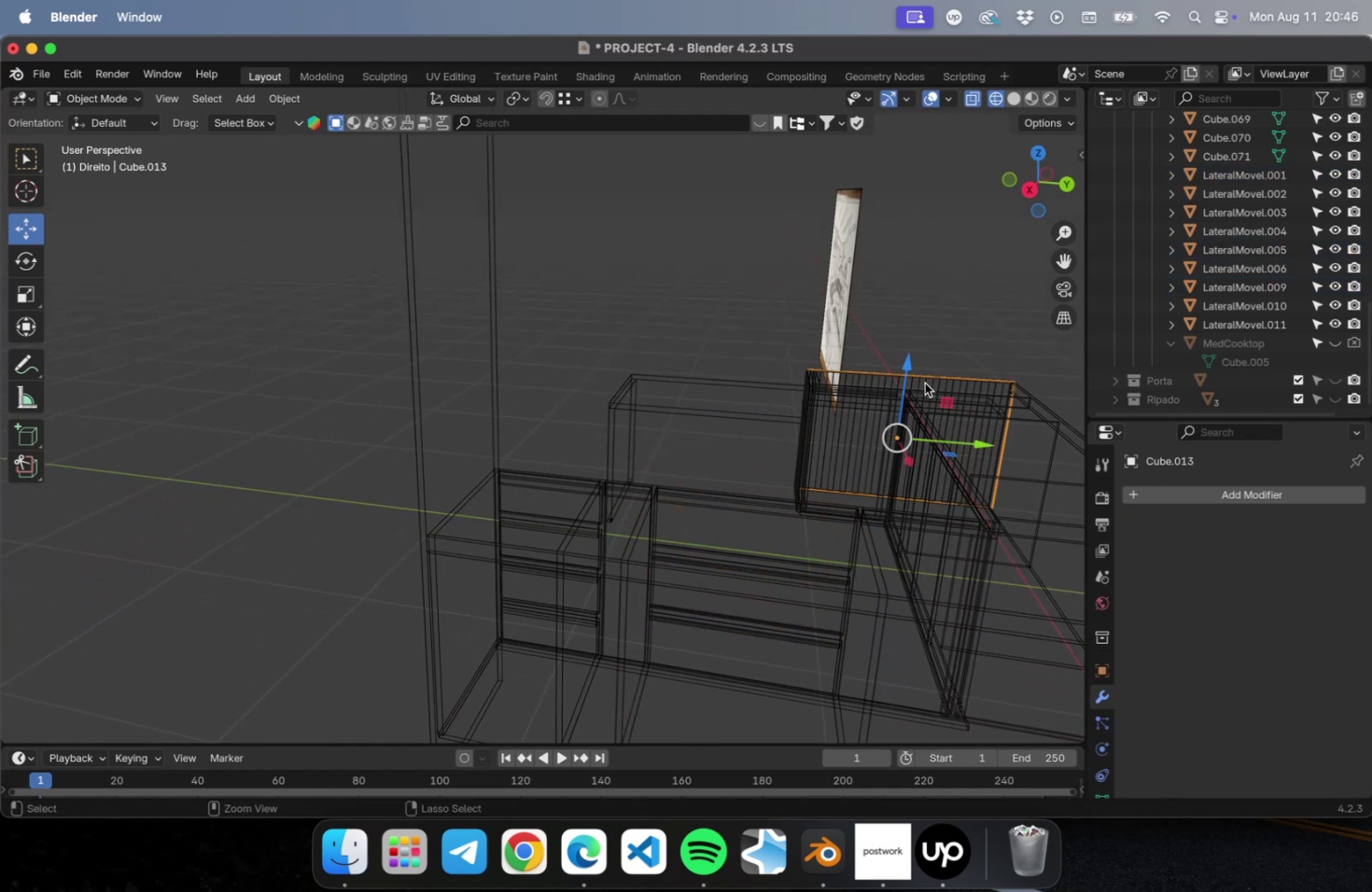 
left_click([960, 343])
 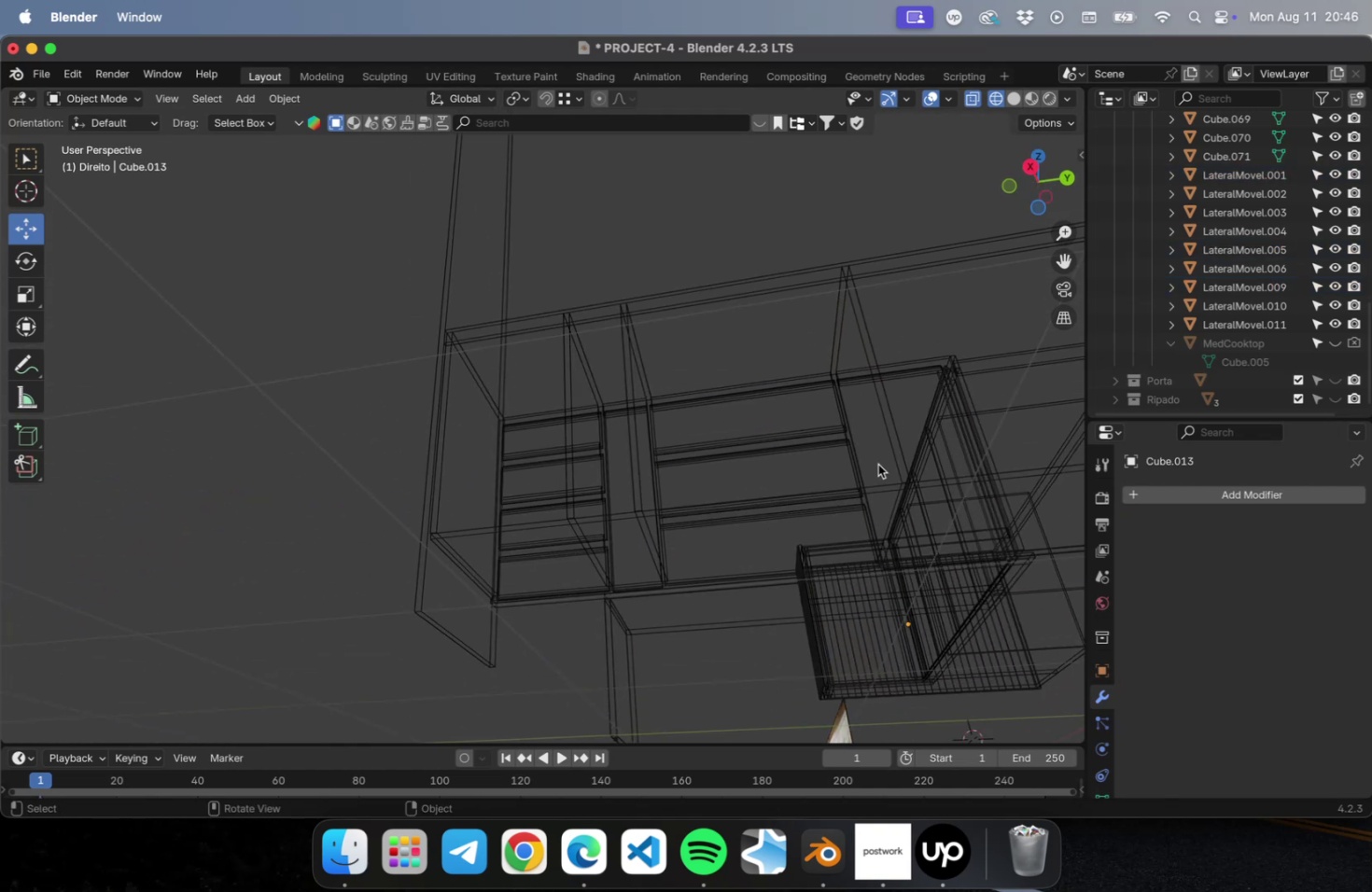 
left_click([889, 437])
 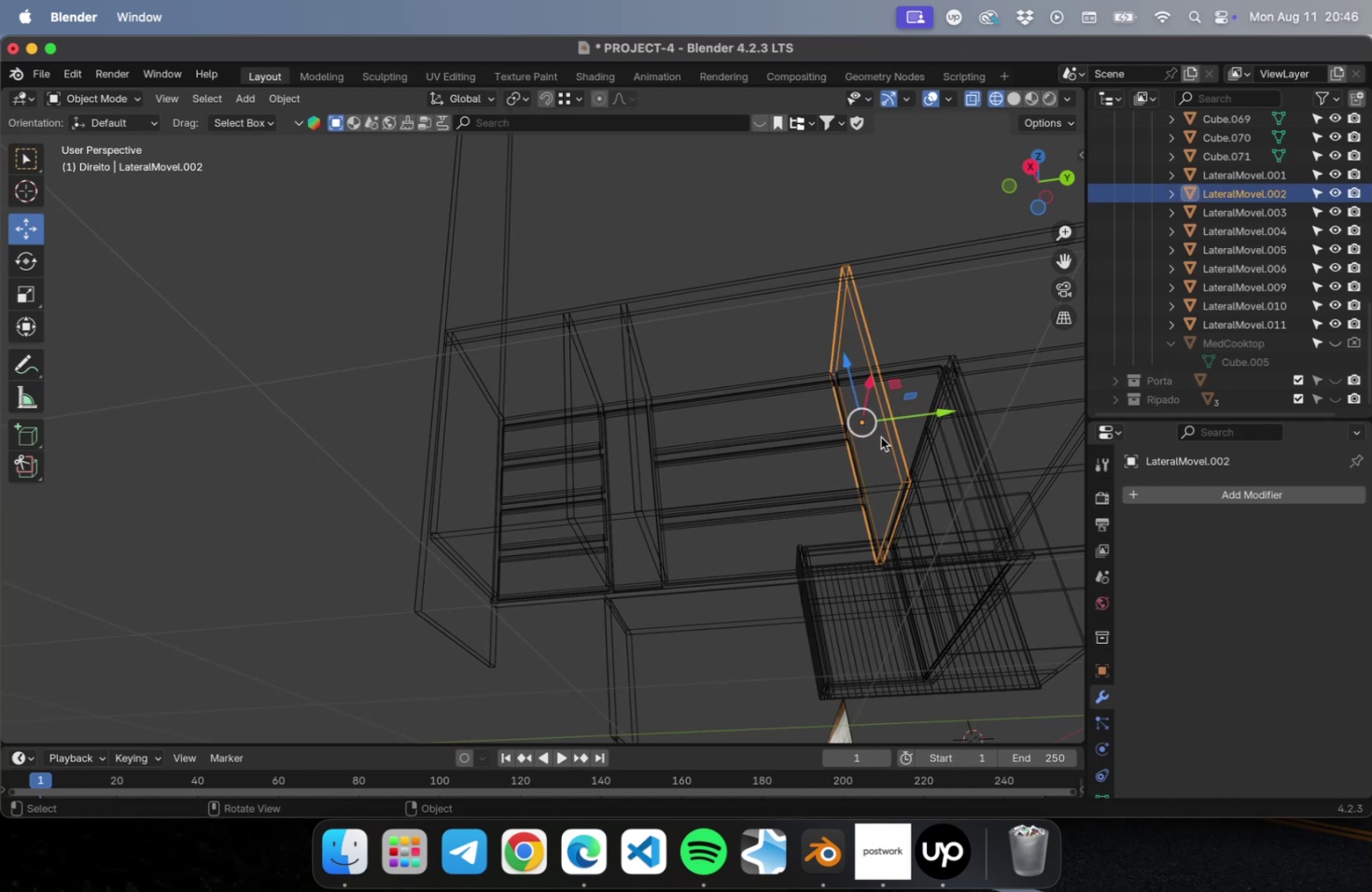 
hold_key(key=ShiftLeft, duration=4.74)
left_click([769, 393])
 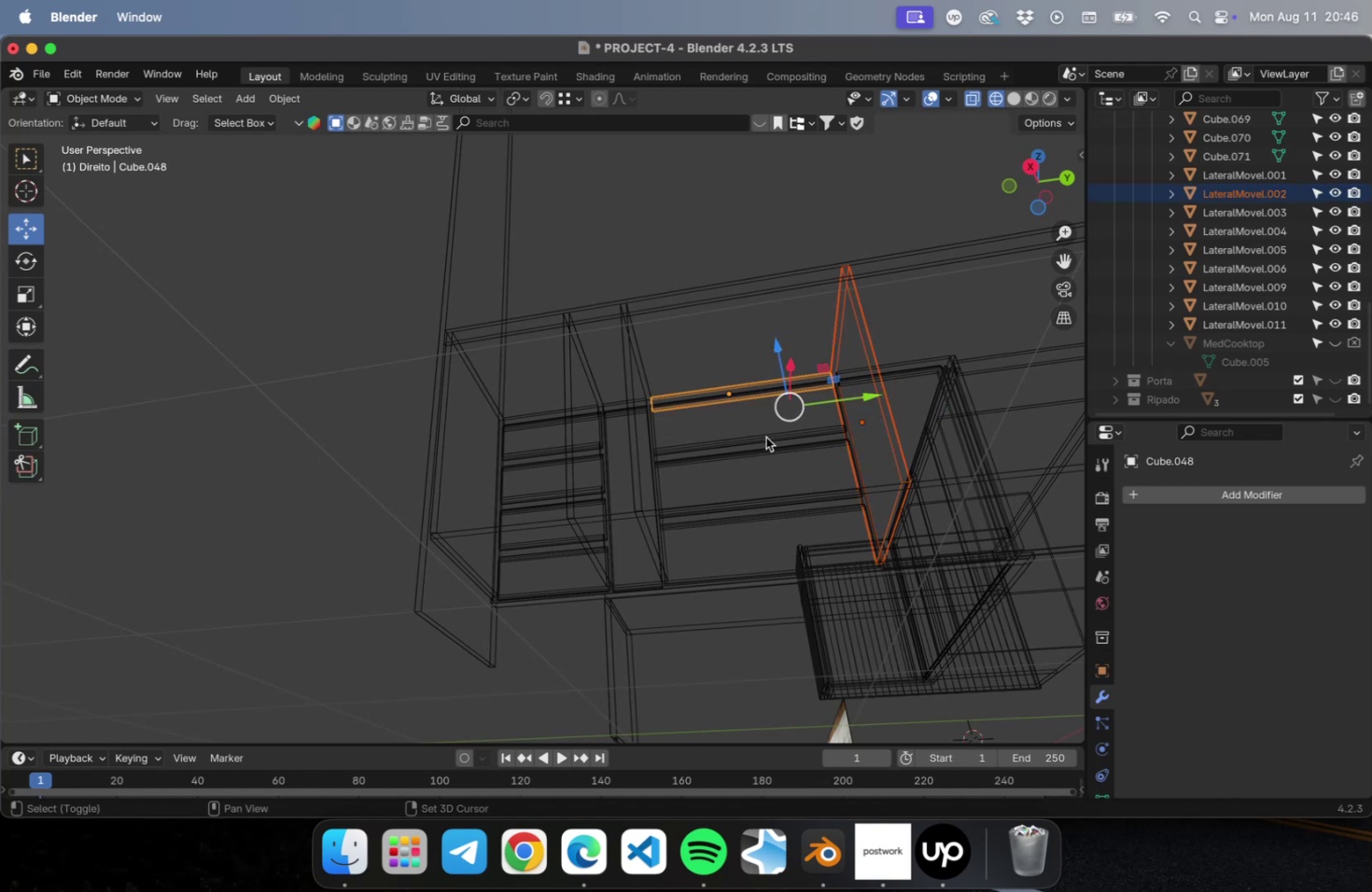 
left_click([765, 438])
 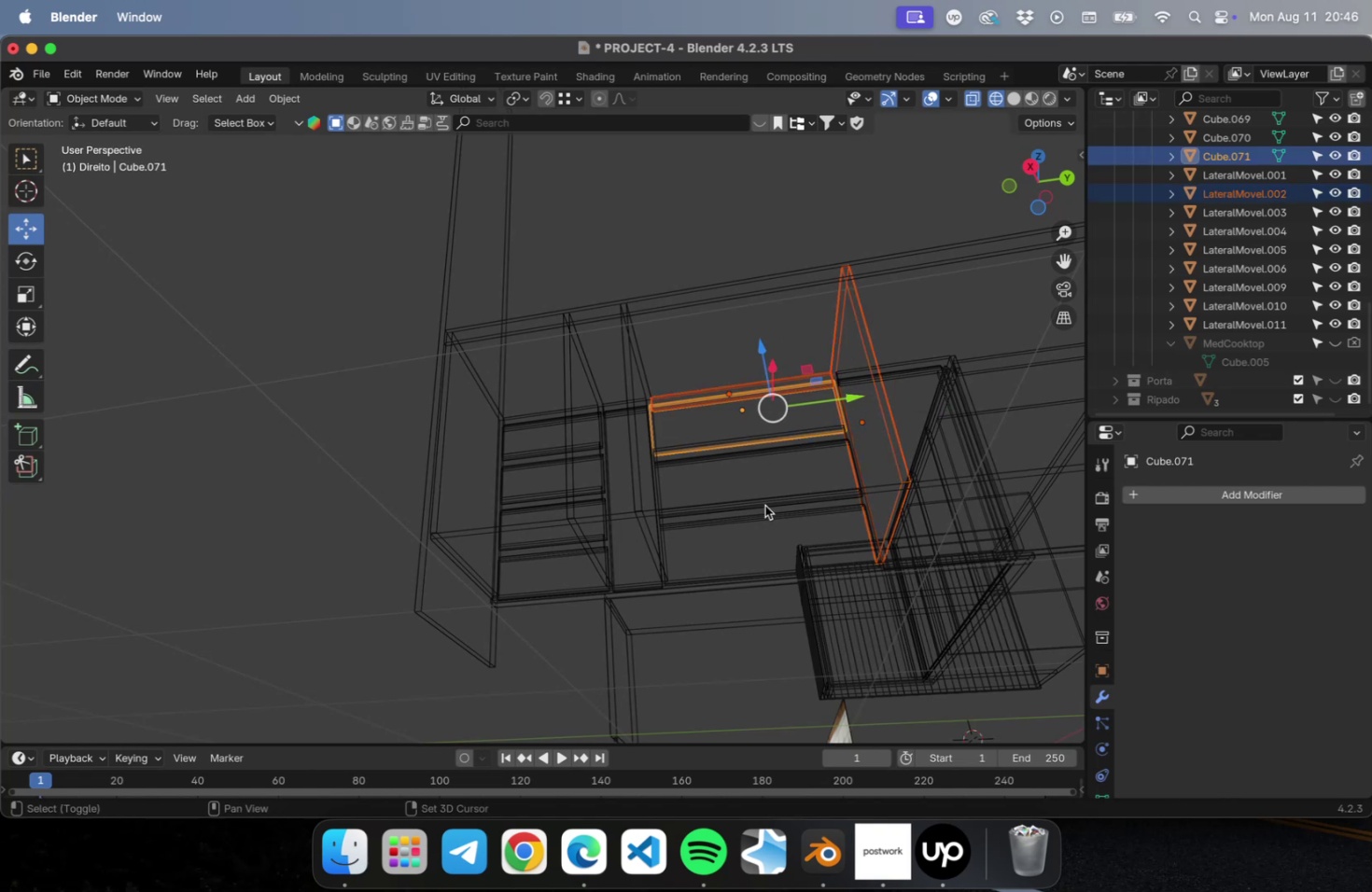 
left_click([764, 511])
 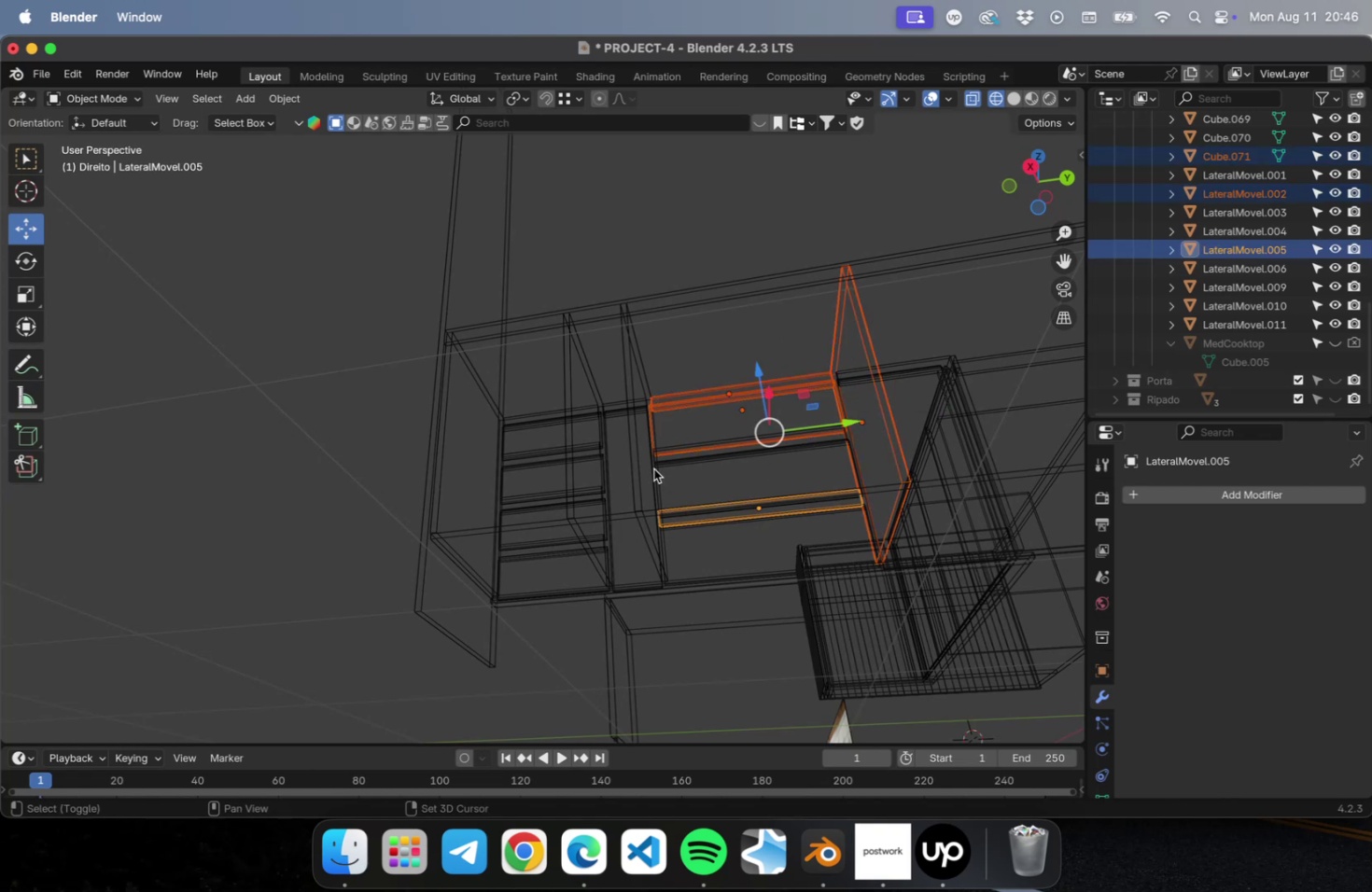 
left_click([650, 467])
 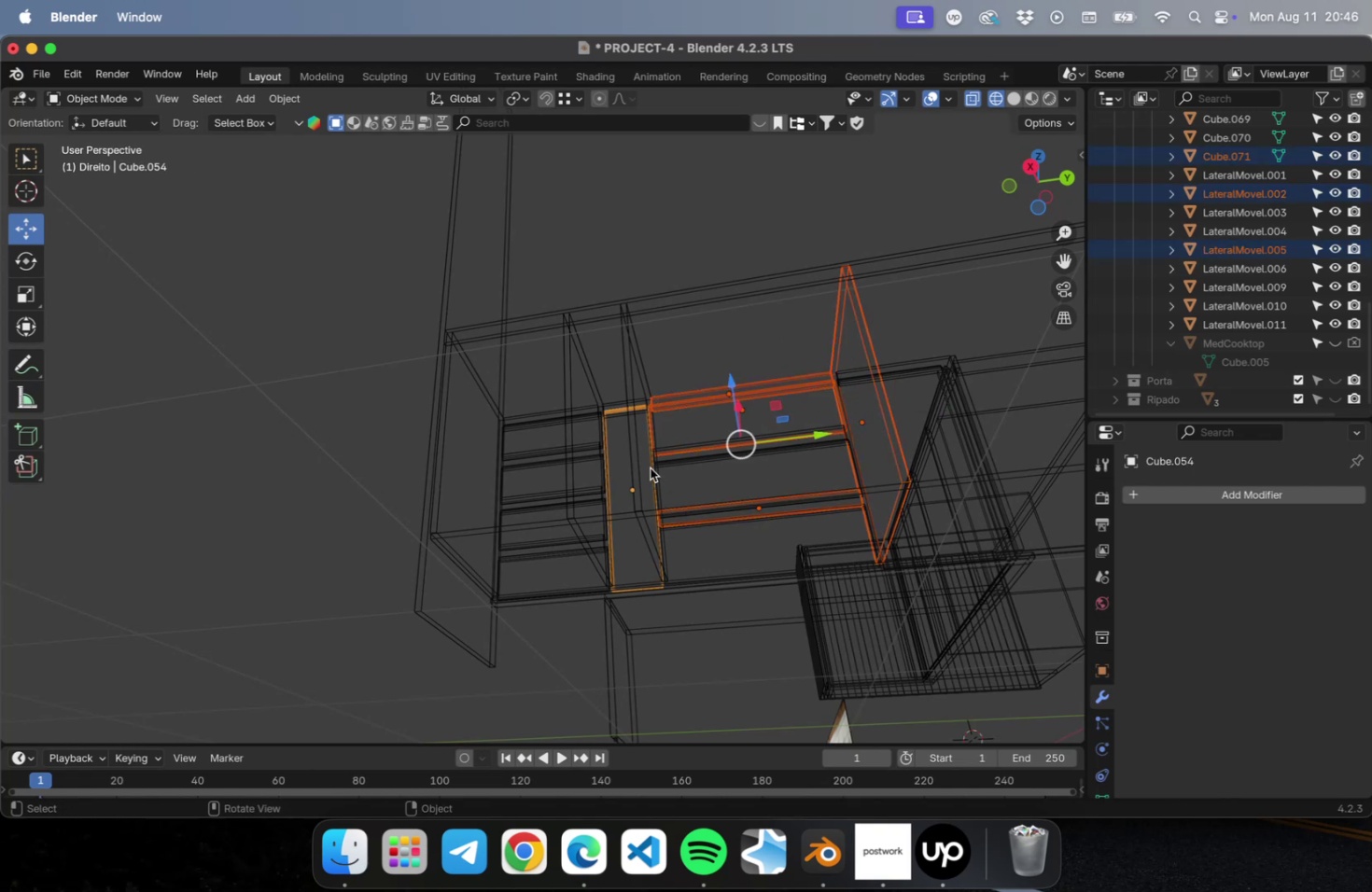 
hold_key(key=ShiftLeft, duration=1.2)
left_click([581, 449])
 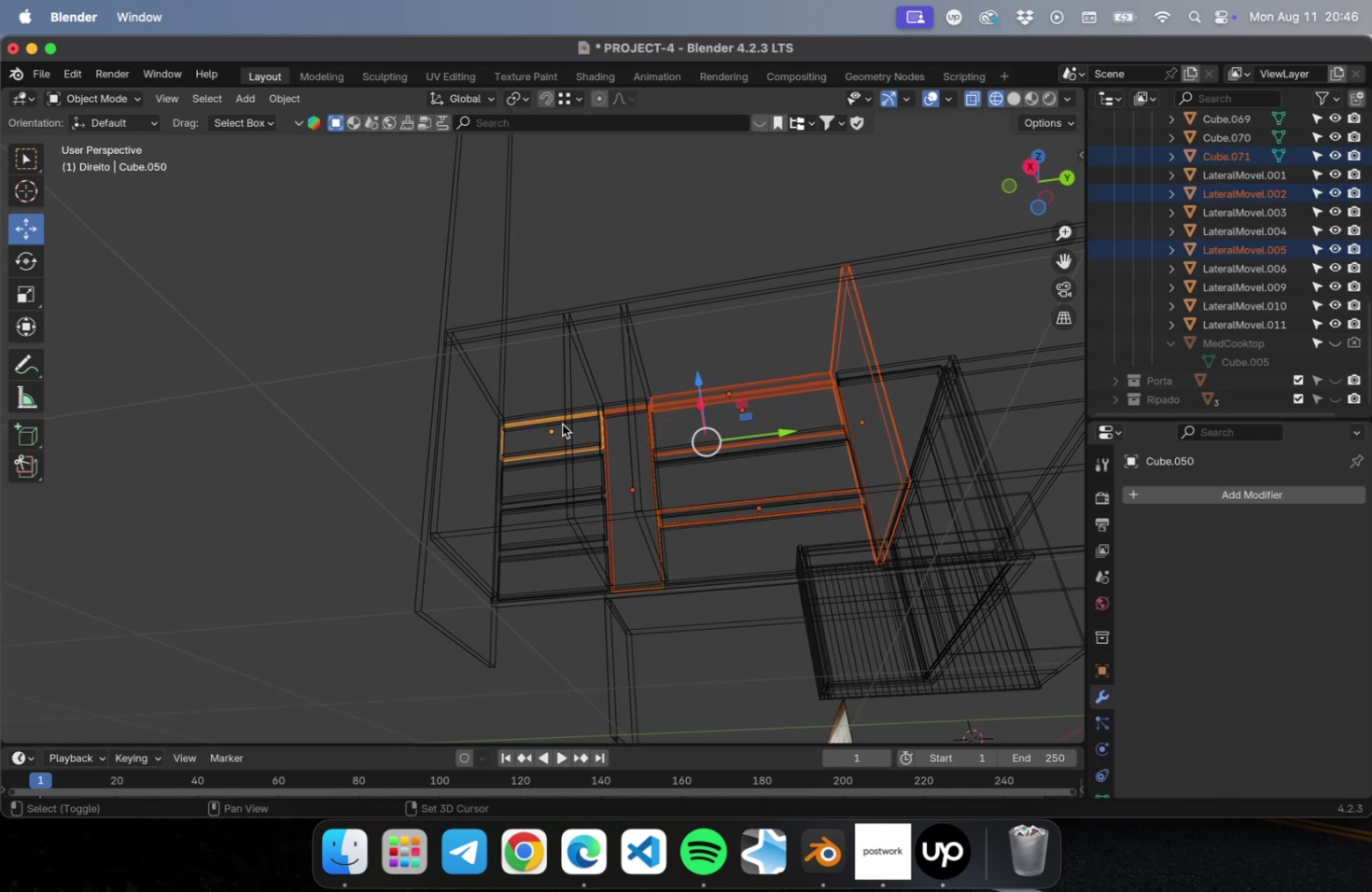 
hold_key(key=ShiftLeft, duration=1.27)
left_click([547, 435])
 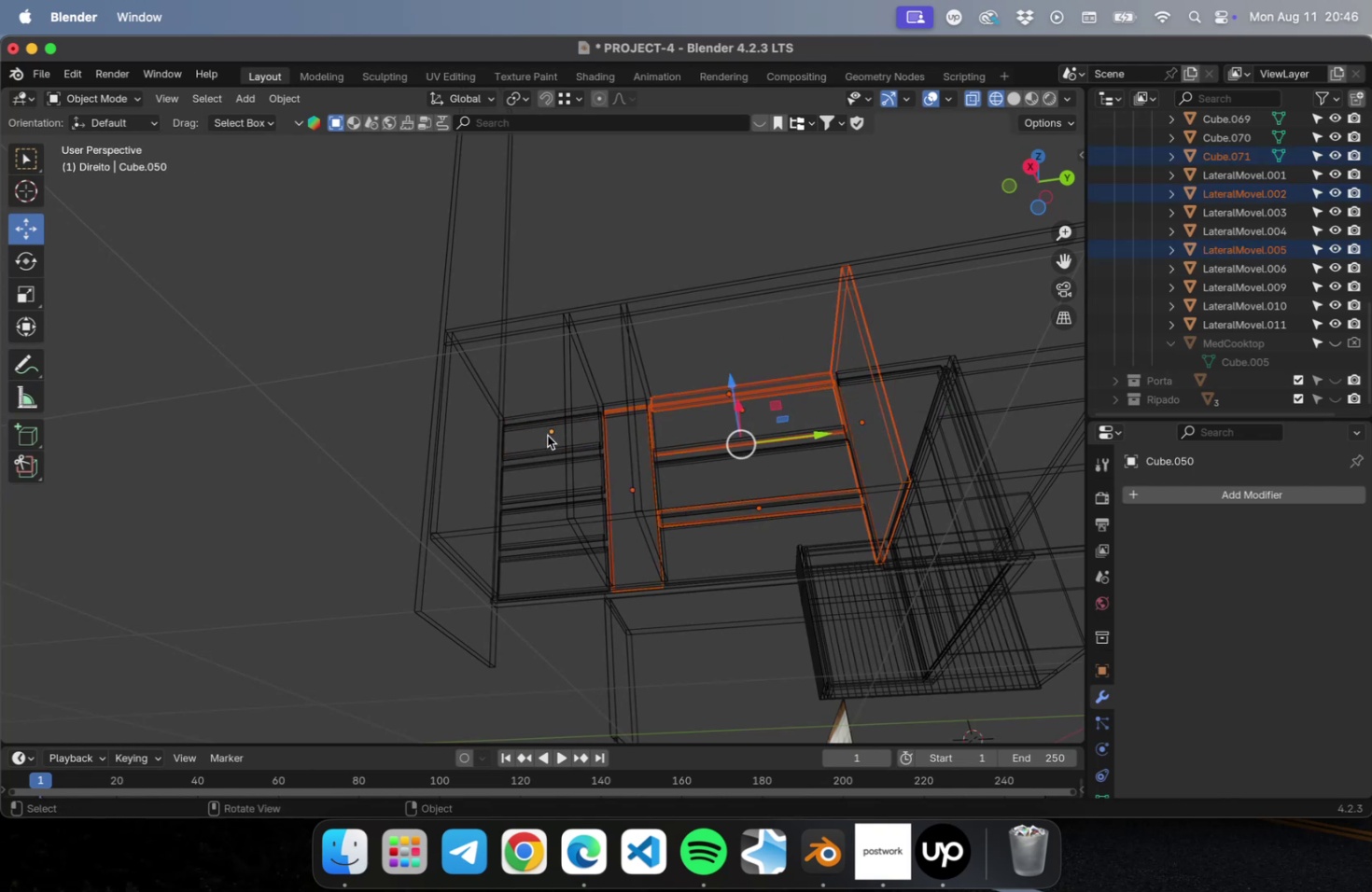 
key(NumpadDivide)
 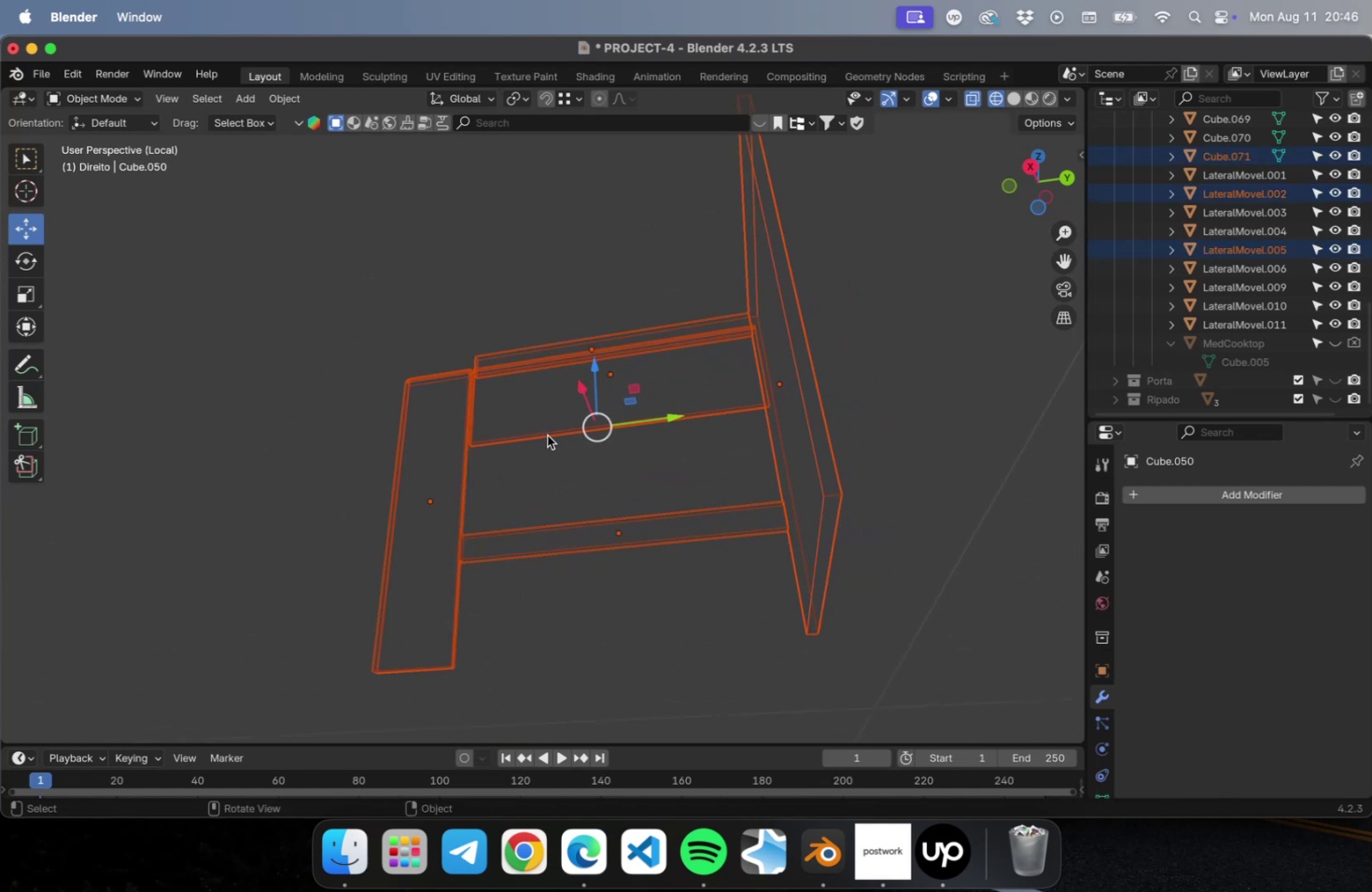 
key(Numpad3)
 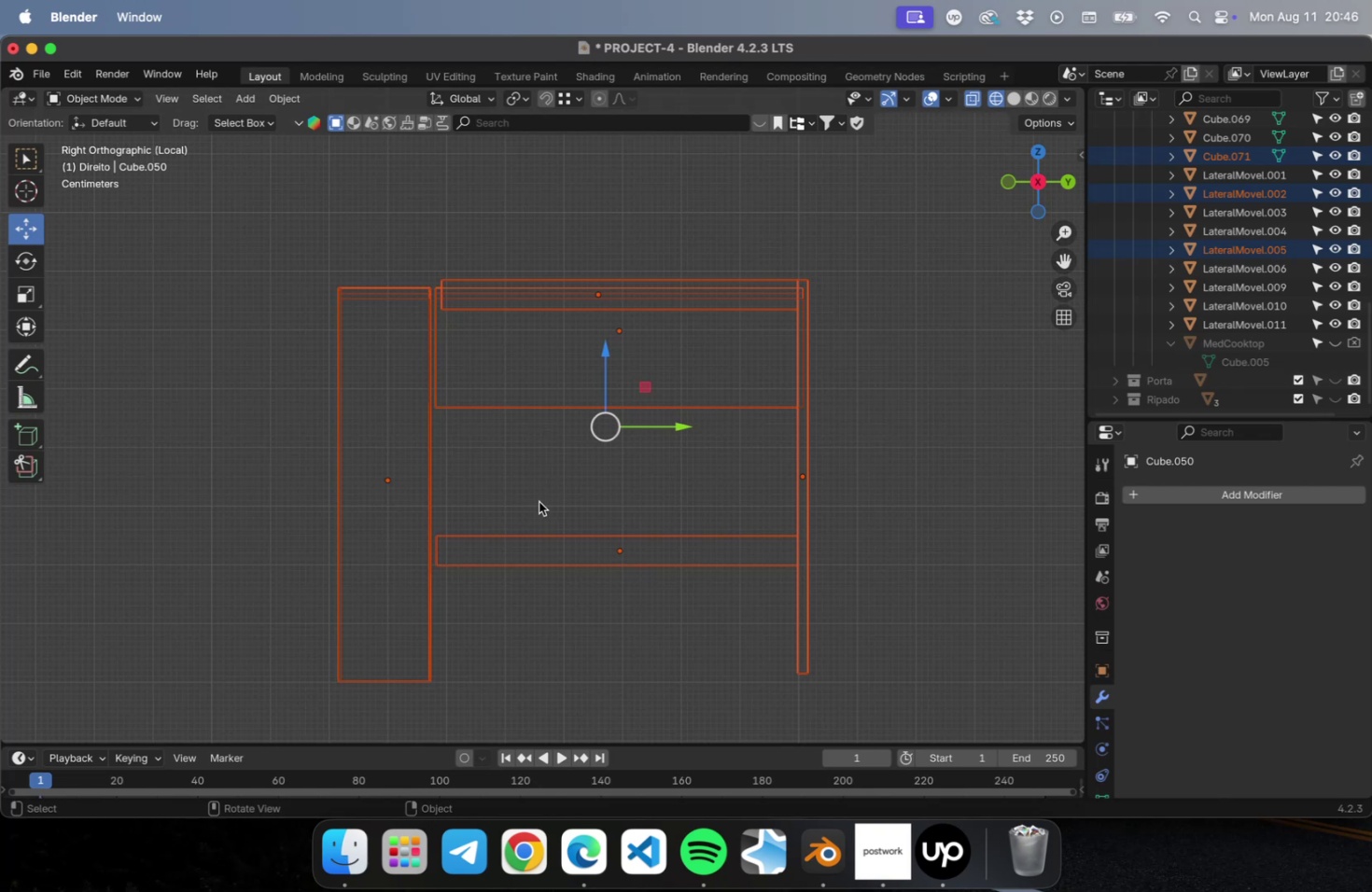 
key(NumpadDivide)
 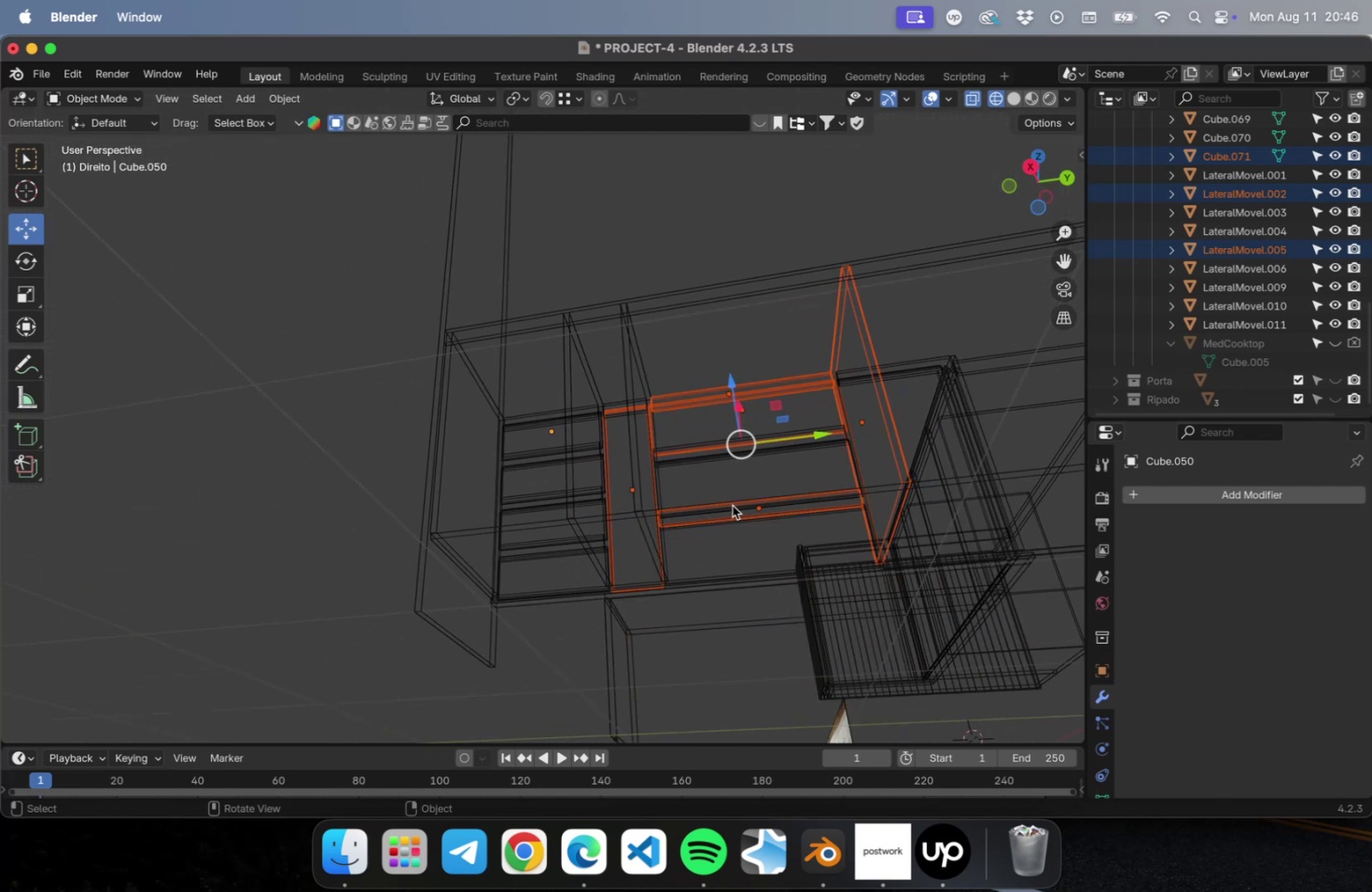 
hold_key(key=ShiftLeft, duration=2.04)
left_click([702, 459])
 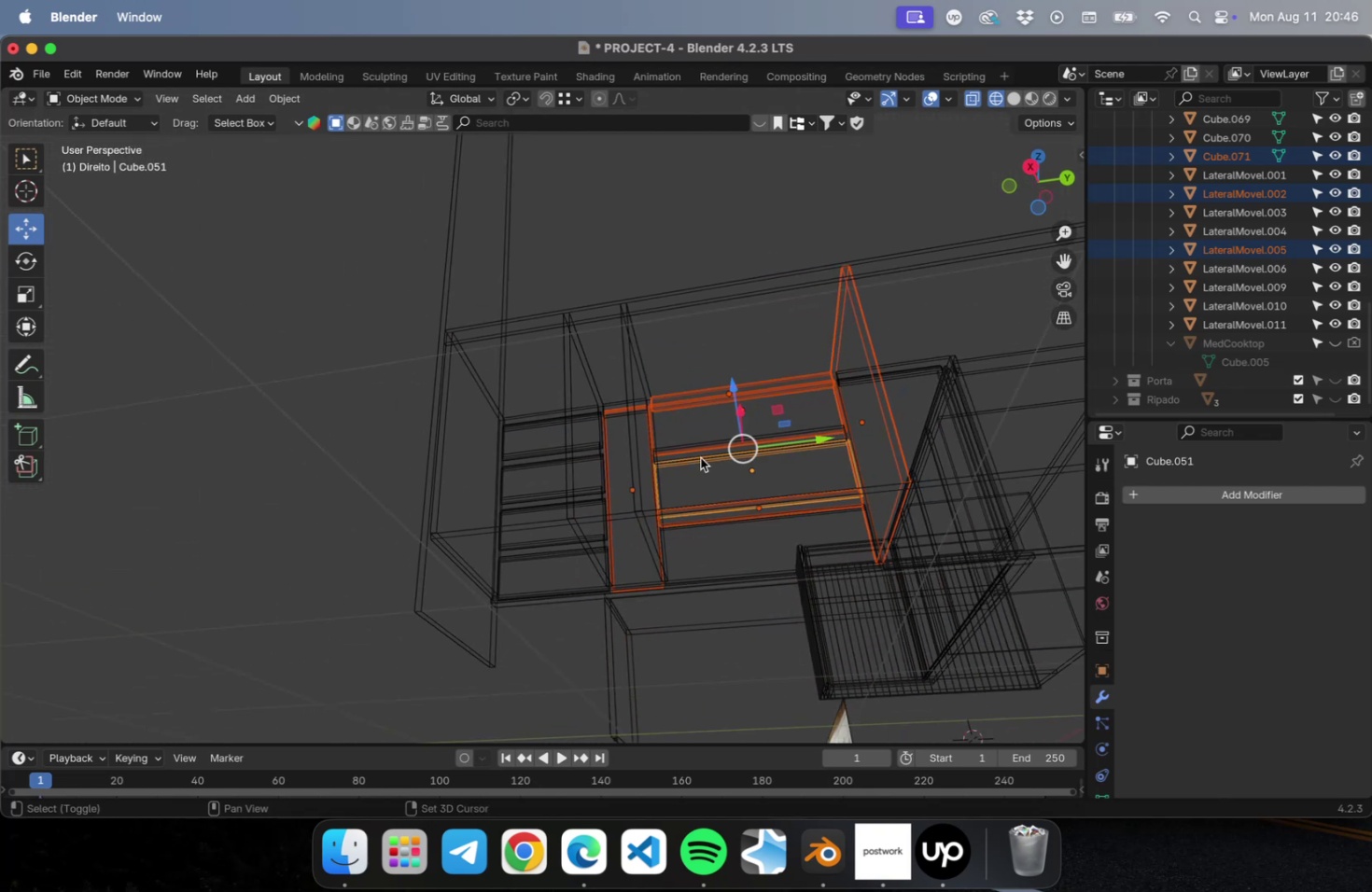 
left_click([698, 455])
 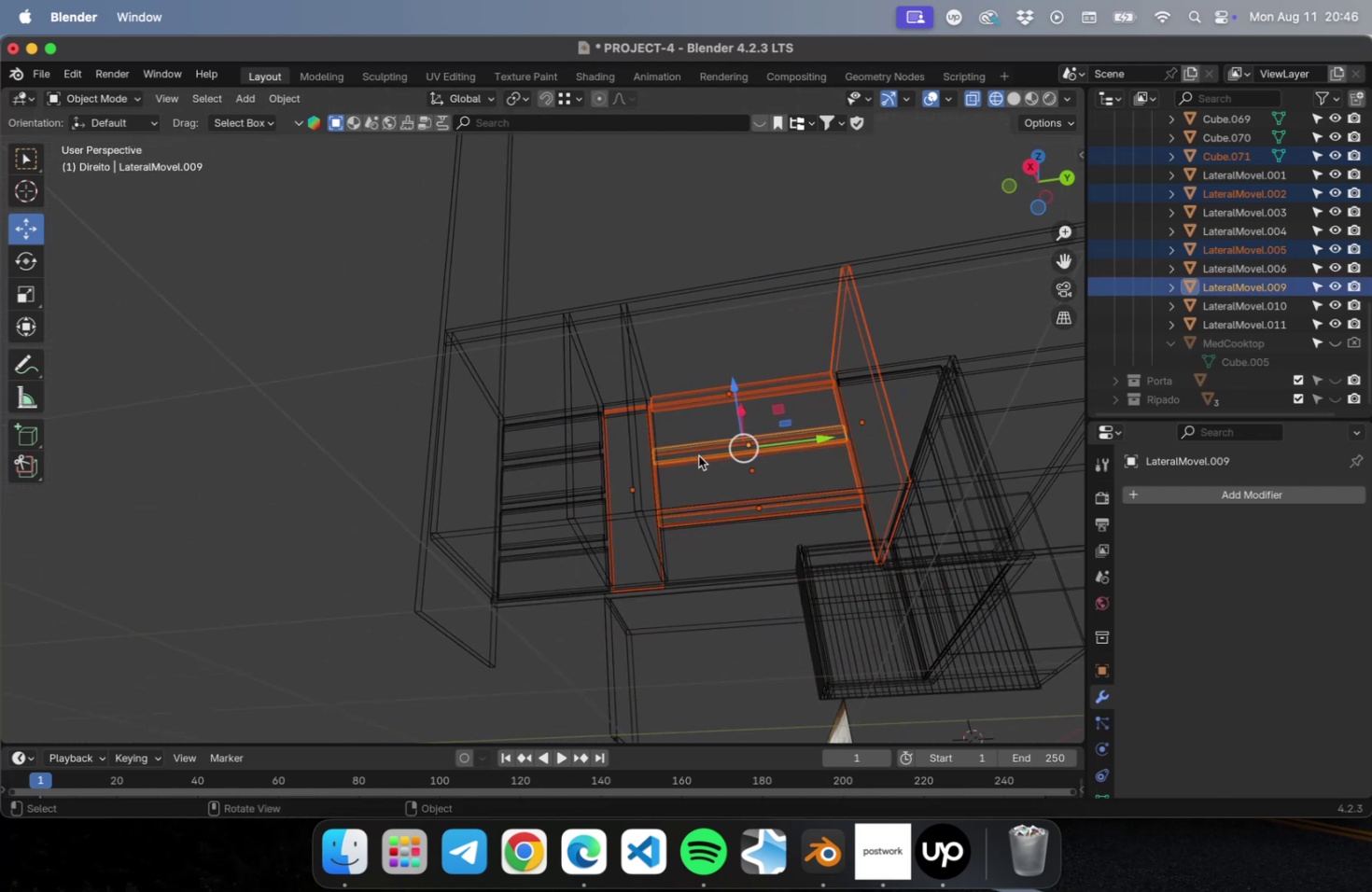 
key(Shift+ShiftLeft)
 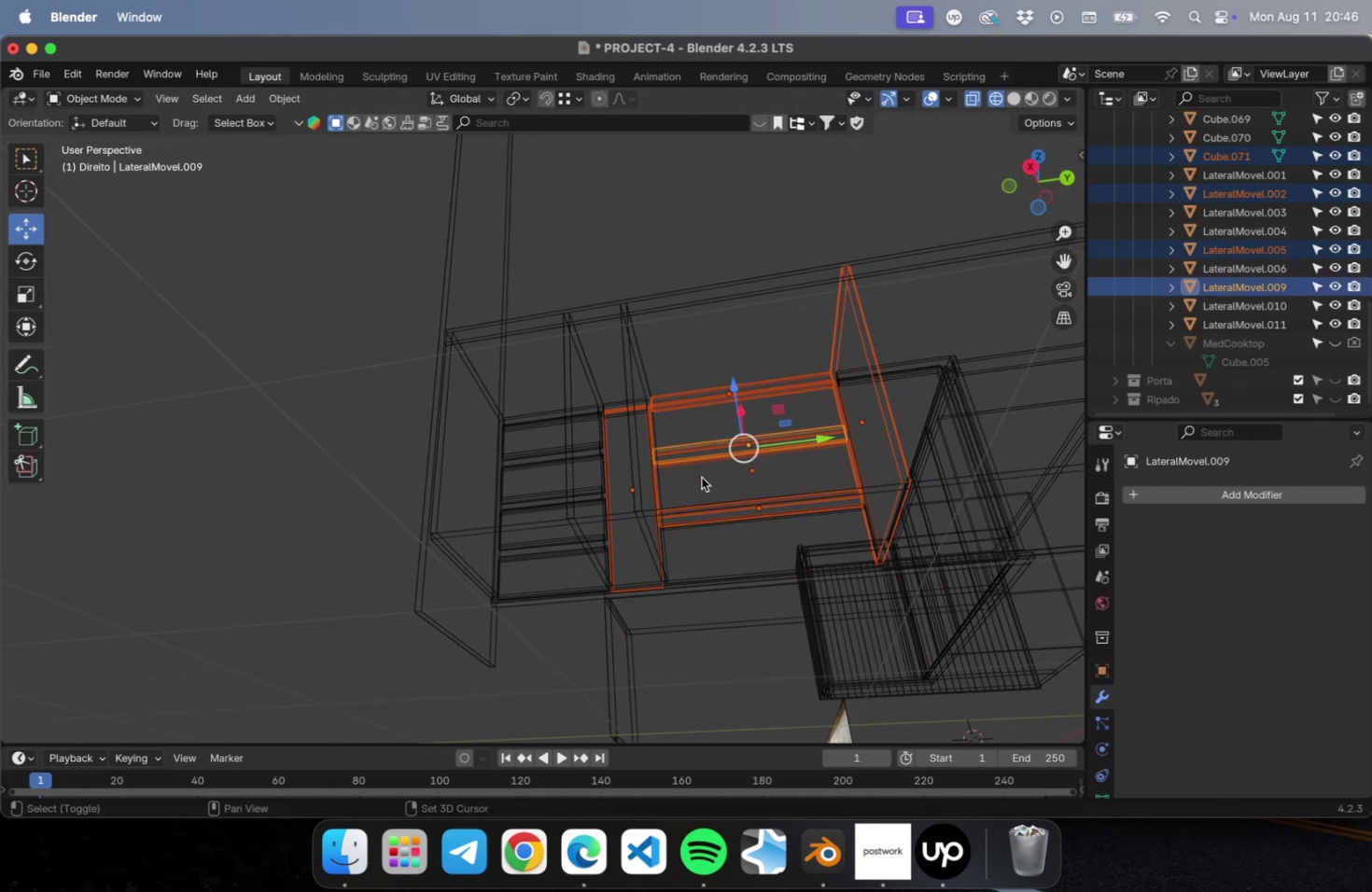 
hold_key(key=CommandLeft, duration=0.76)
left_click([701, 477])
 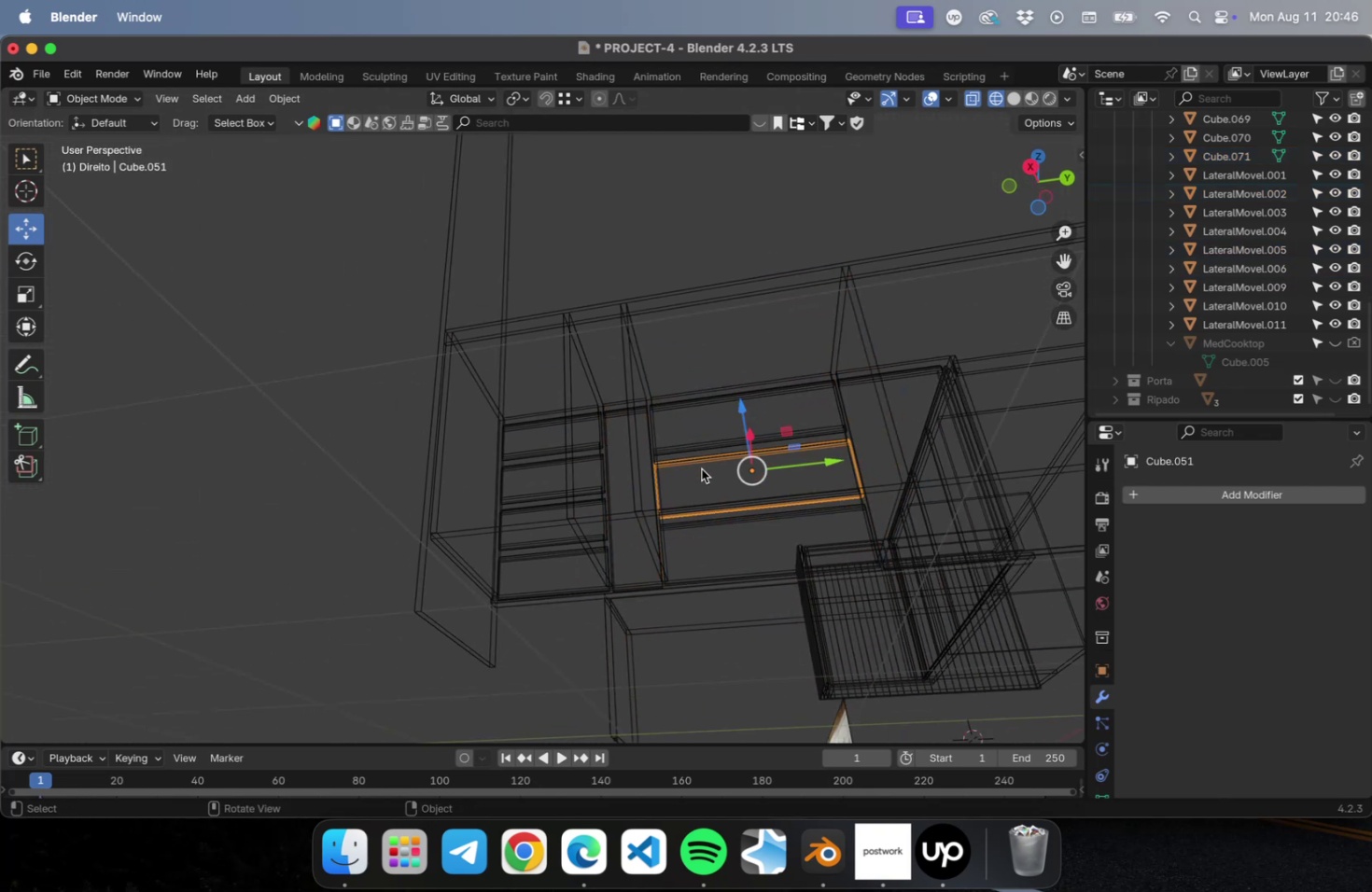 
hold_key(key=OptionLeft, duration=0.45)
 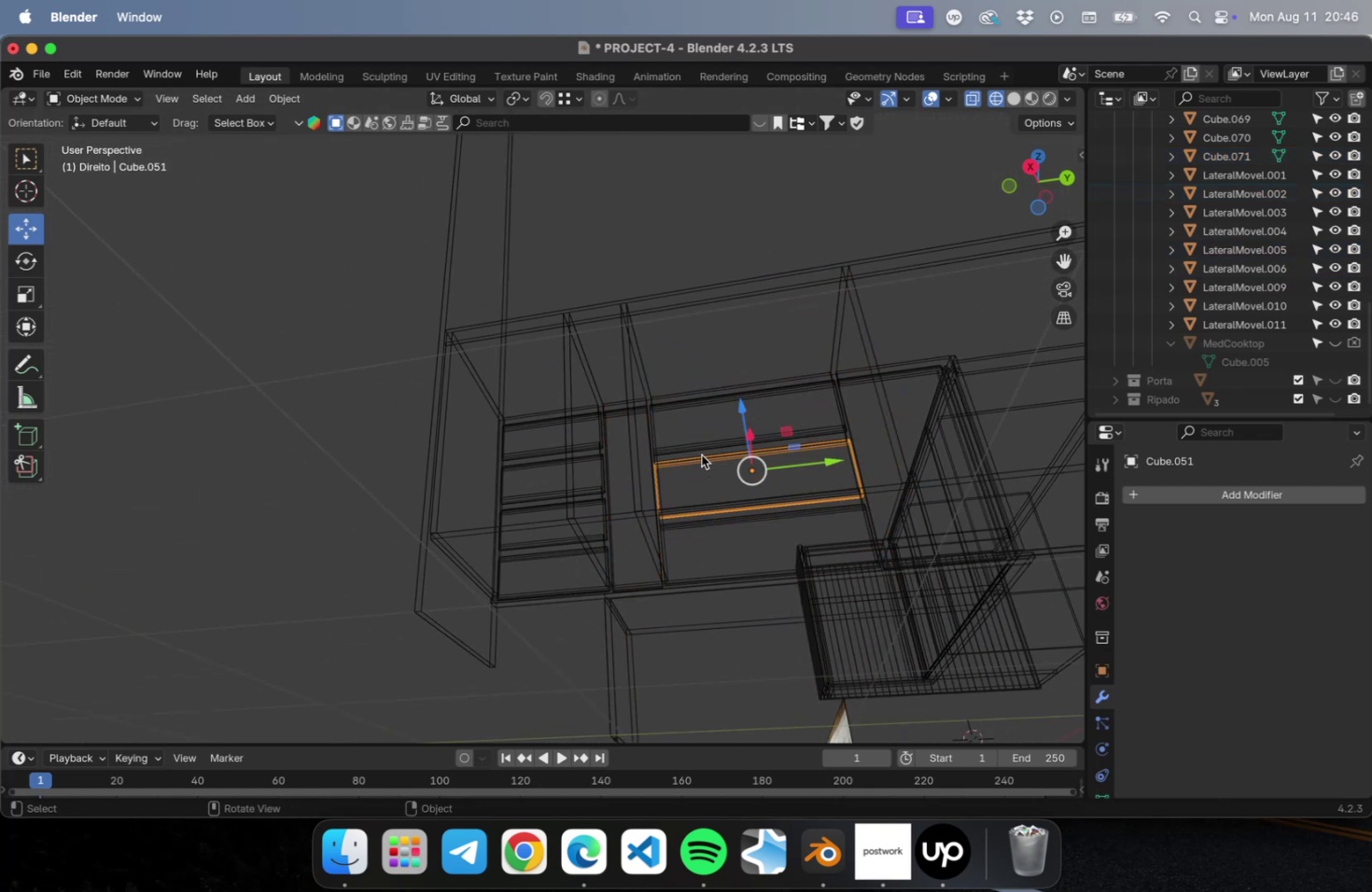 
left_click([701, 454])
 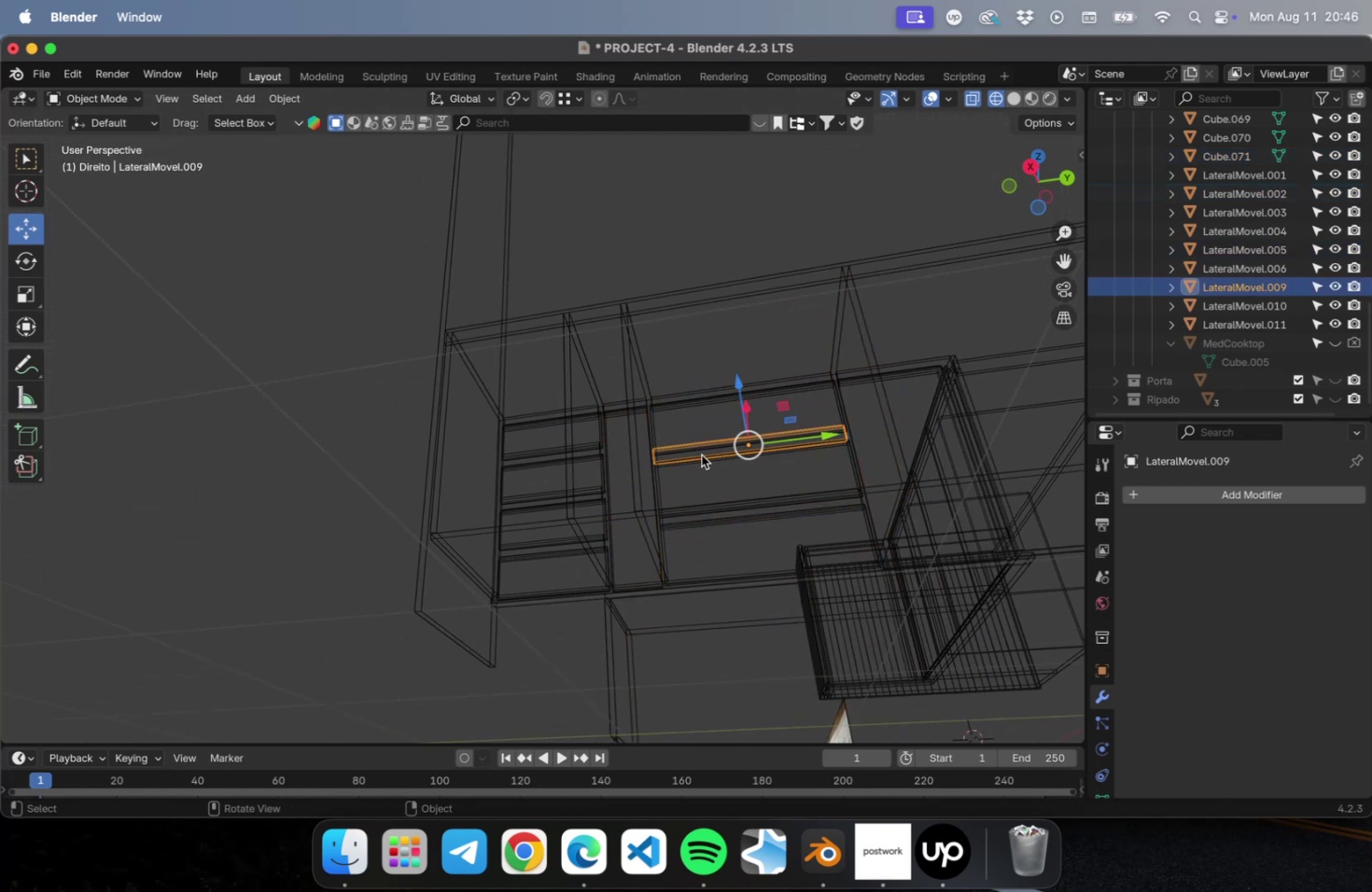 
hold_key(key=ShiftLeft, duration=1.2)
 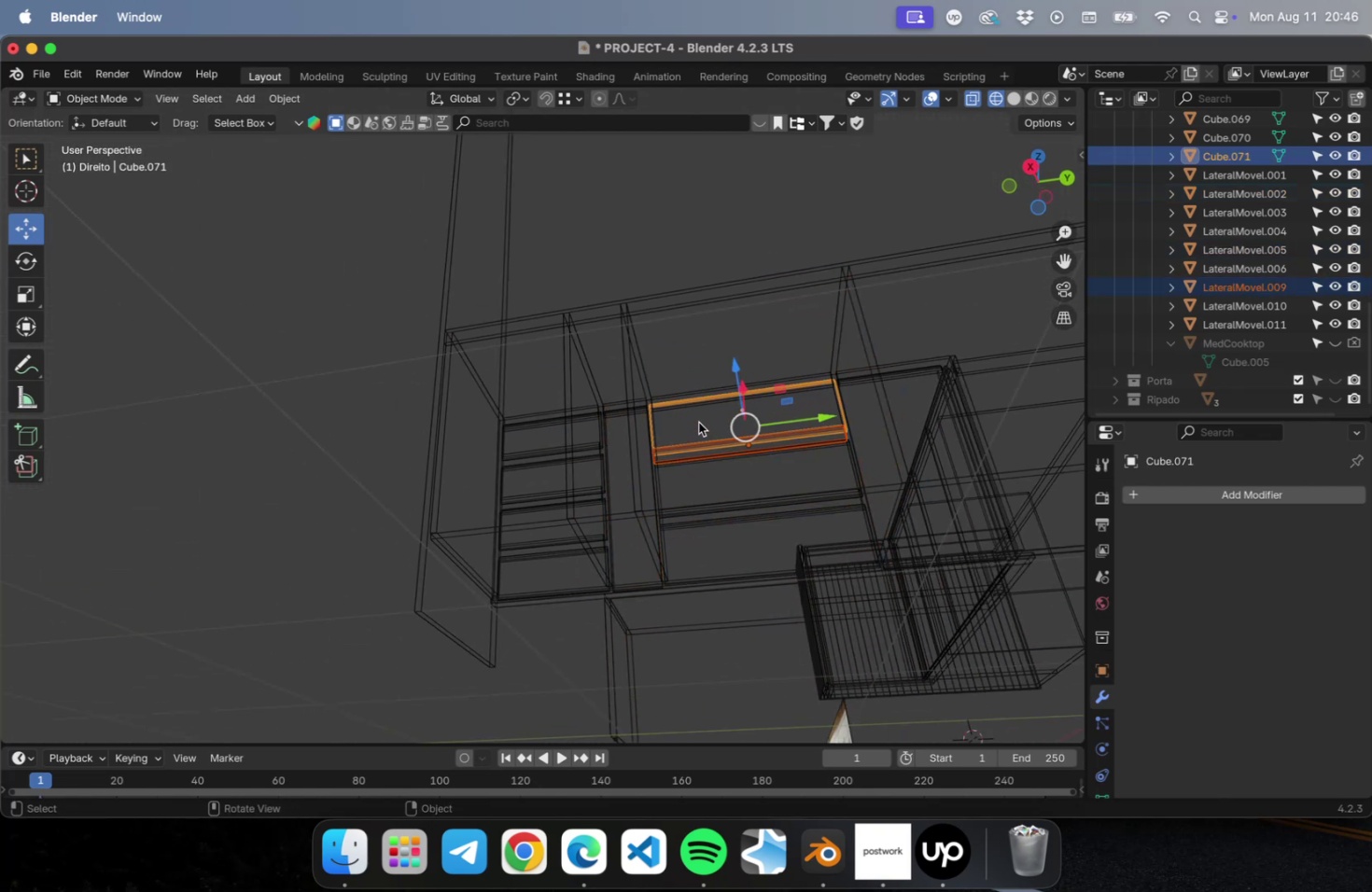 
left_click([698, 422])
 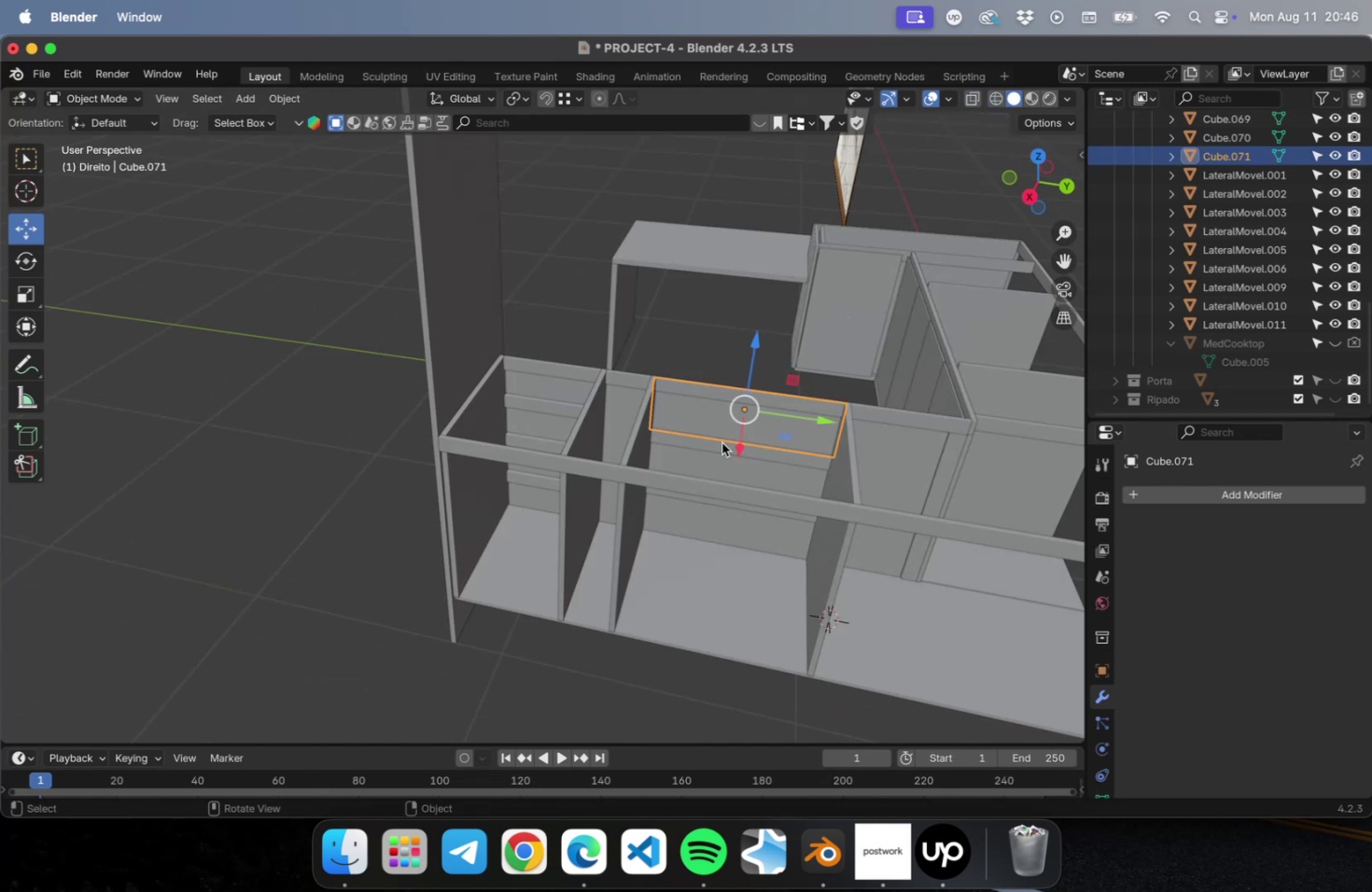 
hold_key(key=ShiftLeft, duration=0.81)
left_click([696, 444])
 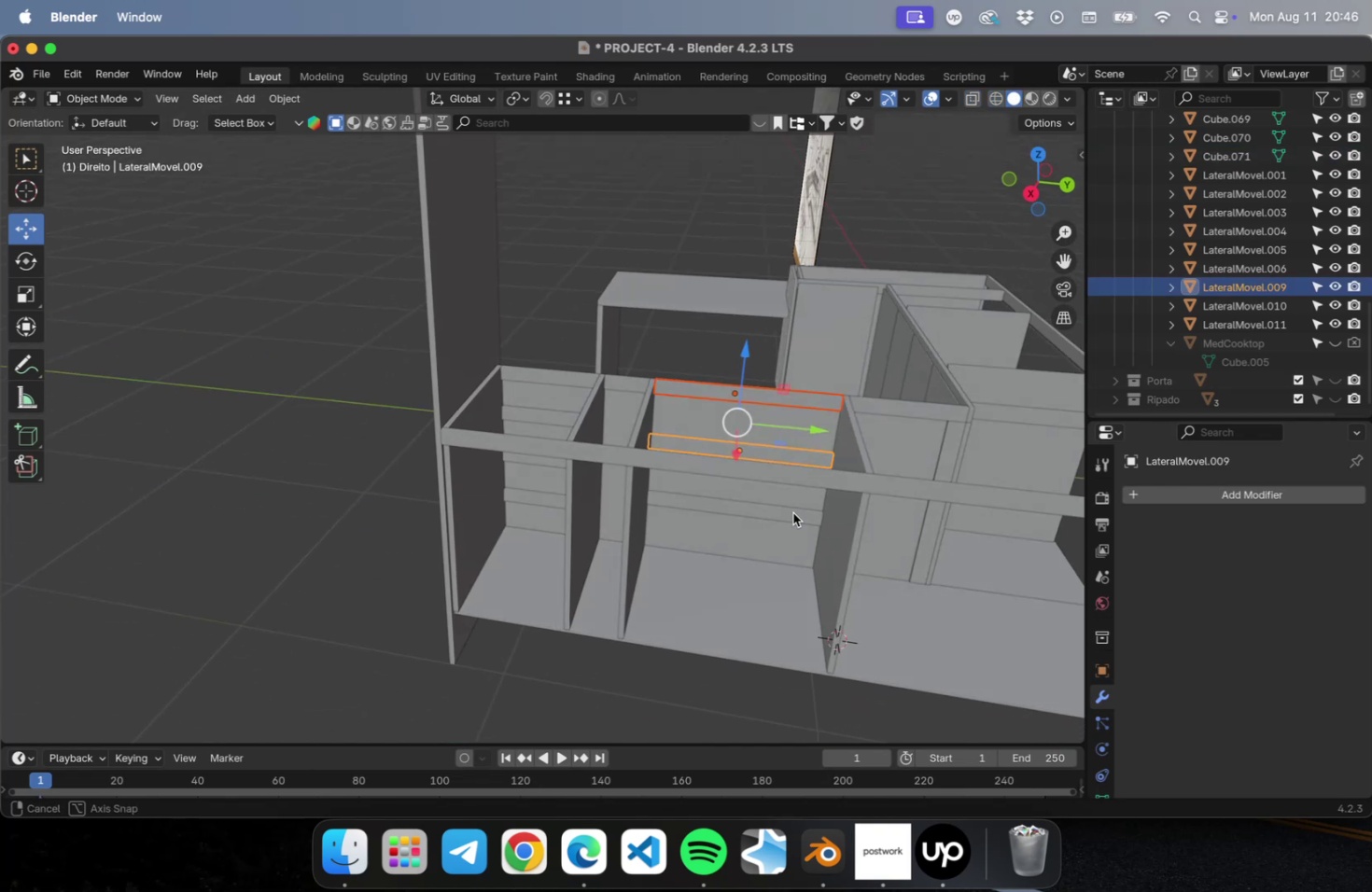 
hold_key(key=ShiftLeft, duration=0.81)
 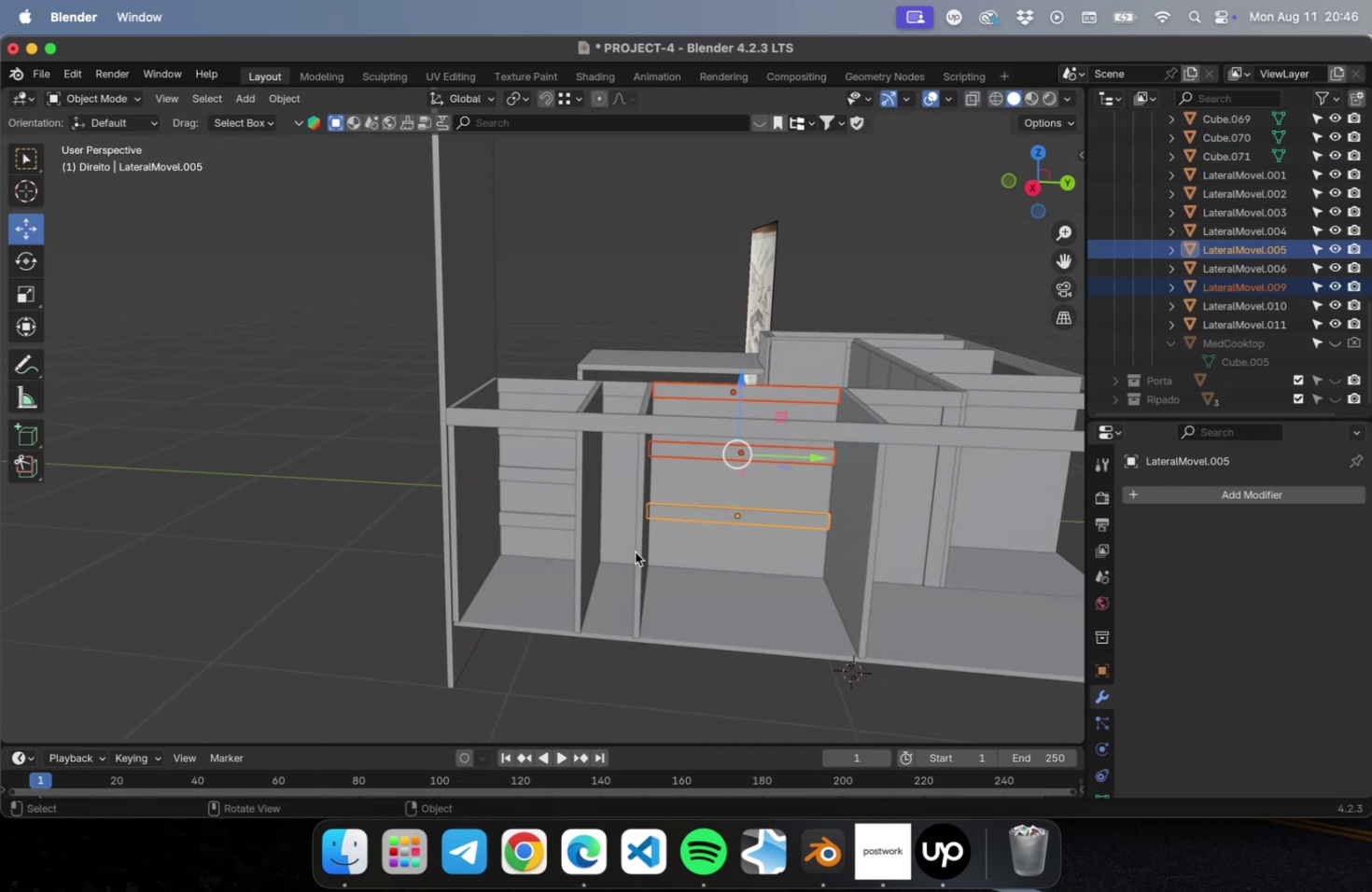 
hold_key(key=ShiftLeft, duration=1.68)
left_click([639, 550])
 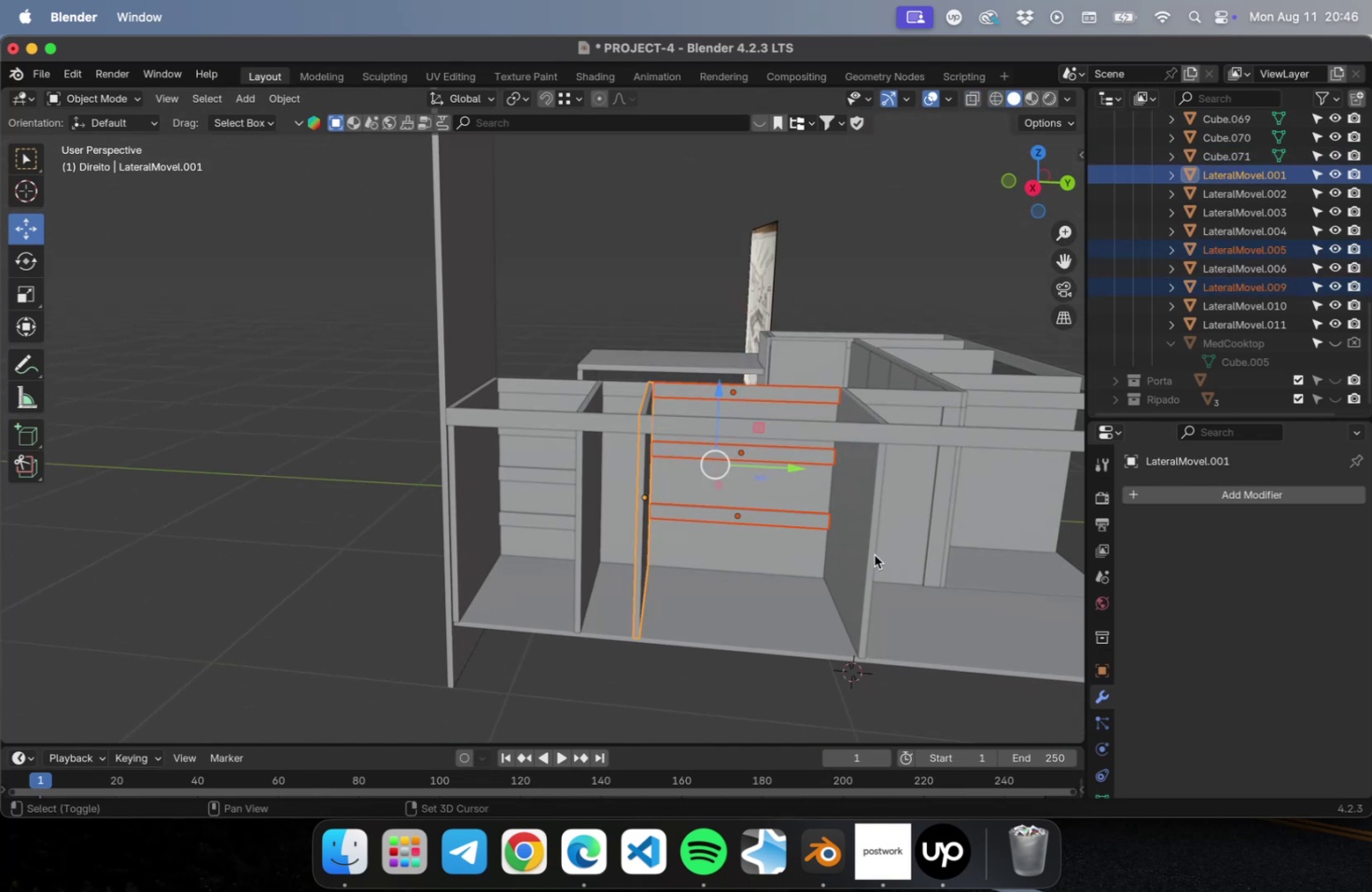 
left_click([859, 553])
 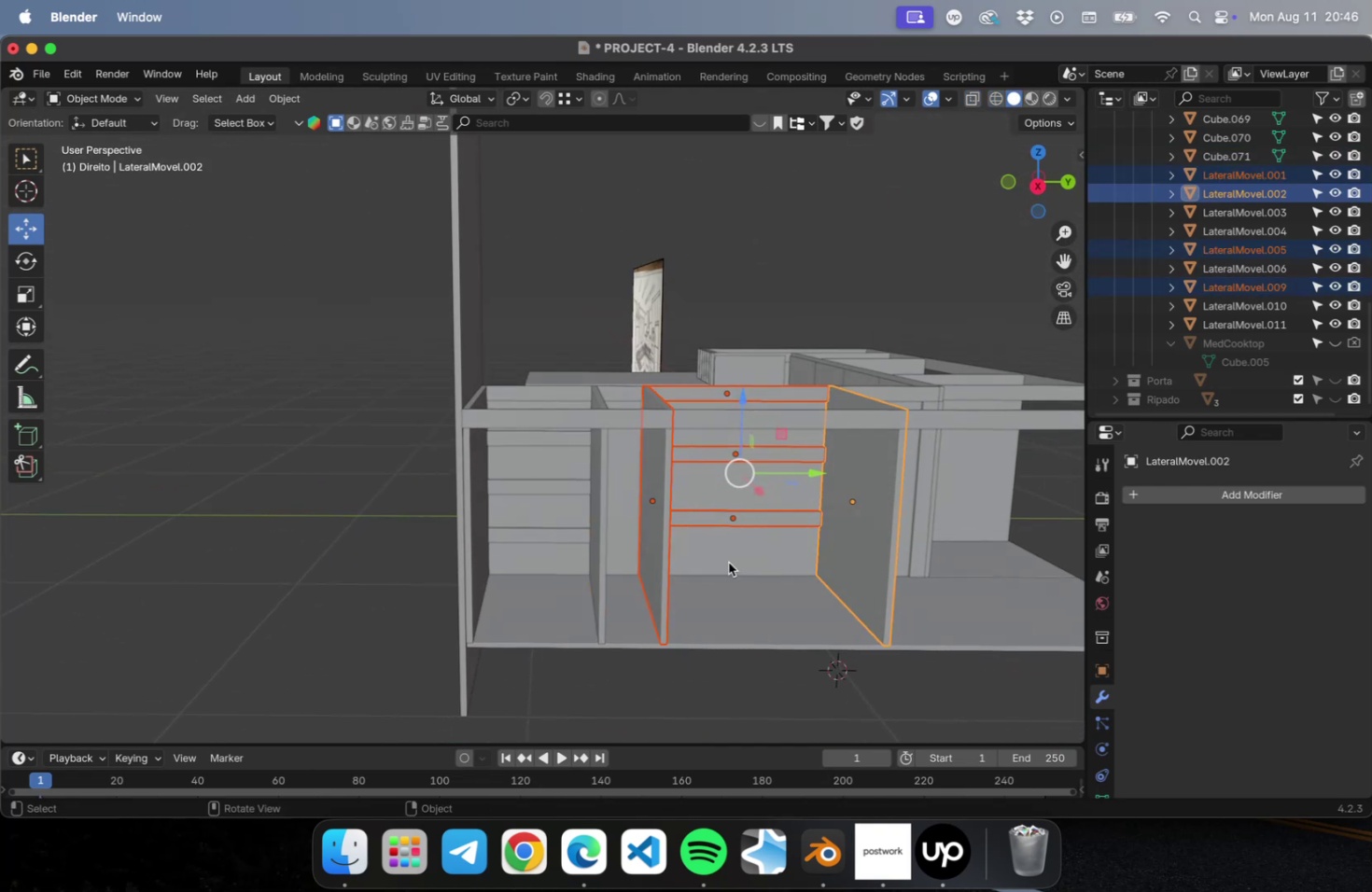 
hold_key(key=ShiftLeft, duration=7.41)
left_click([563, 538])
 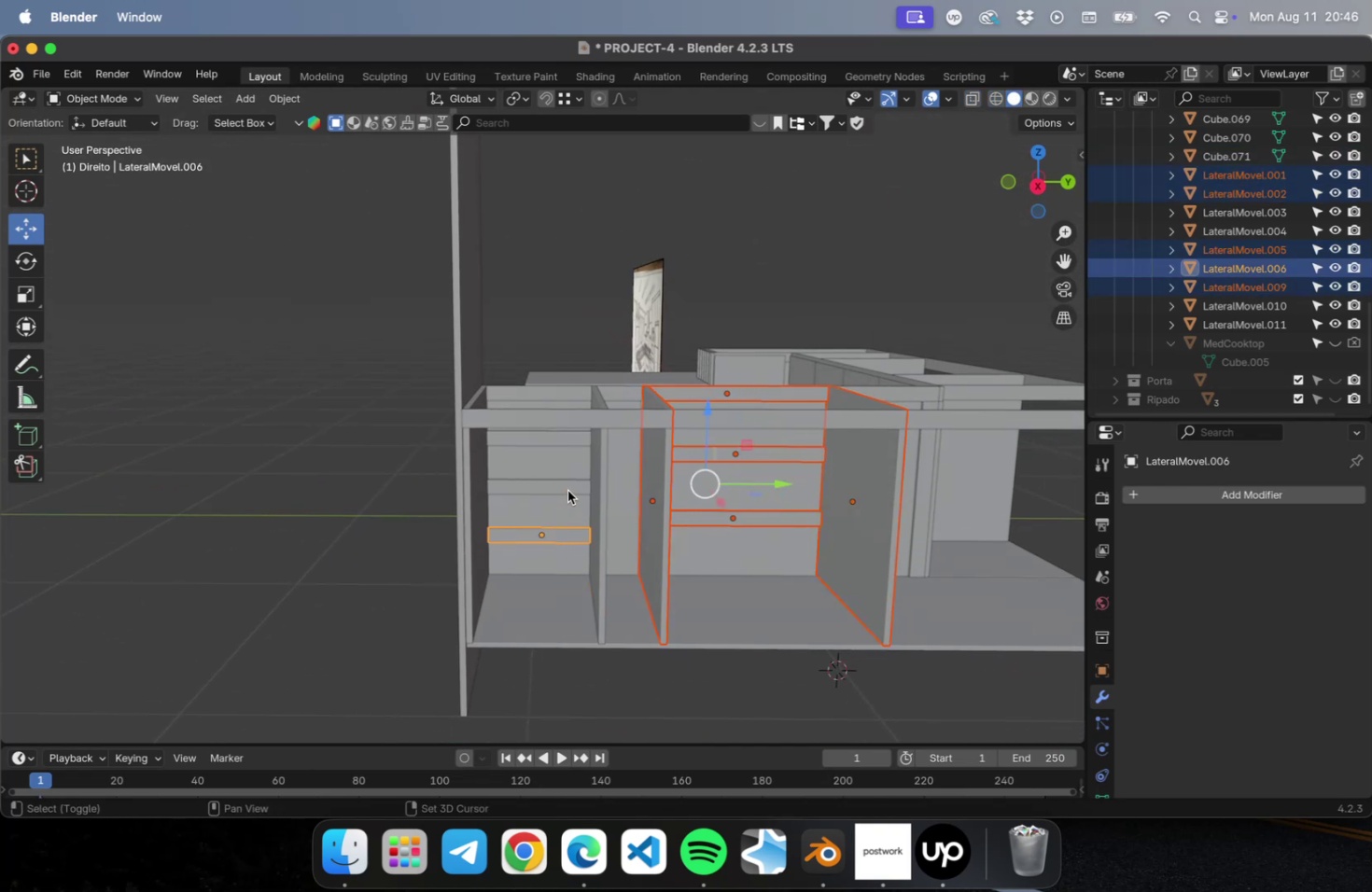 
left_click([567, 489])
 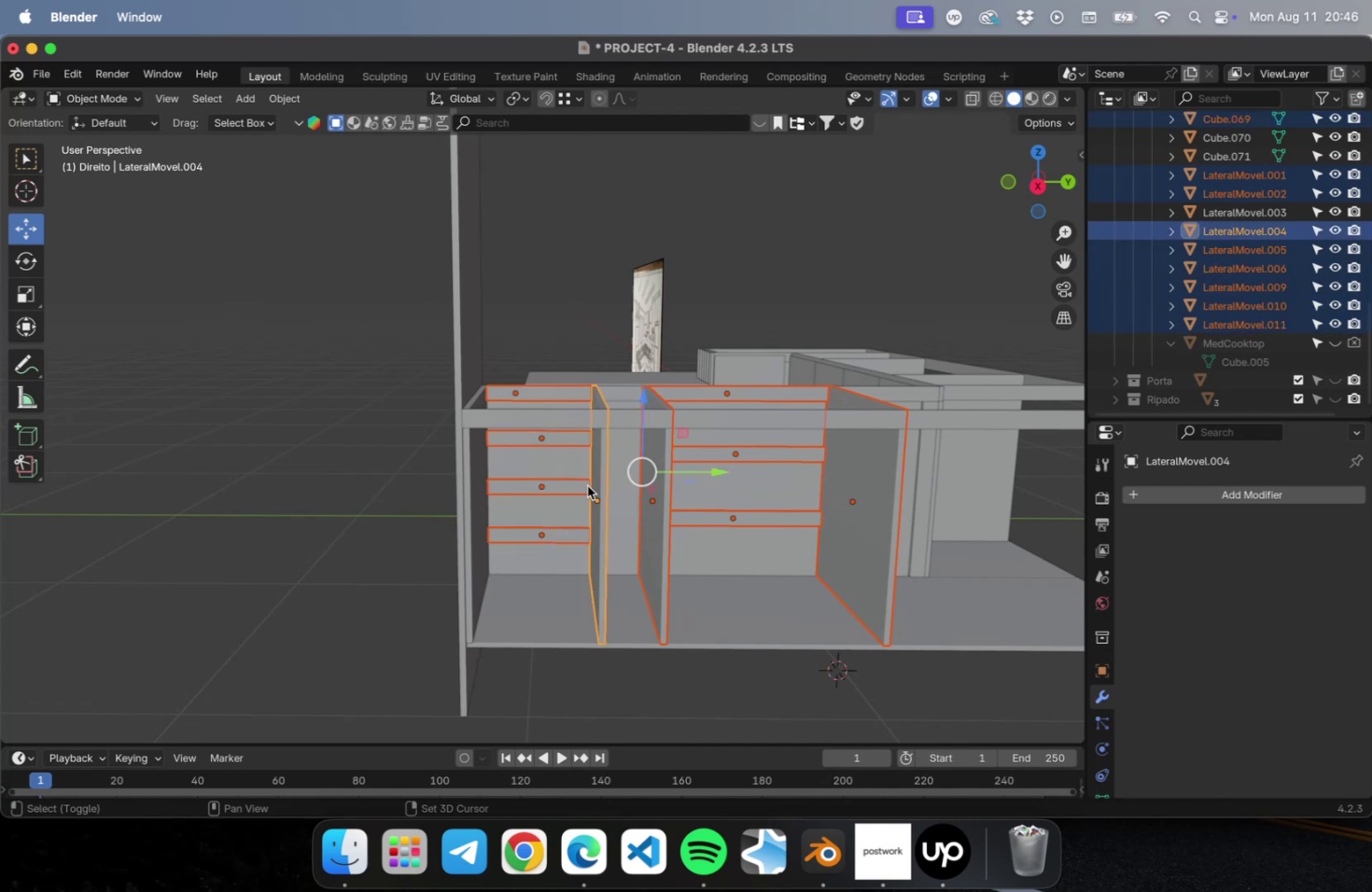 
left_click([474, 482])
 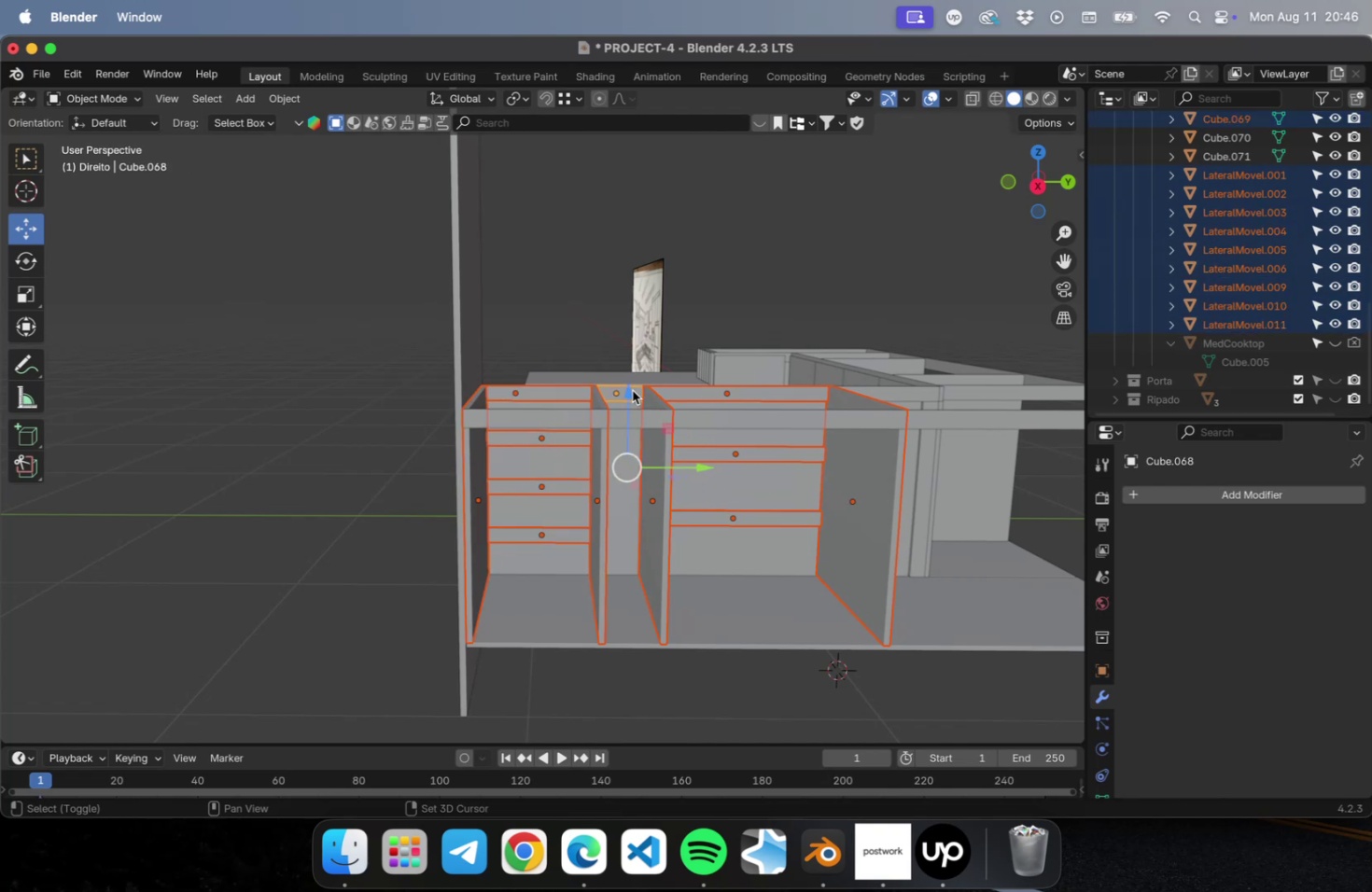 
key(NumpadDivide)
 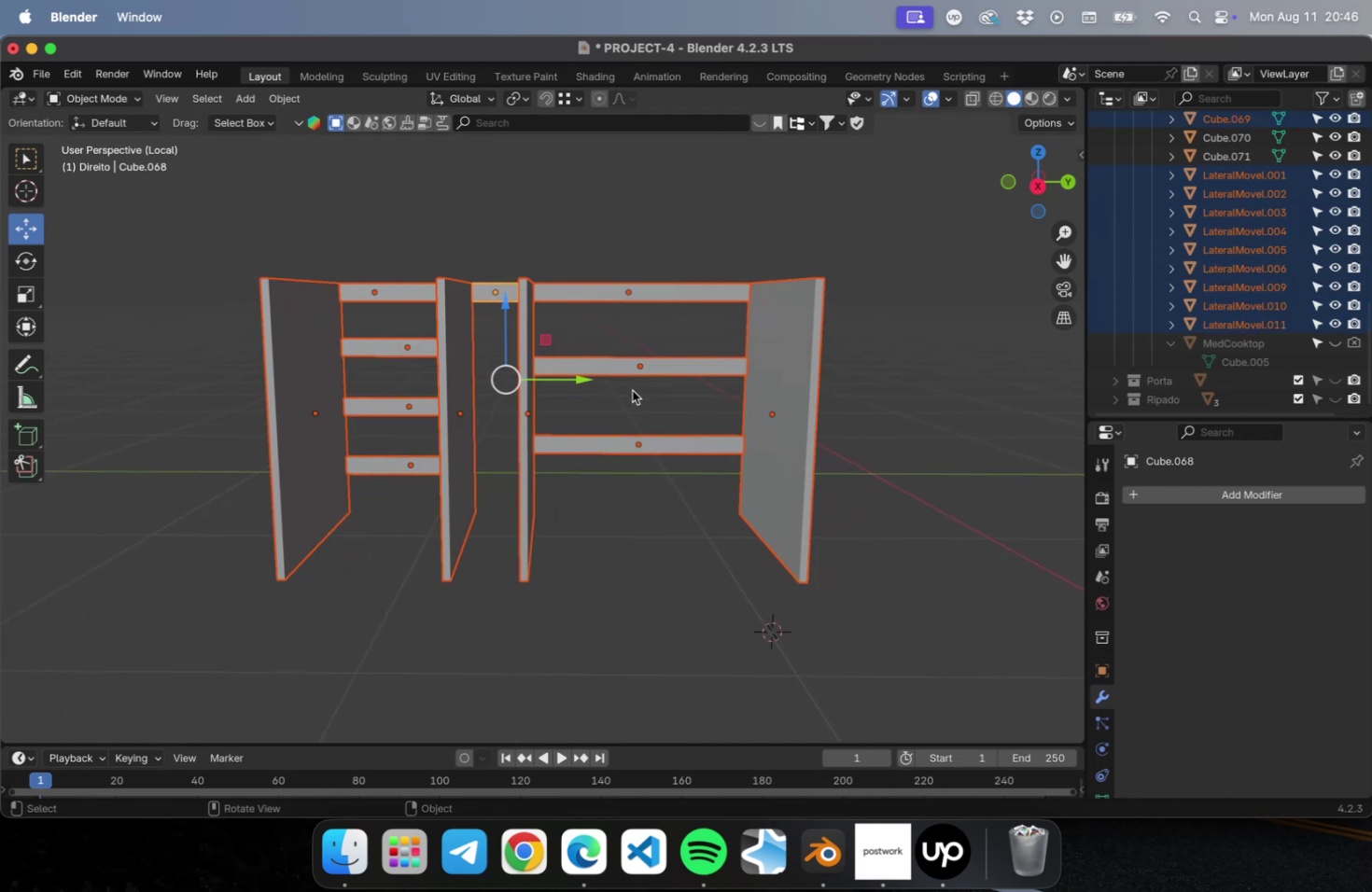 
key(Numpad3)
 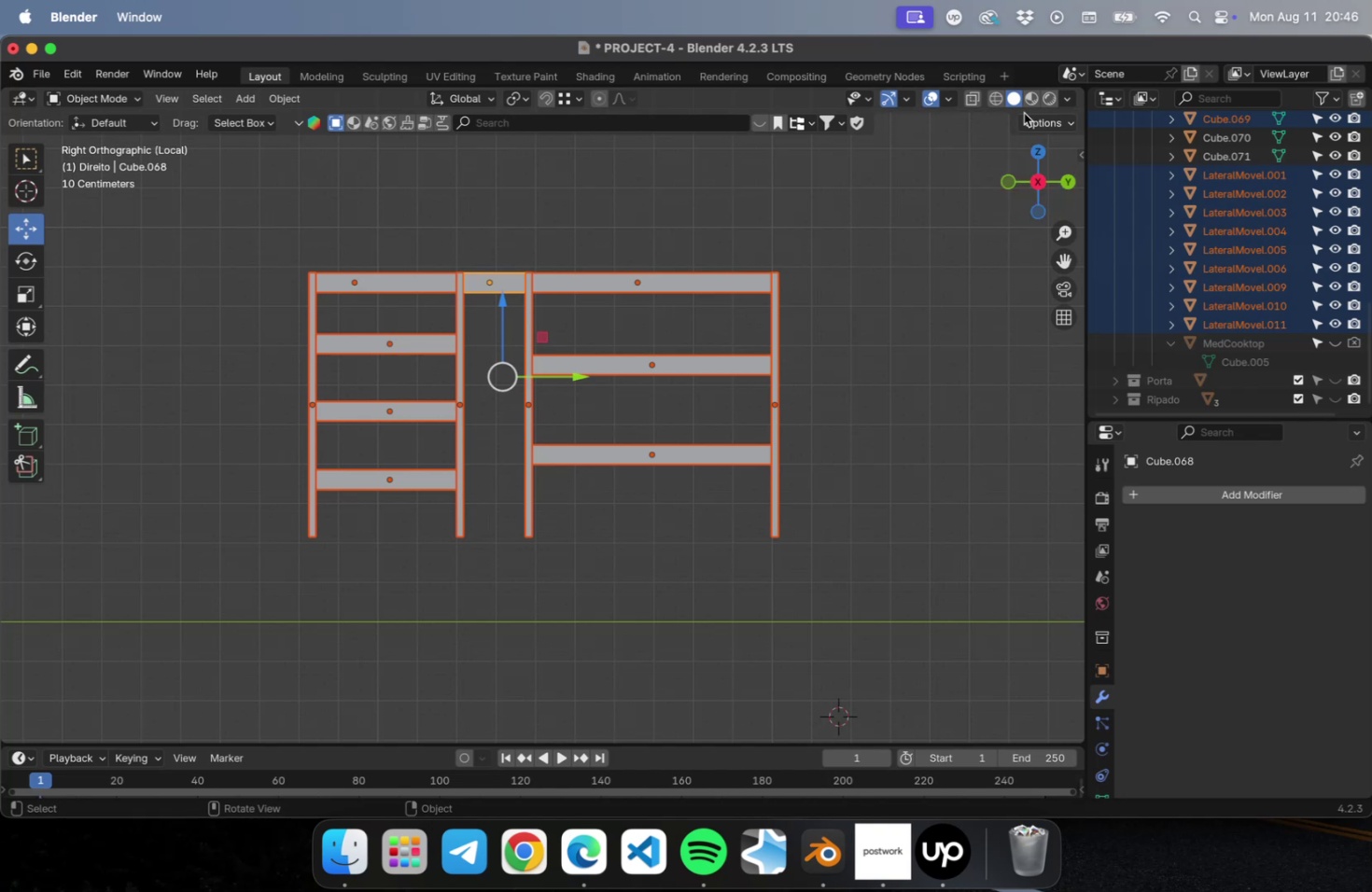 
left_click([995, 103])
 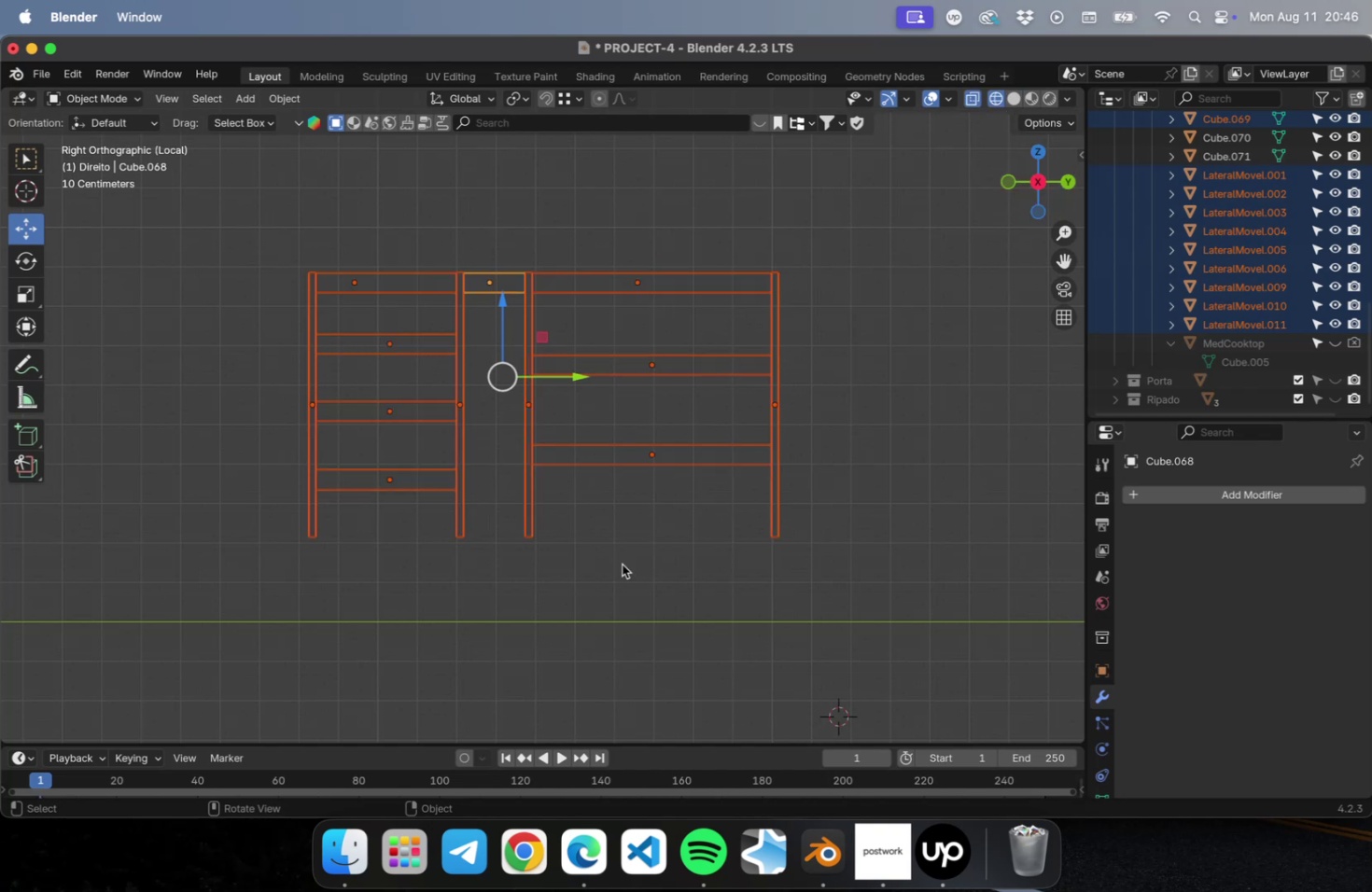 
left_click_drag(start_coordinate=[616, 586], to_coordinate=[617, 267])
 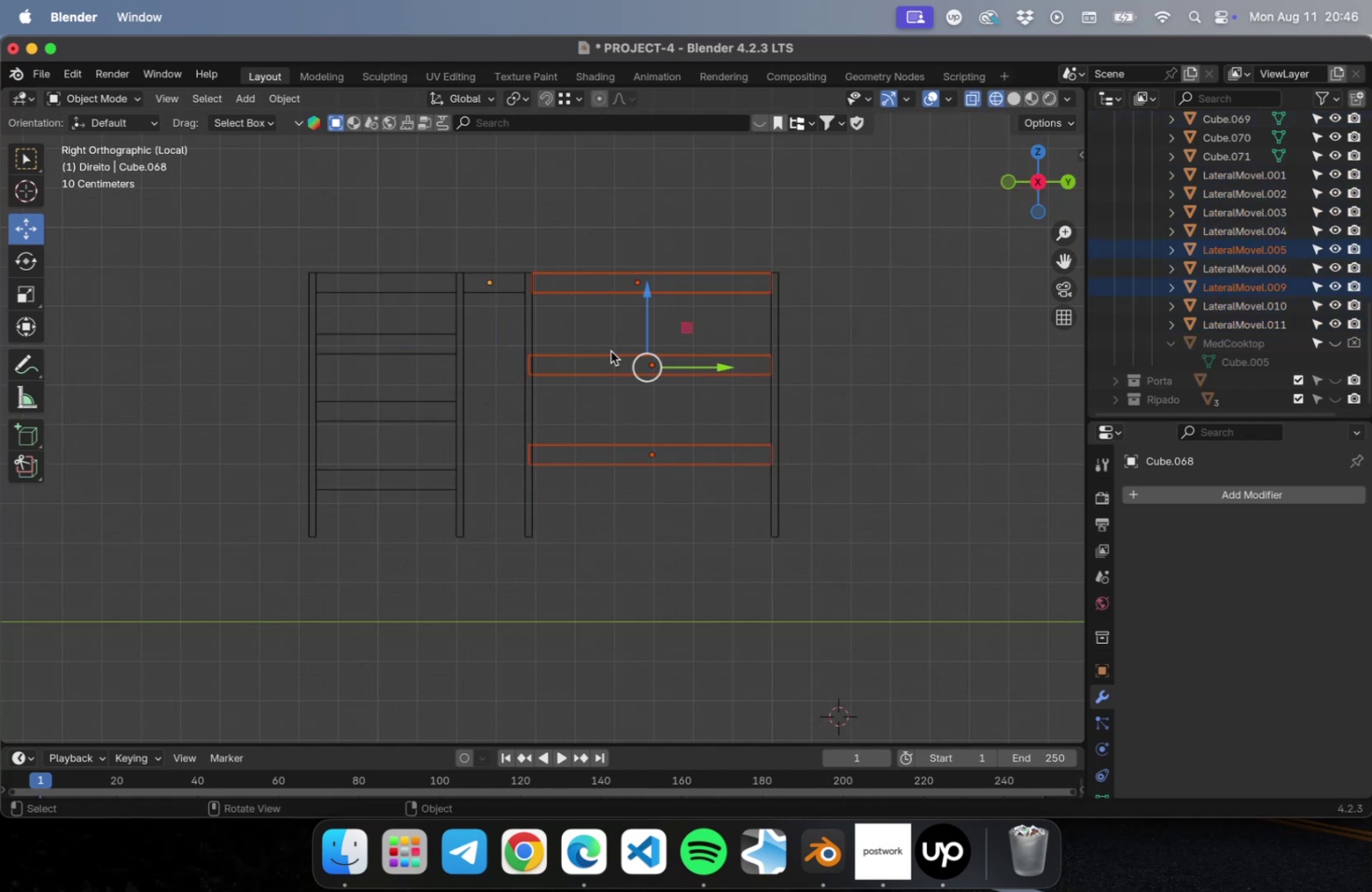 
scroll: coordinate [582, 327], scroll_direction: up, amount: 29.0
 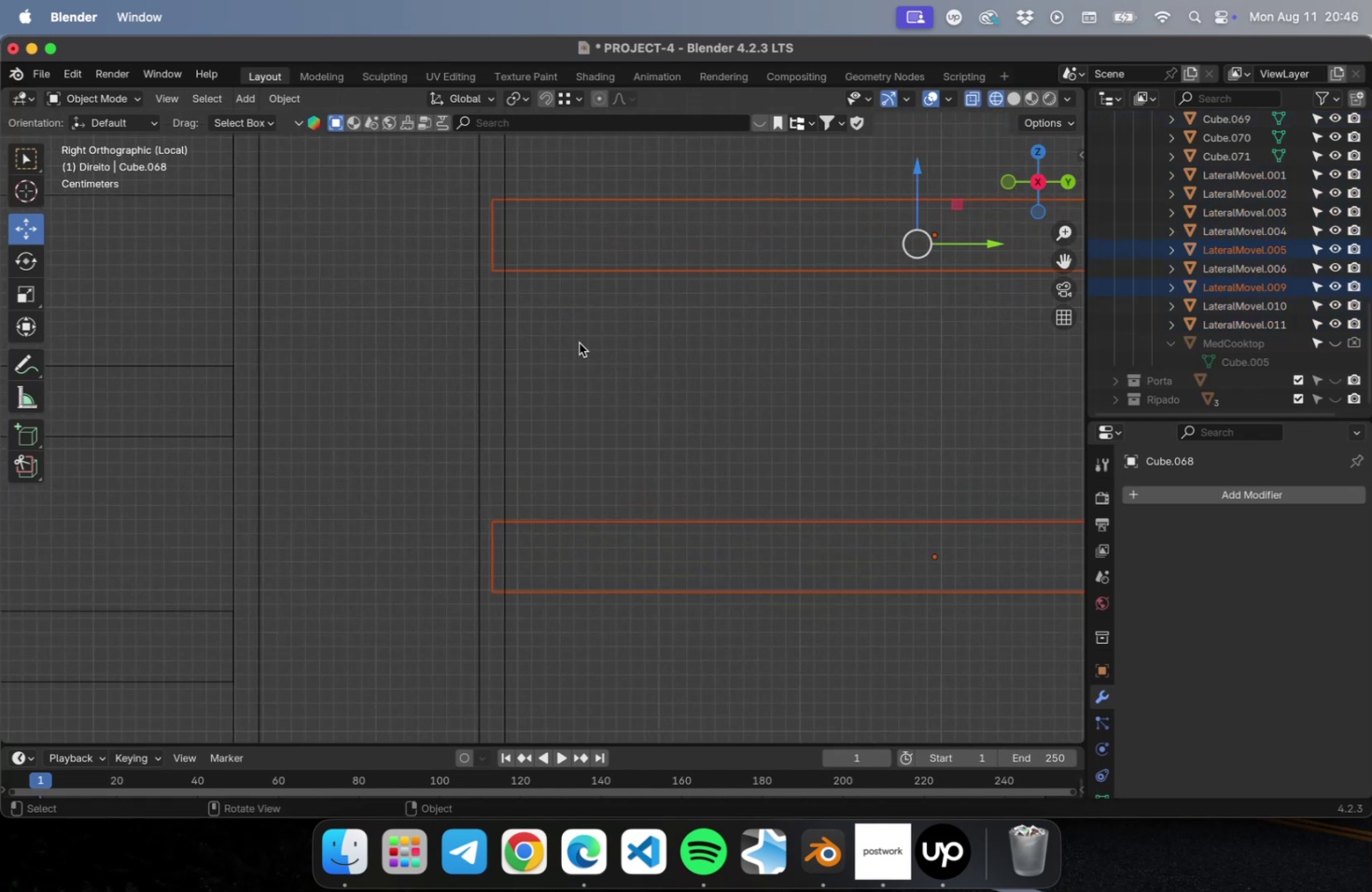 
key(Shift+ShiftLeft)
 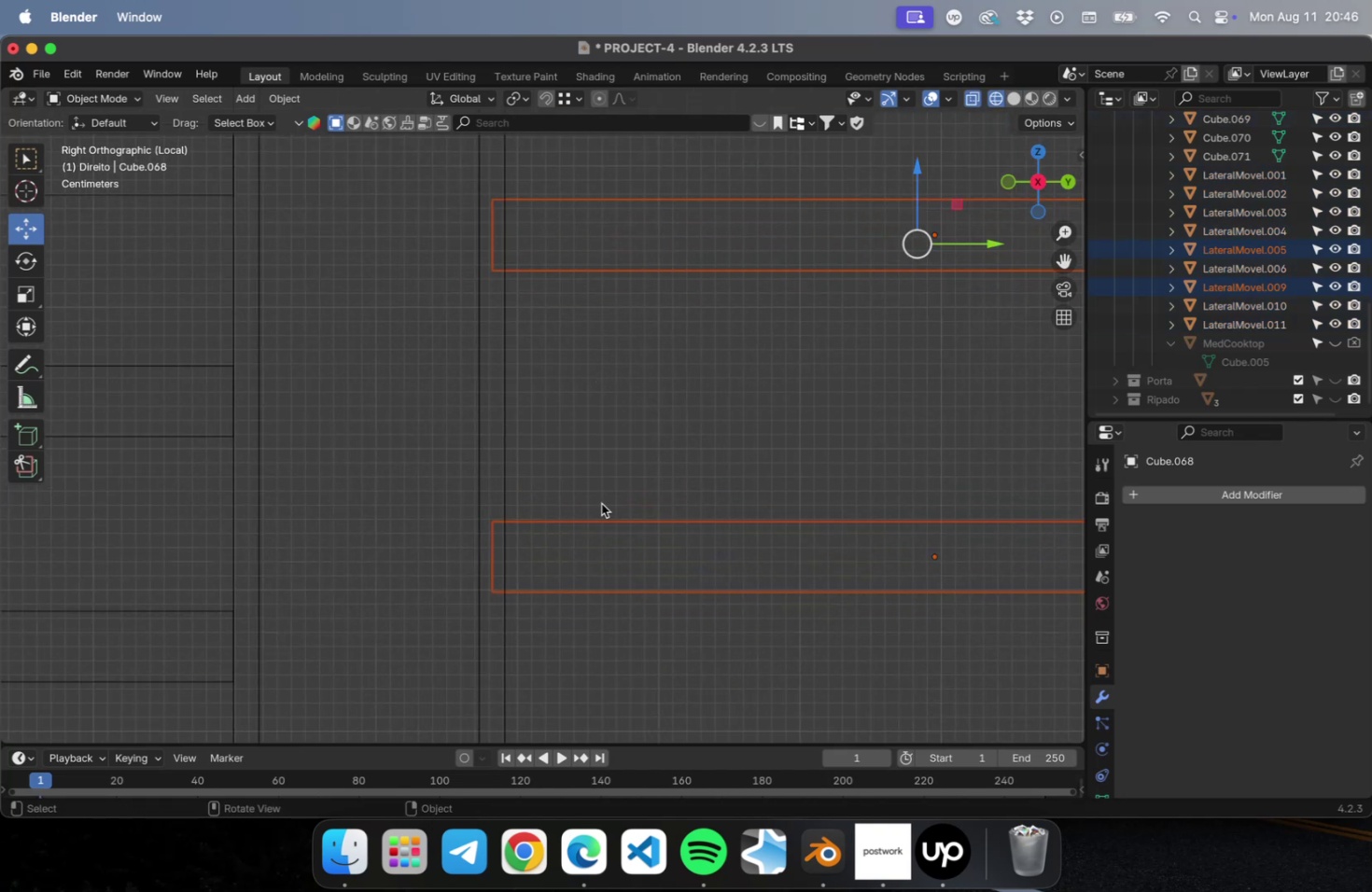 
scroll: coordinate [609, 476], scroll_direction: down, amount: 5.0
 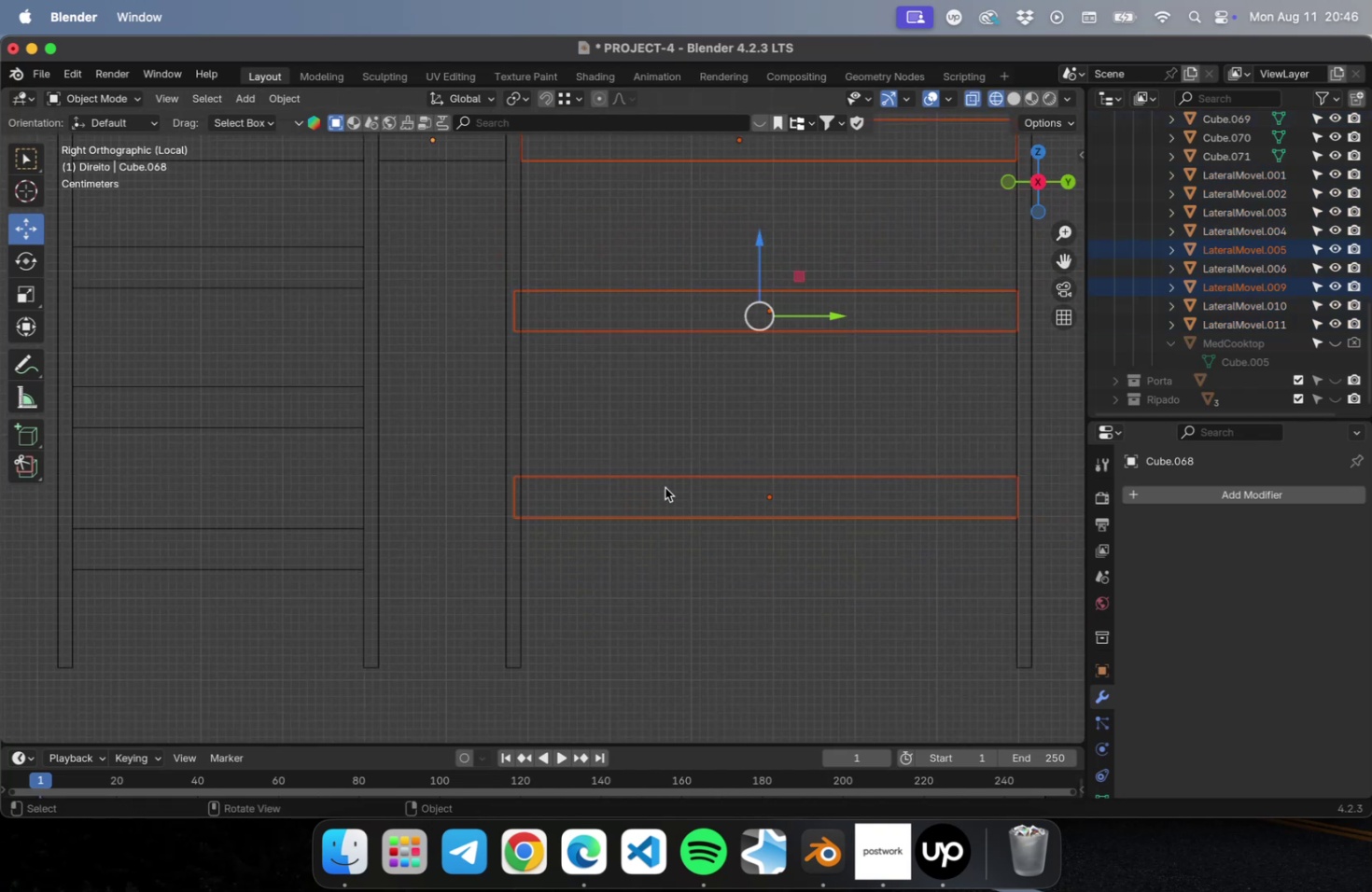 
hold_key(key=ShiftLeft, duration=1.19)
 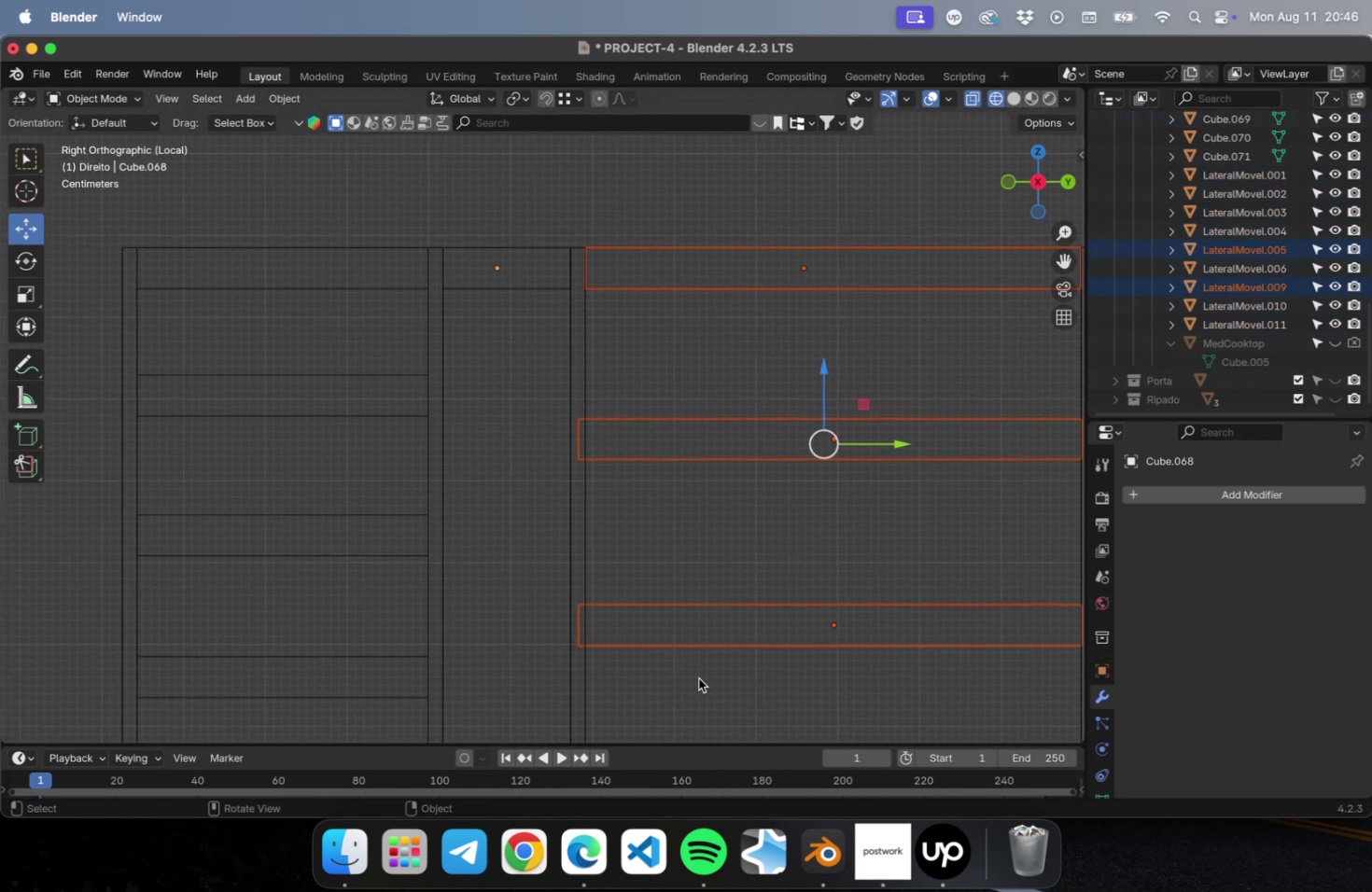 
key(Tab)
 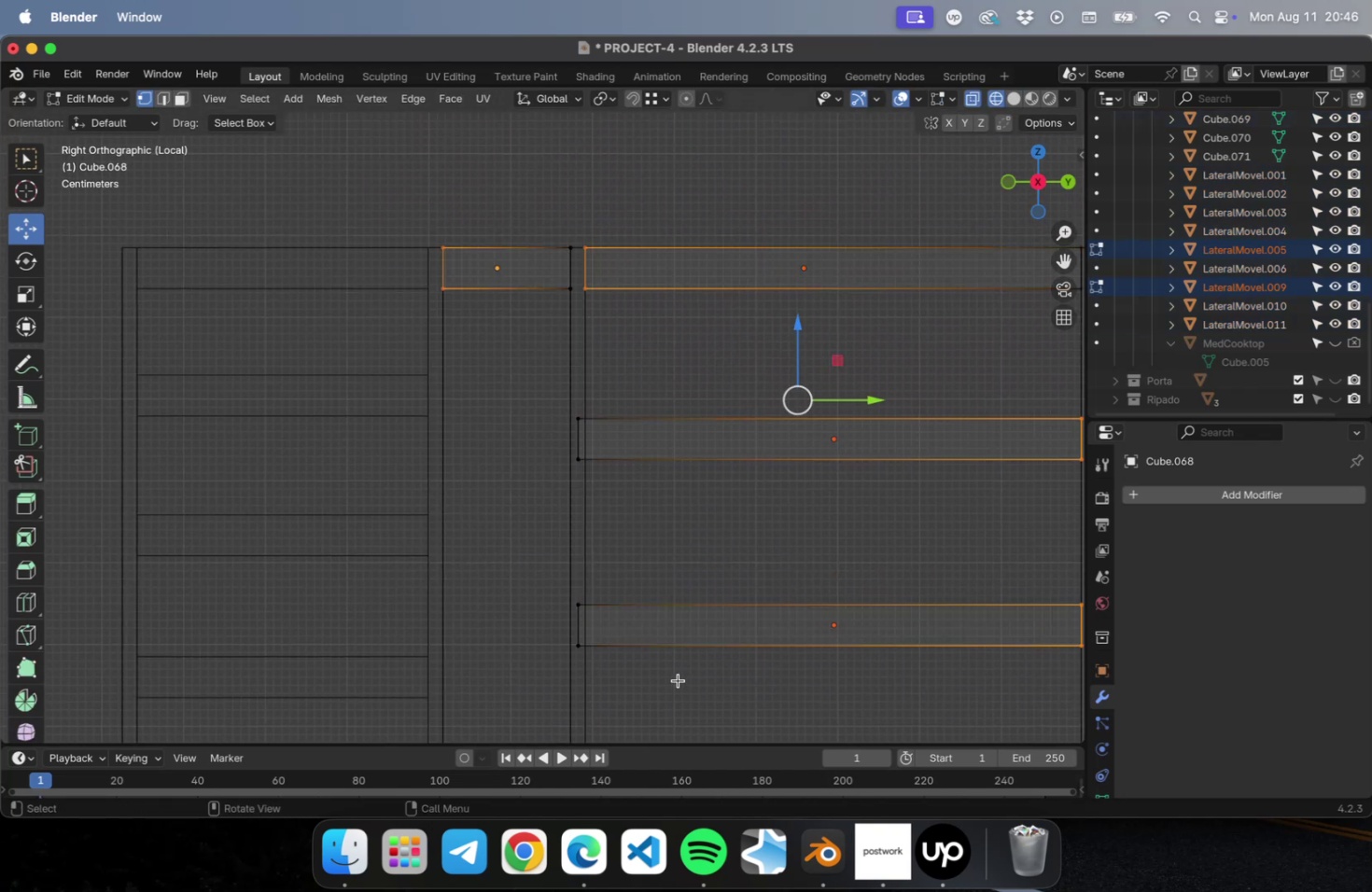 
left_click_drag(start_coordinate=[672, 686], to_coordinate=[574, 193])
 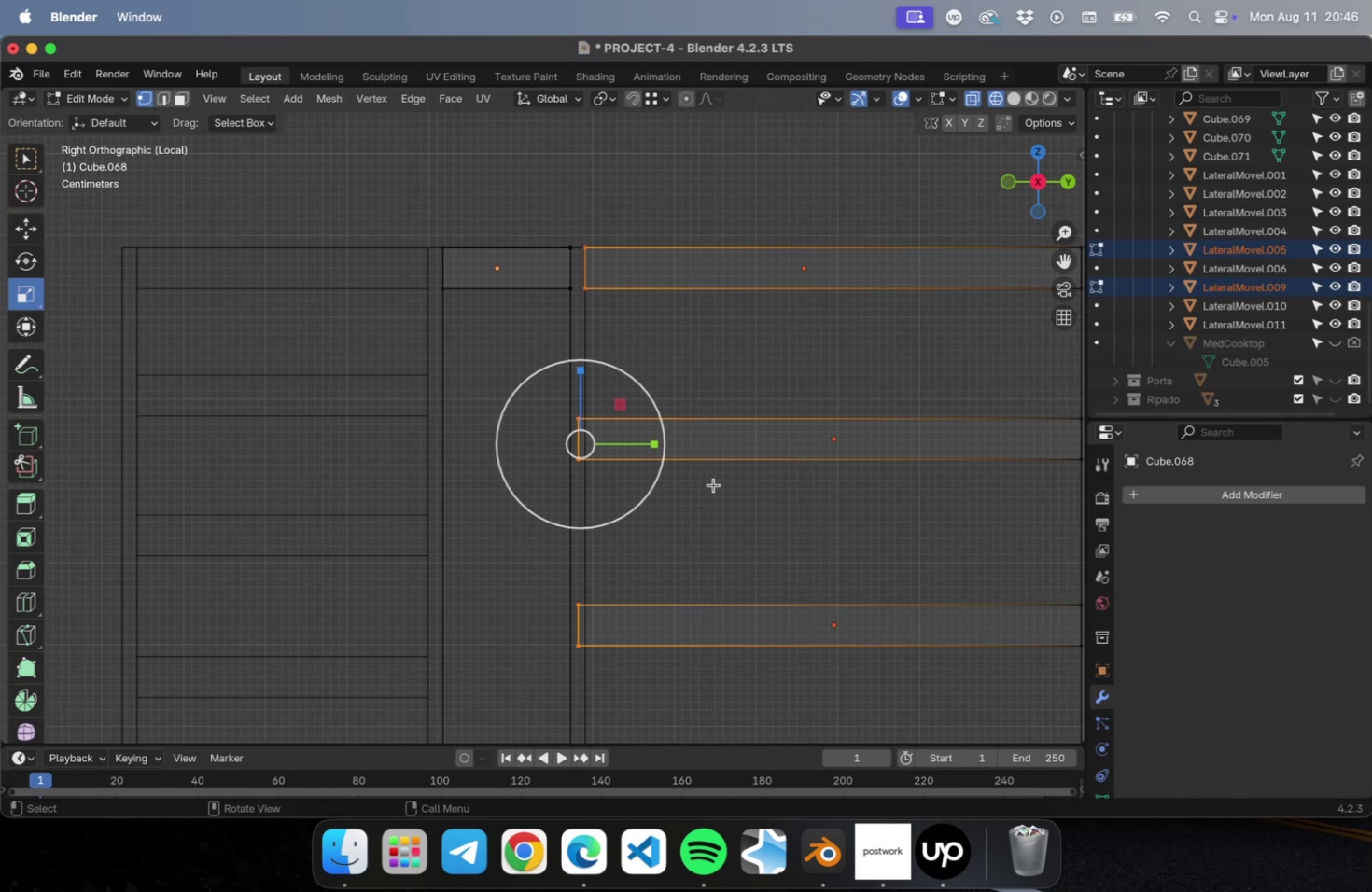 
left_click_drag(start_coordinate=[655, 444], to_coordinate=[588, 439])
 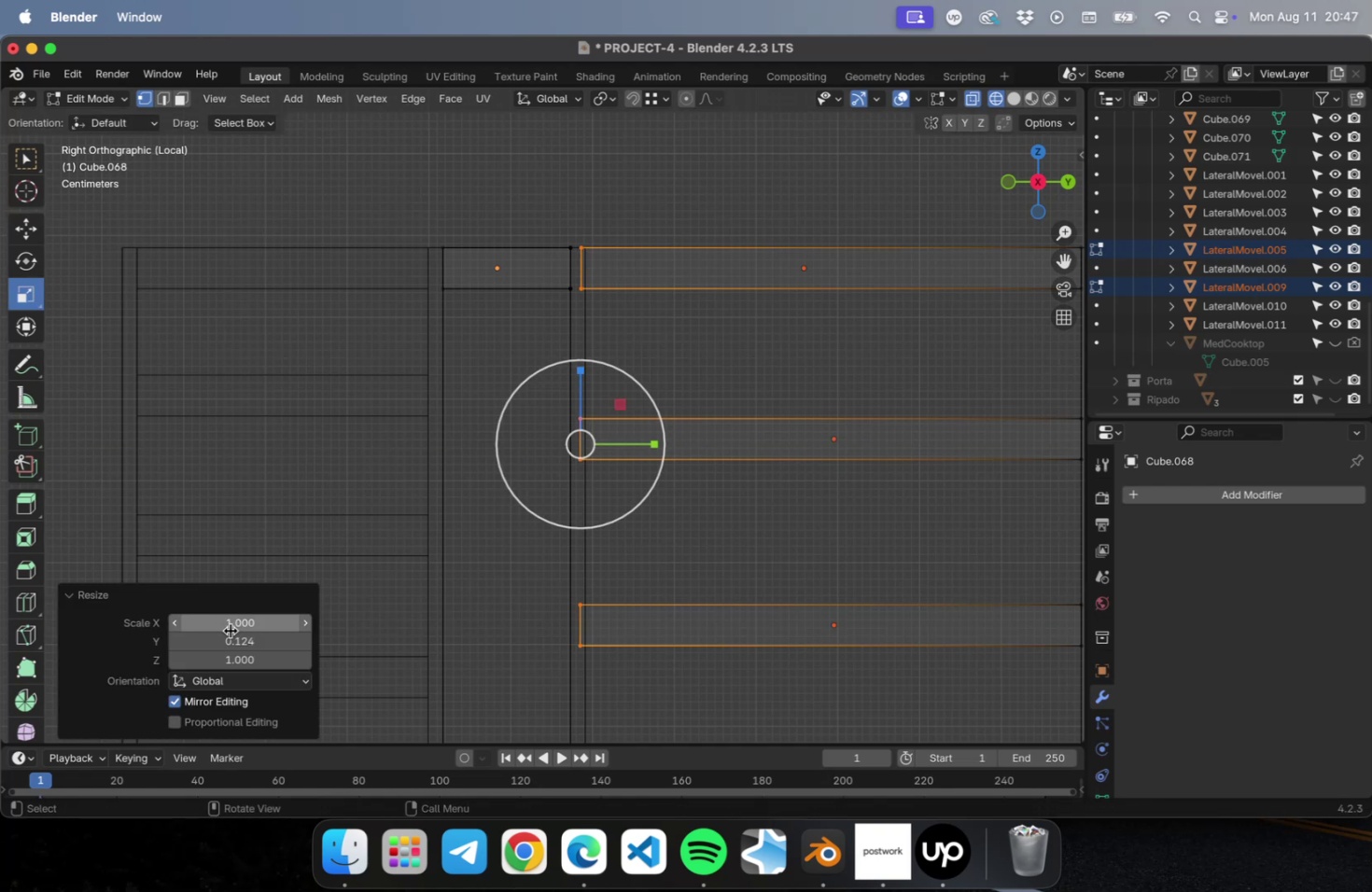 
left_click([231, 639])
 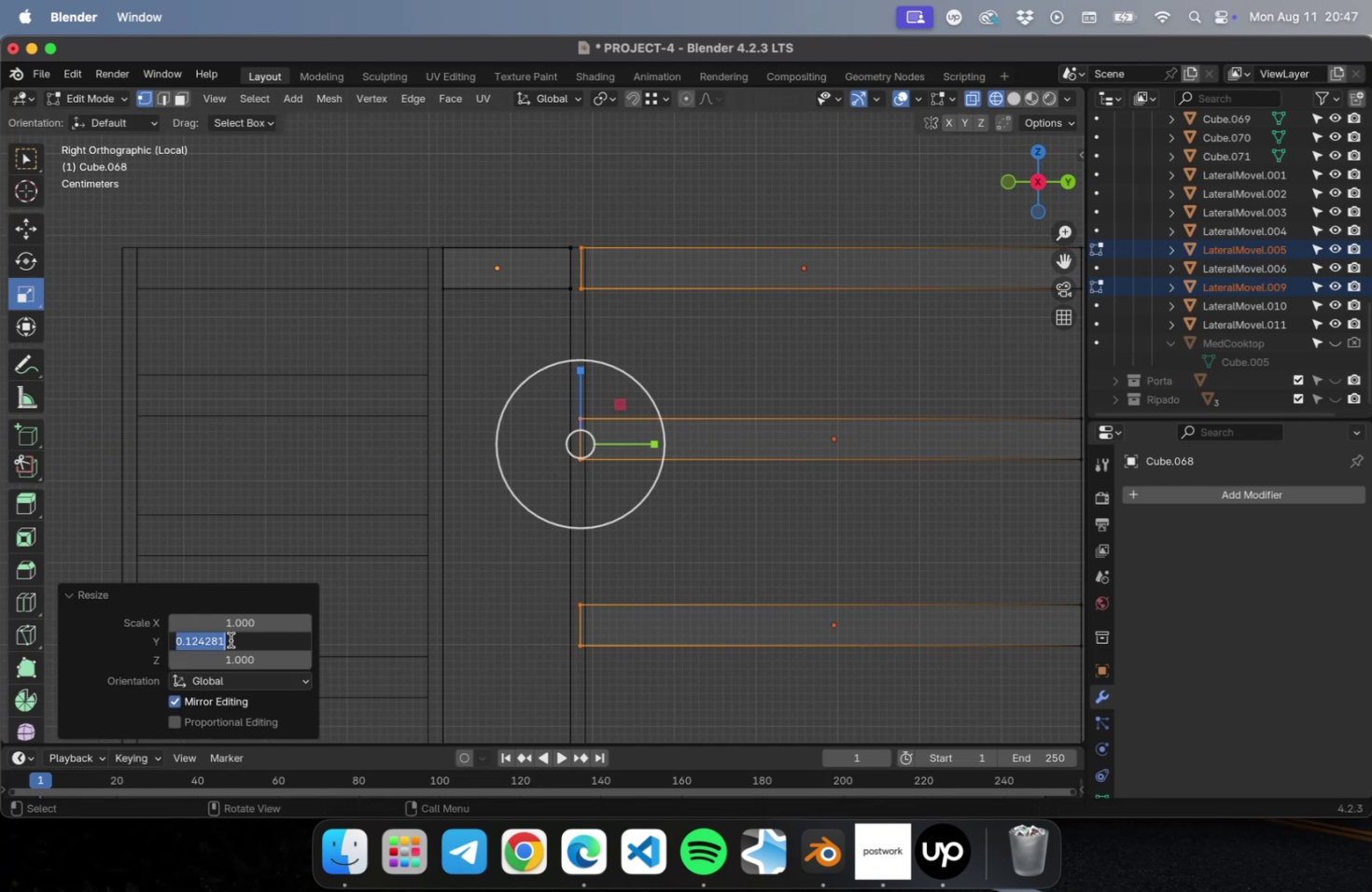 
type(-)
key(Backspace)
type(00)
 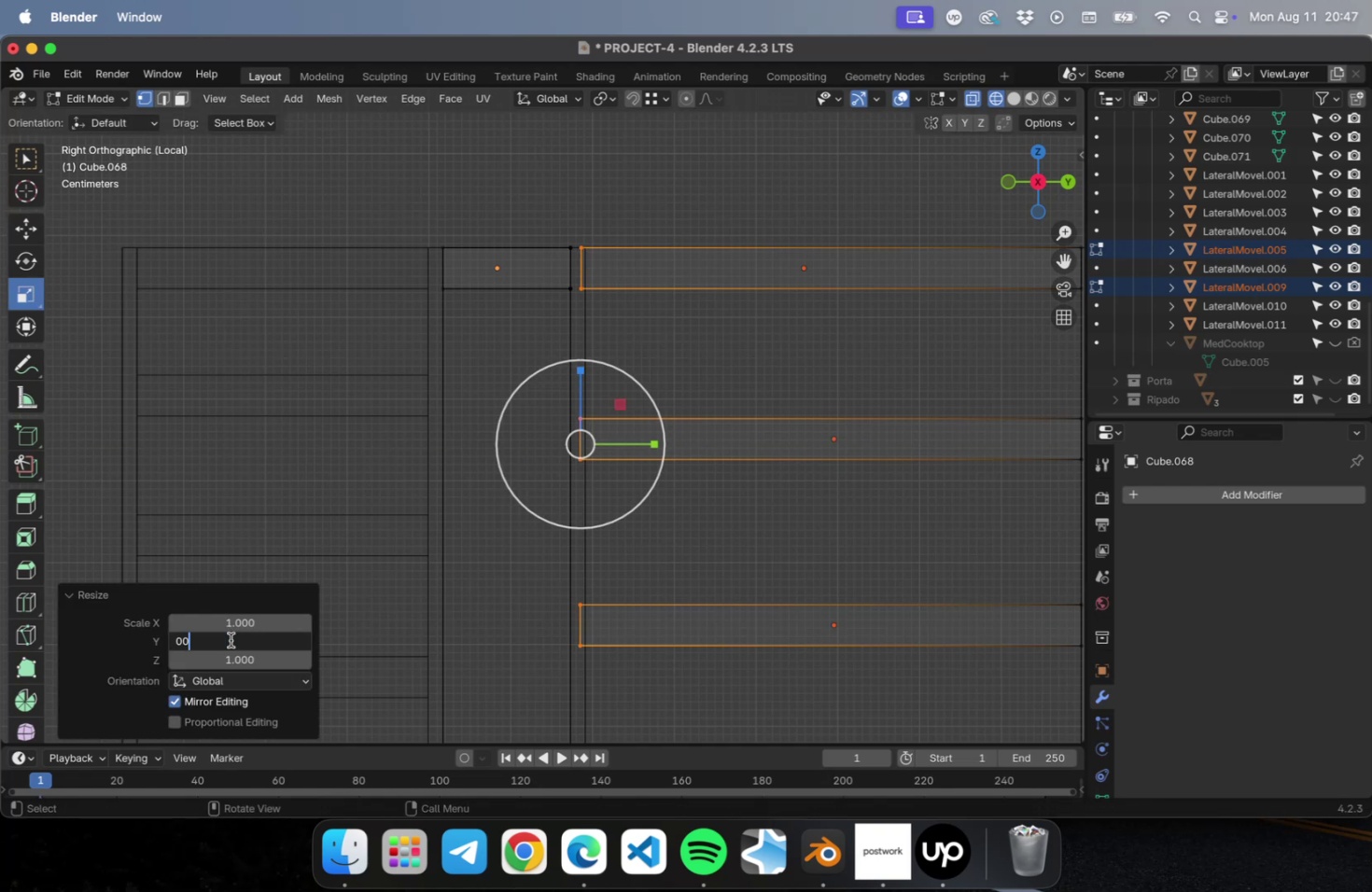 
key(Enter)
 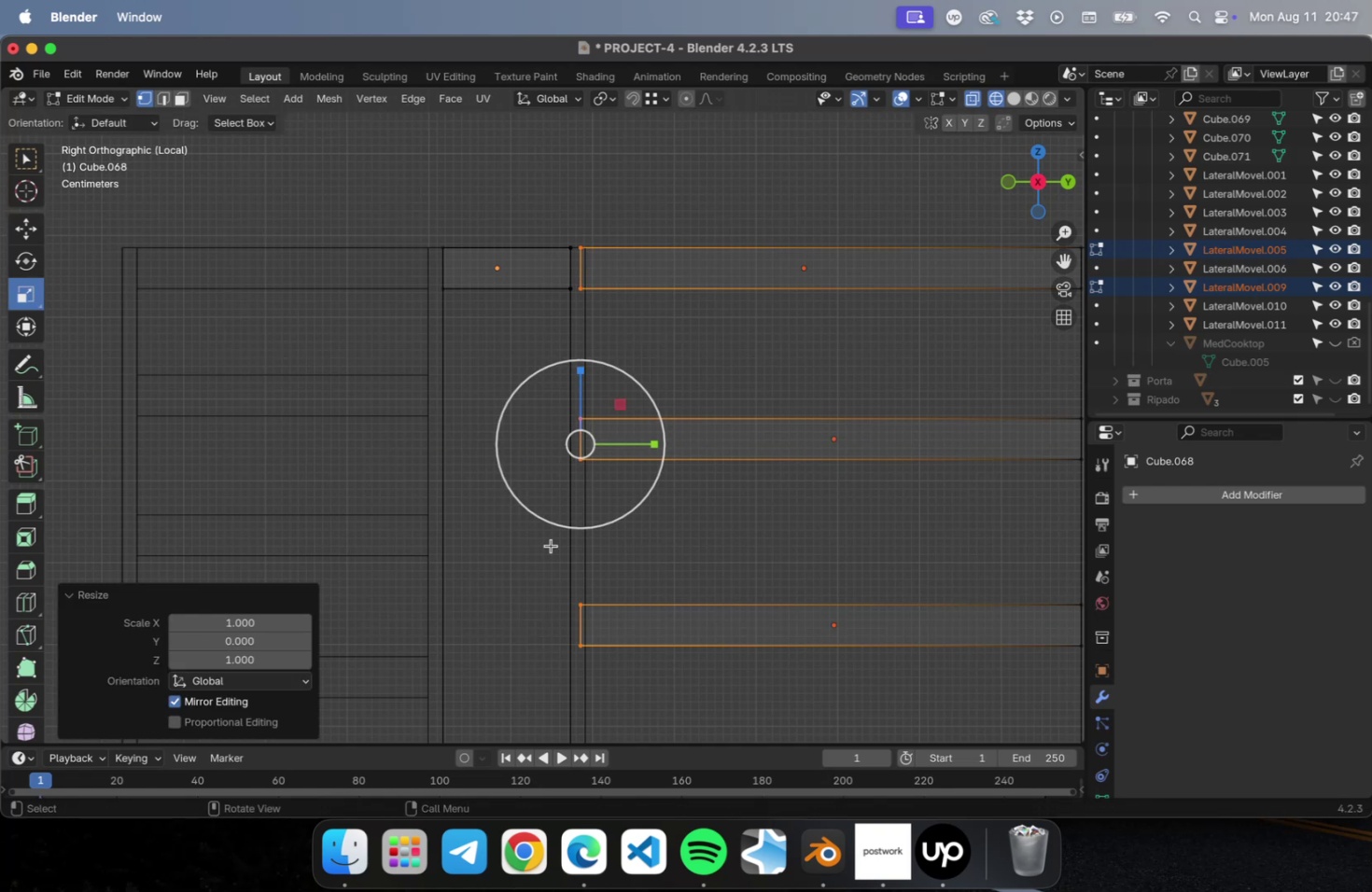 
scroll: coordinate [724, 528], scroll_direction: up, amount: 28.0
 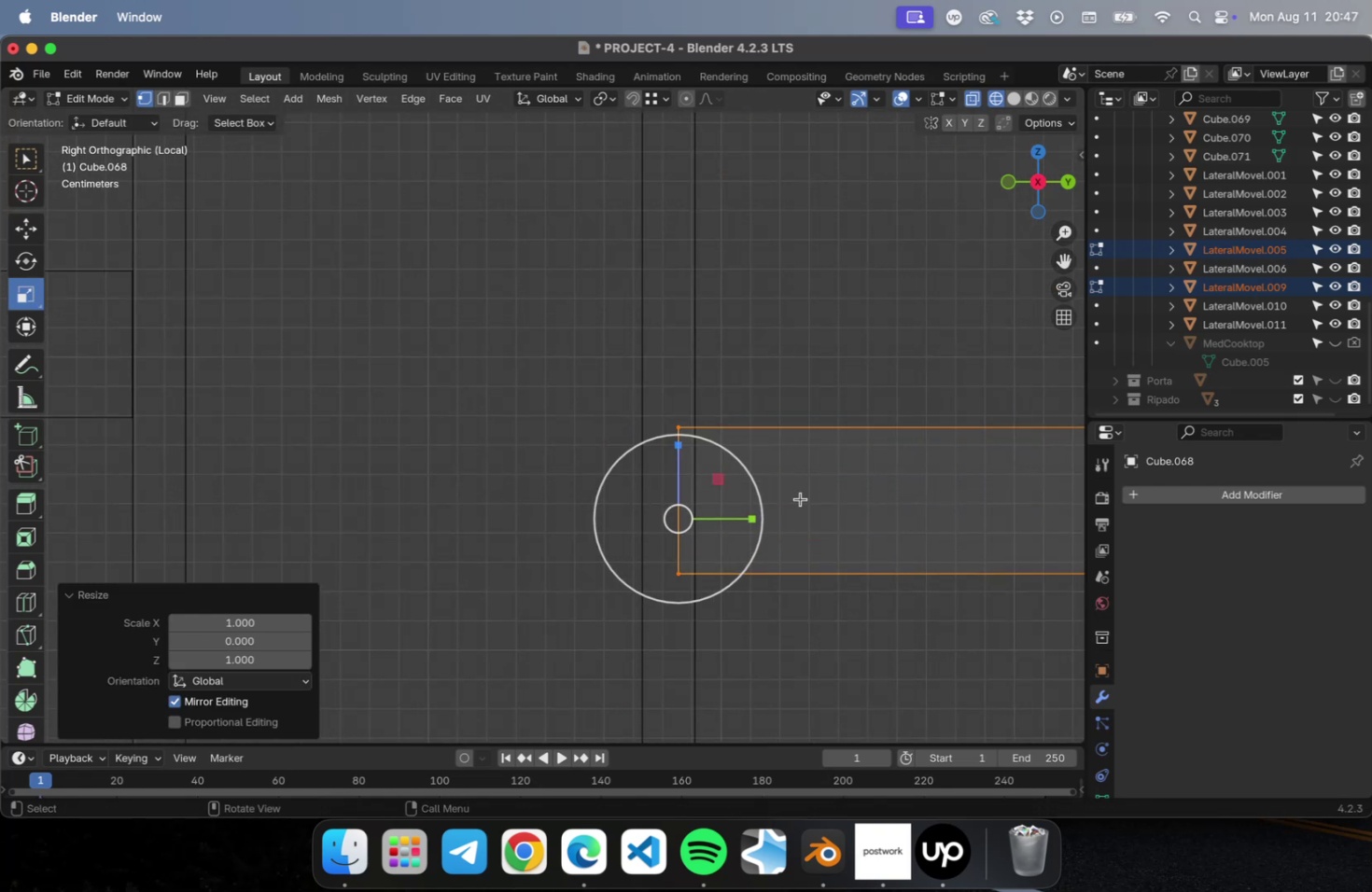 
hold_key(key=ShiftLeft, duration=0.43)
 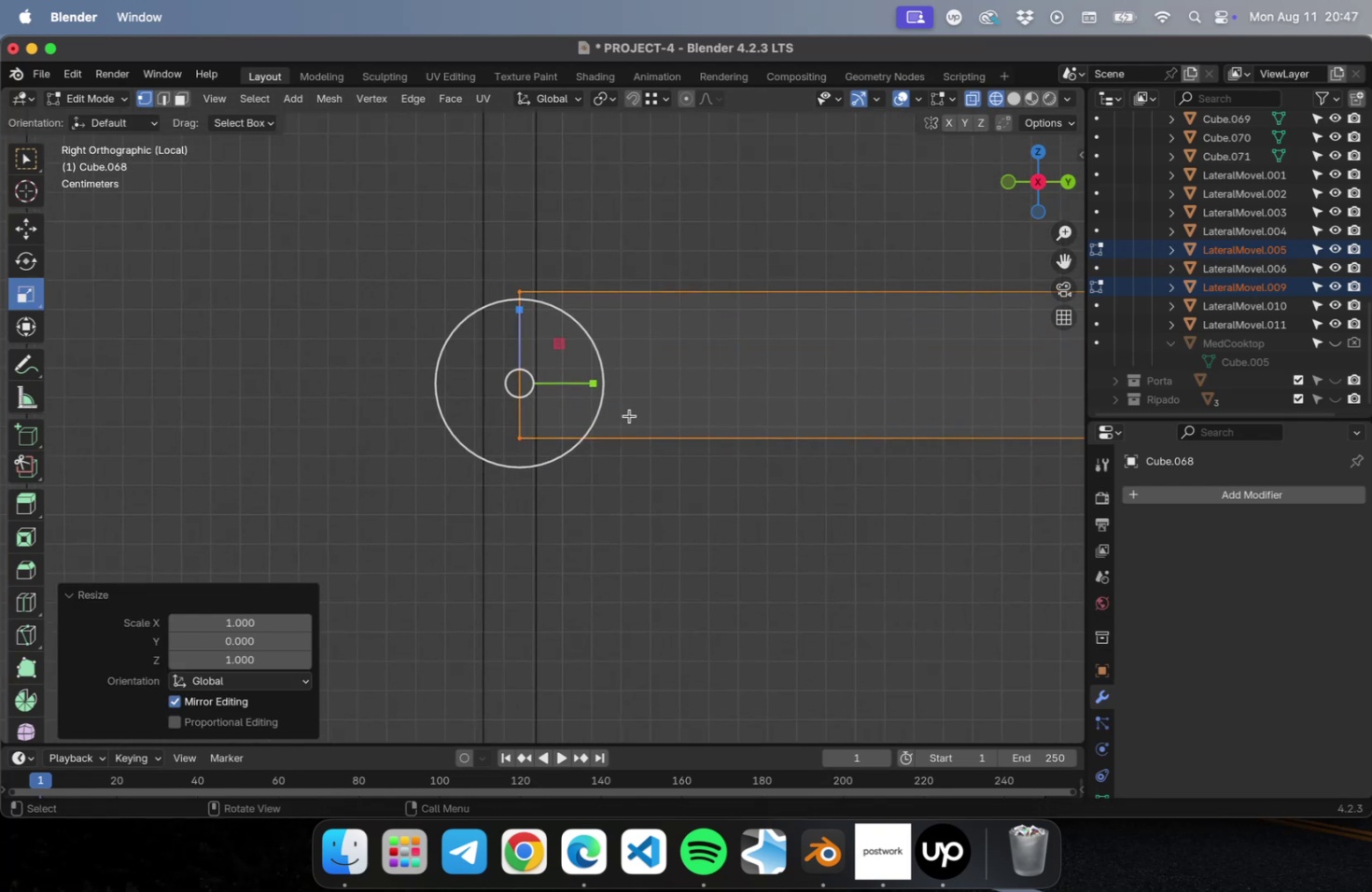 
scroll: coordinate [629, 407], scroll_direction: up, amount: 22.0
 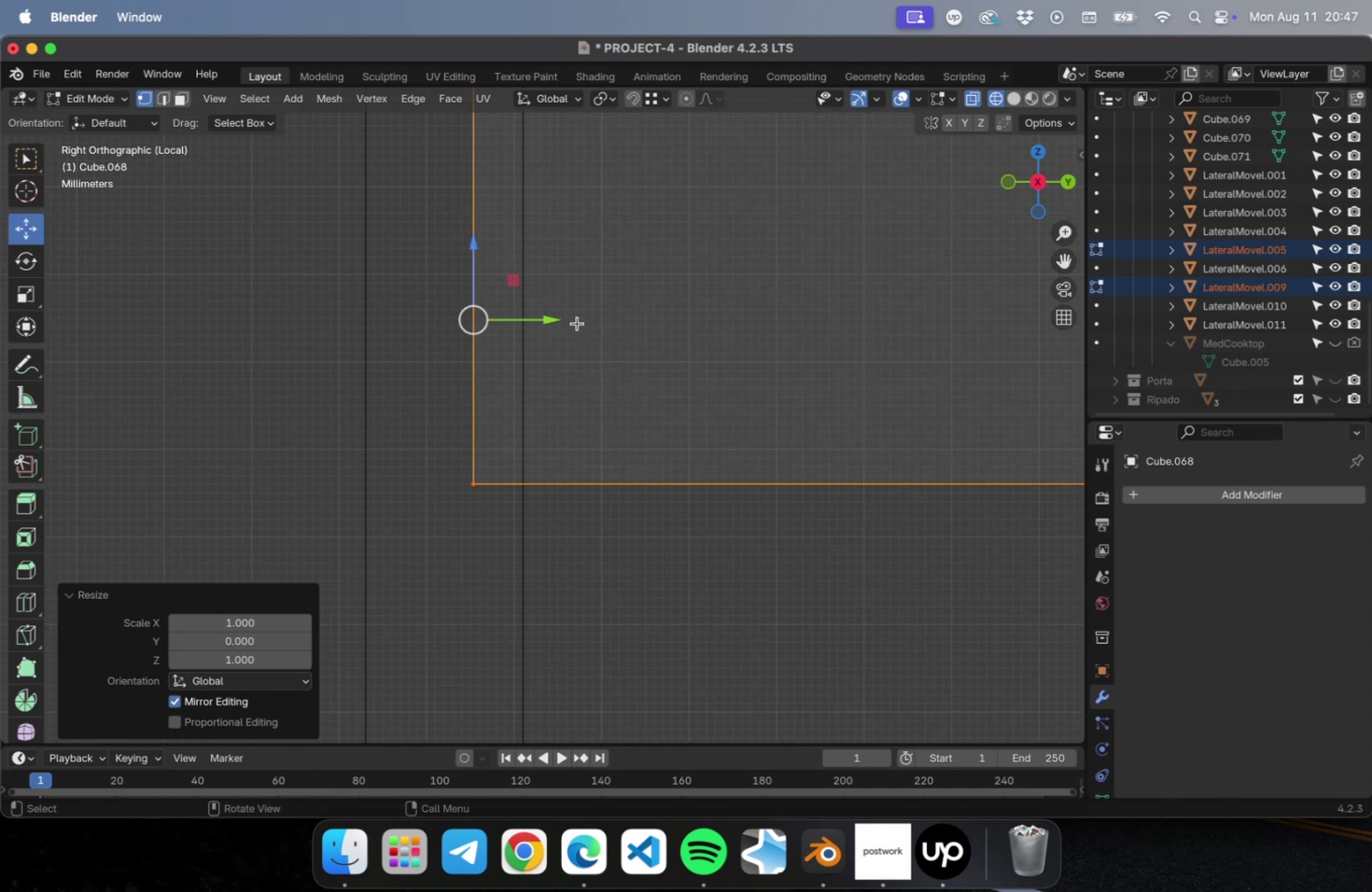 
left_click_drag(start_coordinate=[547, 317], to_coordinate=[602, 317])
 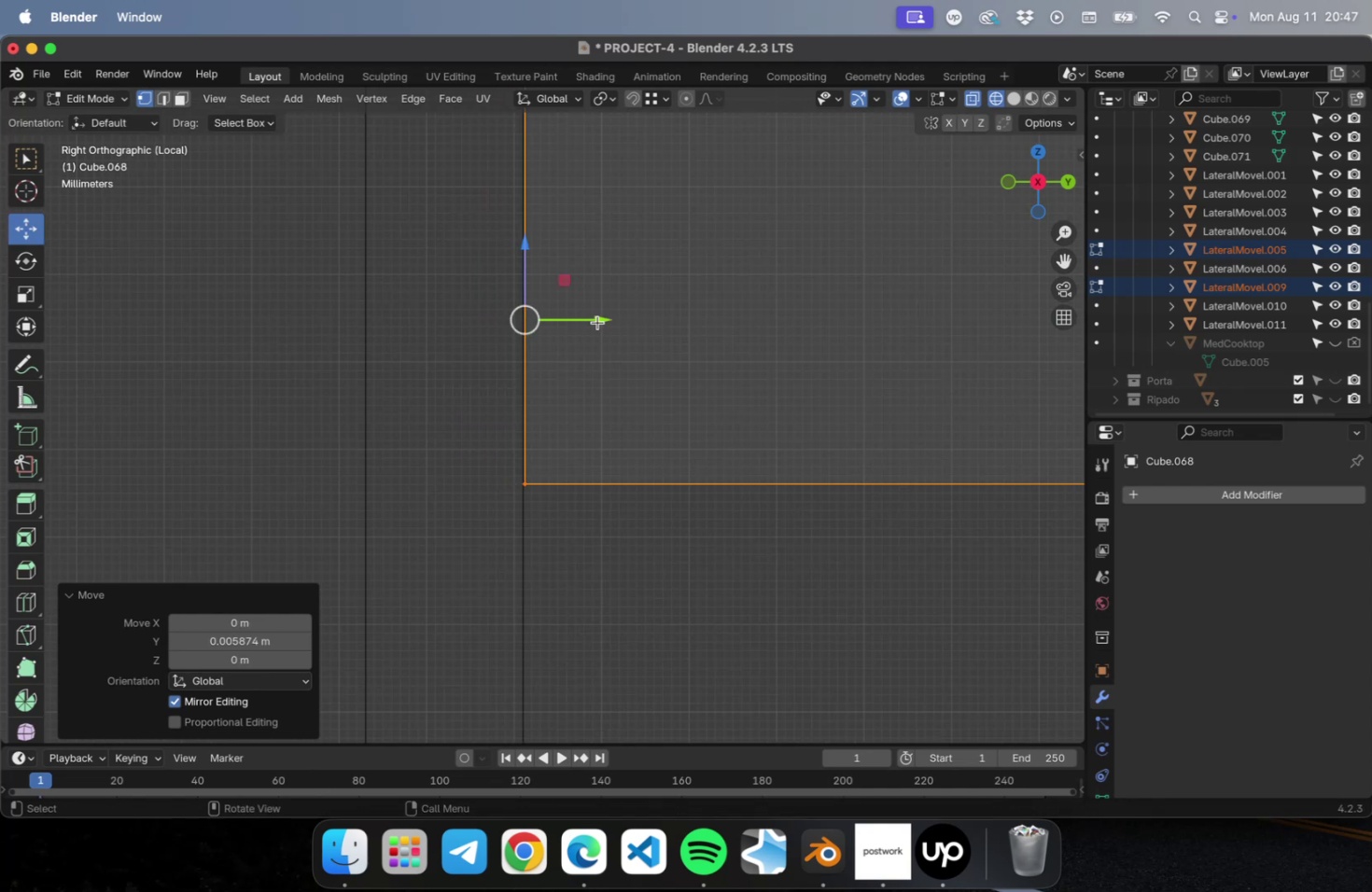 
key(Tab)
 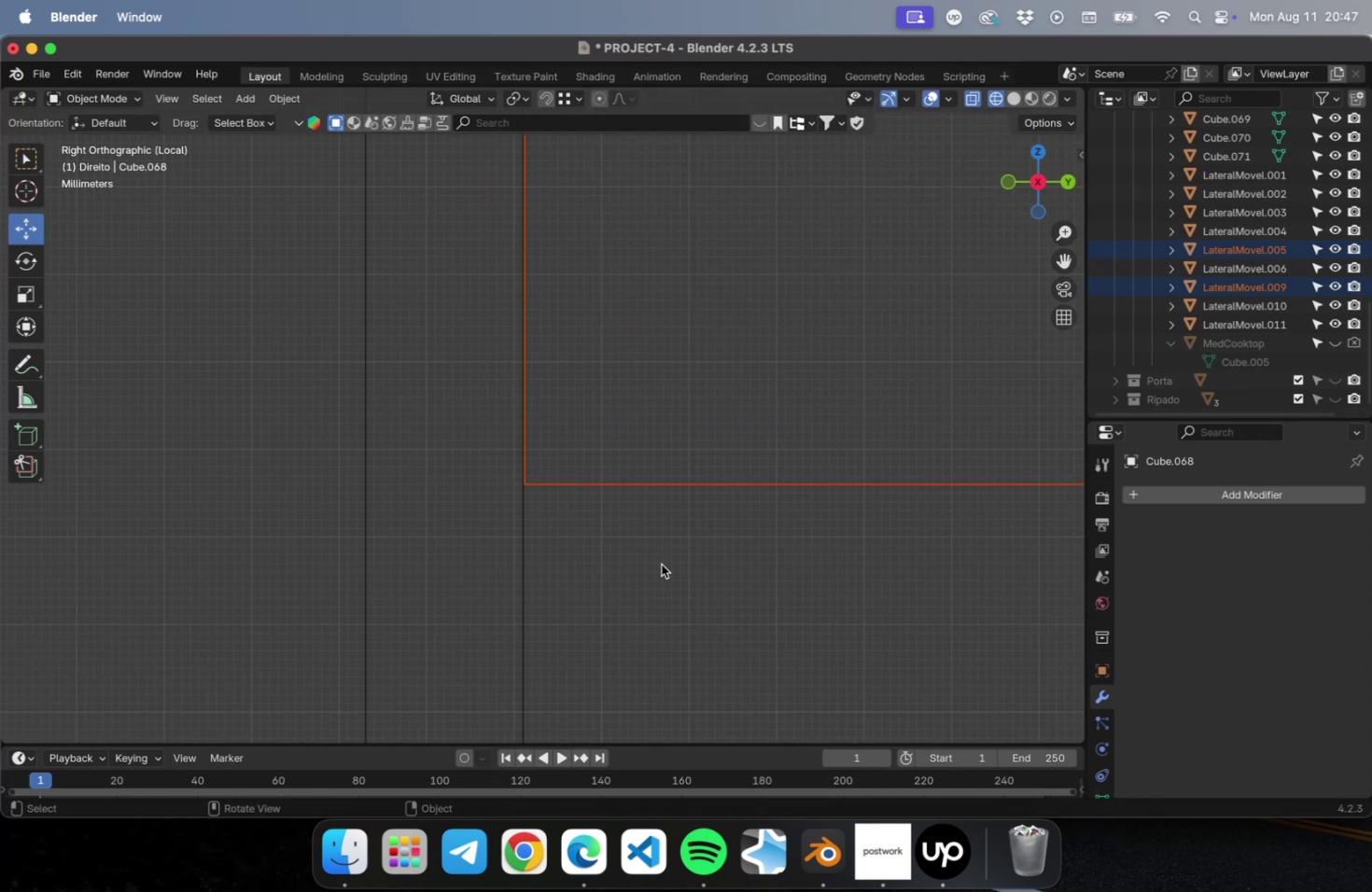 
scroll: coordinate [549, 483], scroll_direction: down, amount: 79.0
 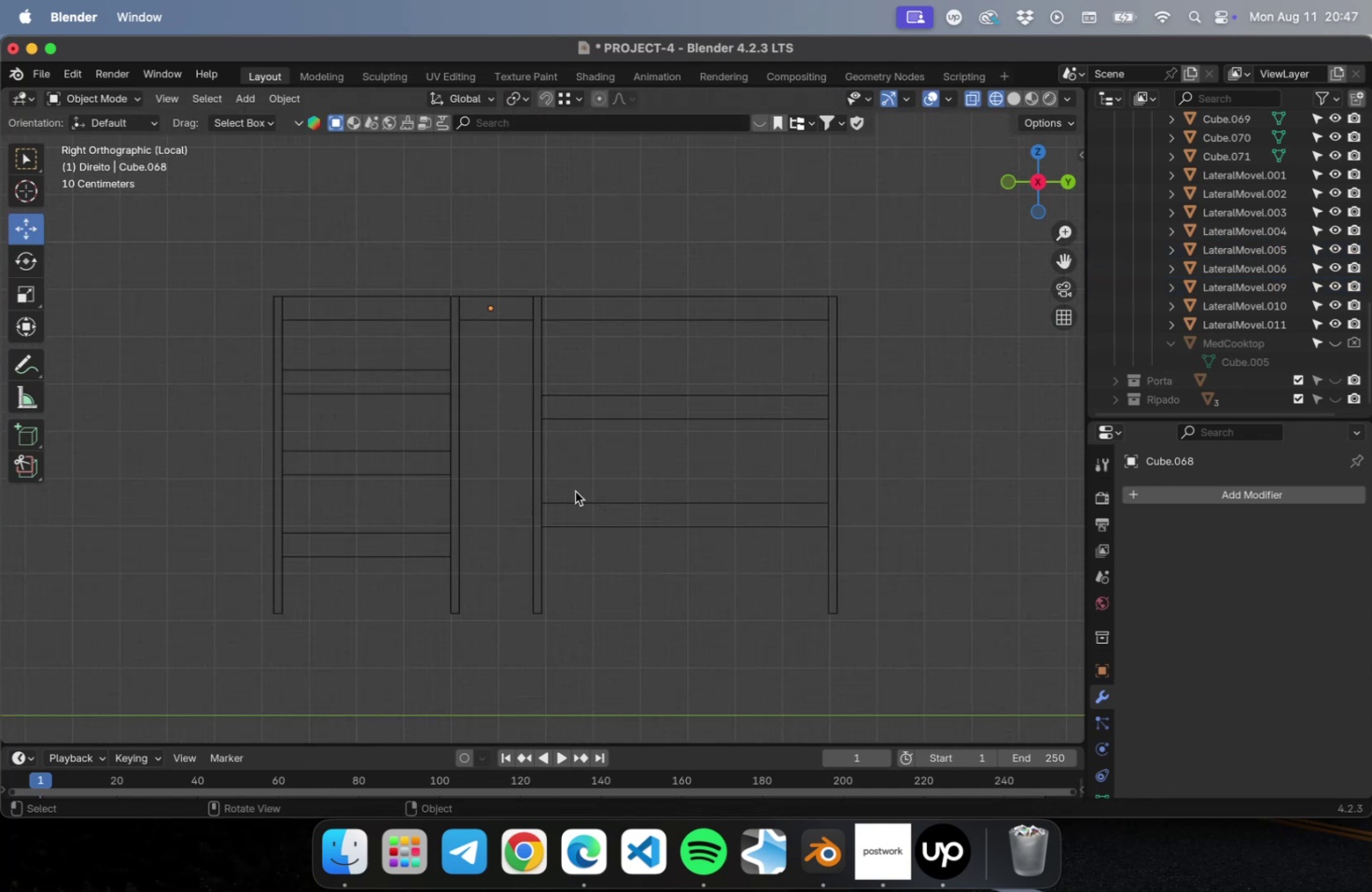 
hold_key(key=ShiftLeft, duration=0.33)
 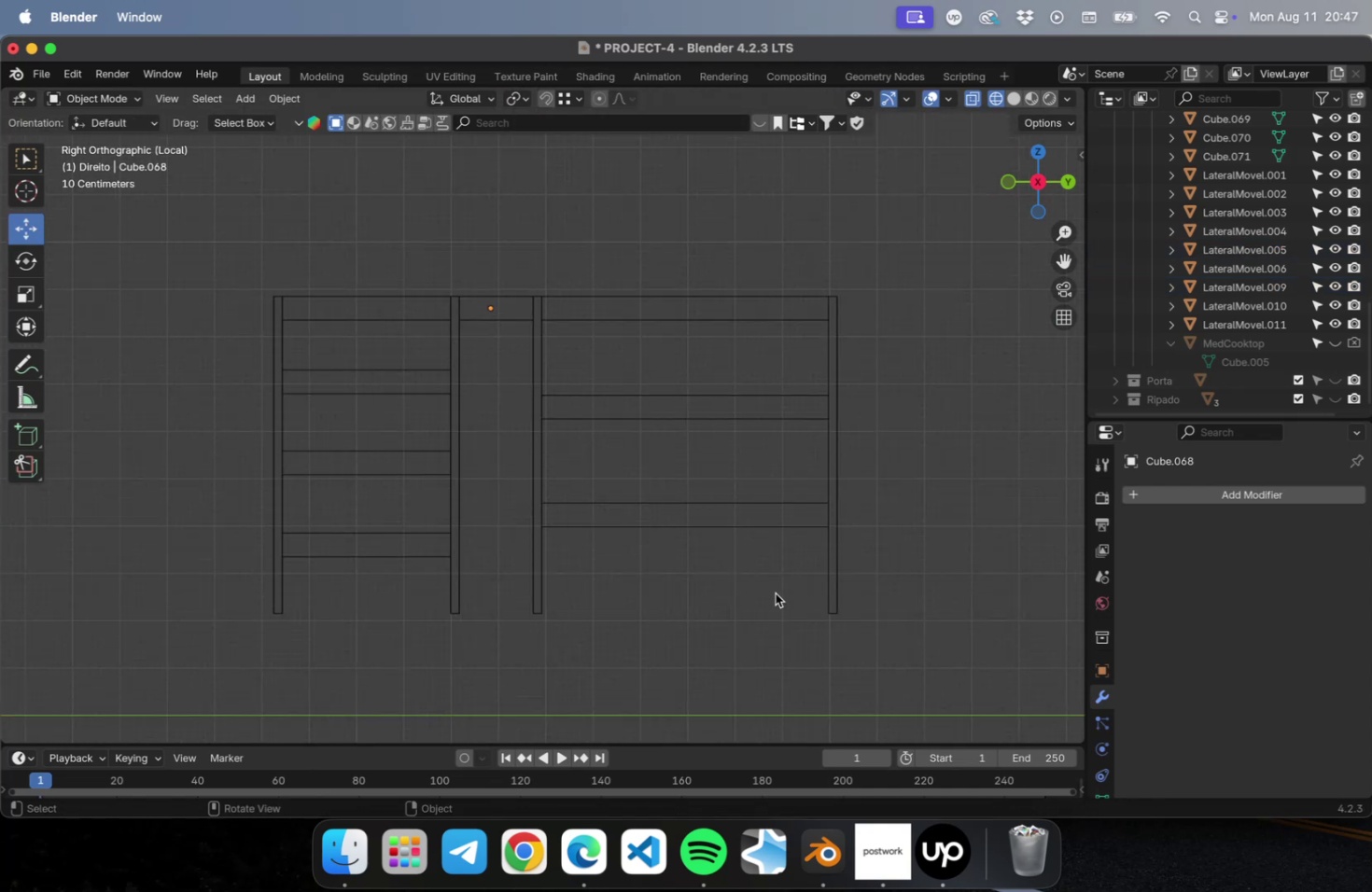 
left_click_drag(start_coordinate=[776, 587], to_coordinate=[730, 246])
 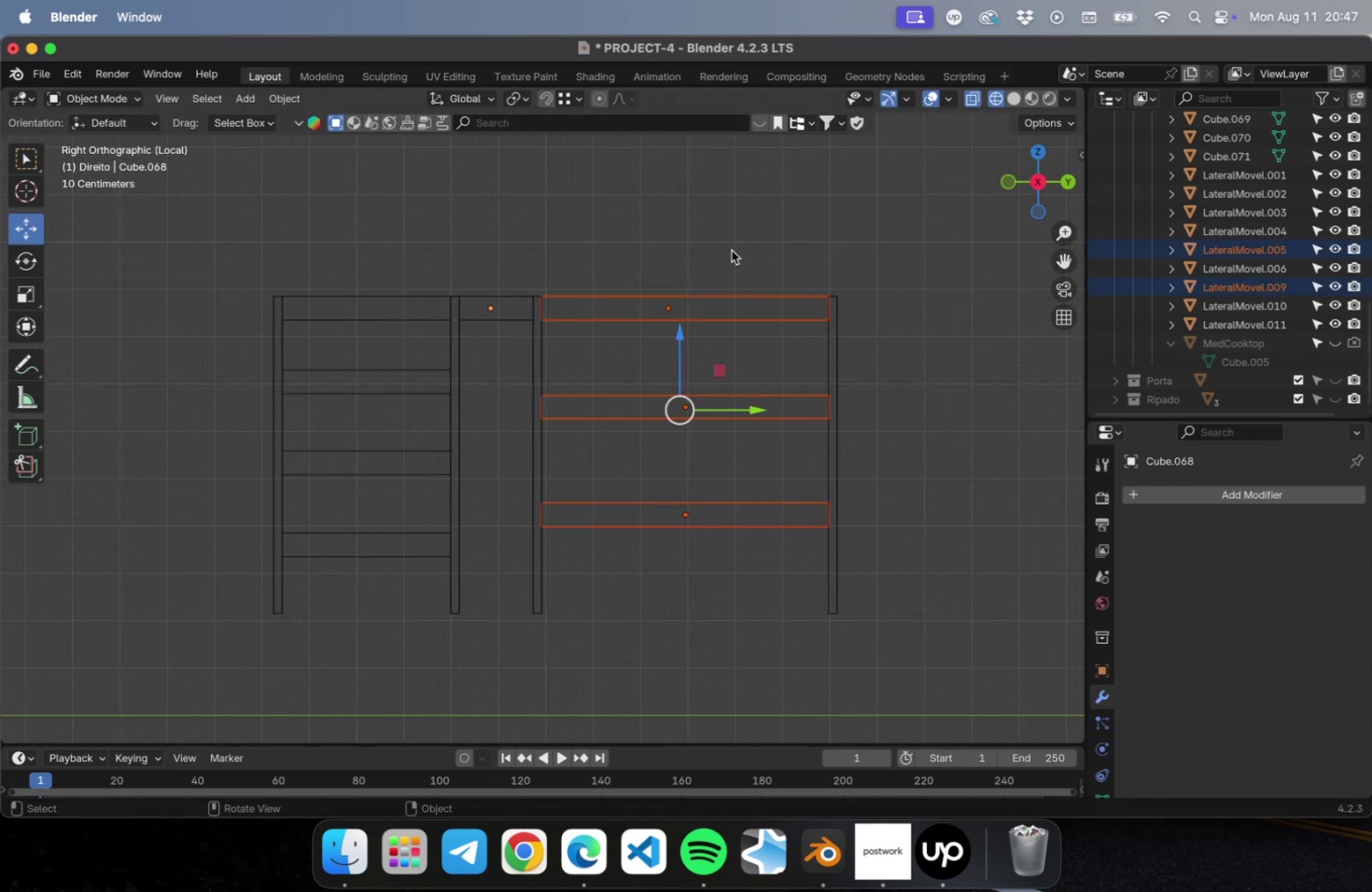 
hold_key(key=ShiftLeft, duration=0.4)
 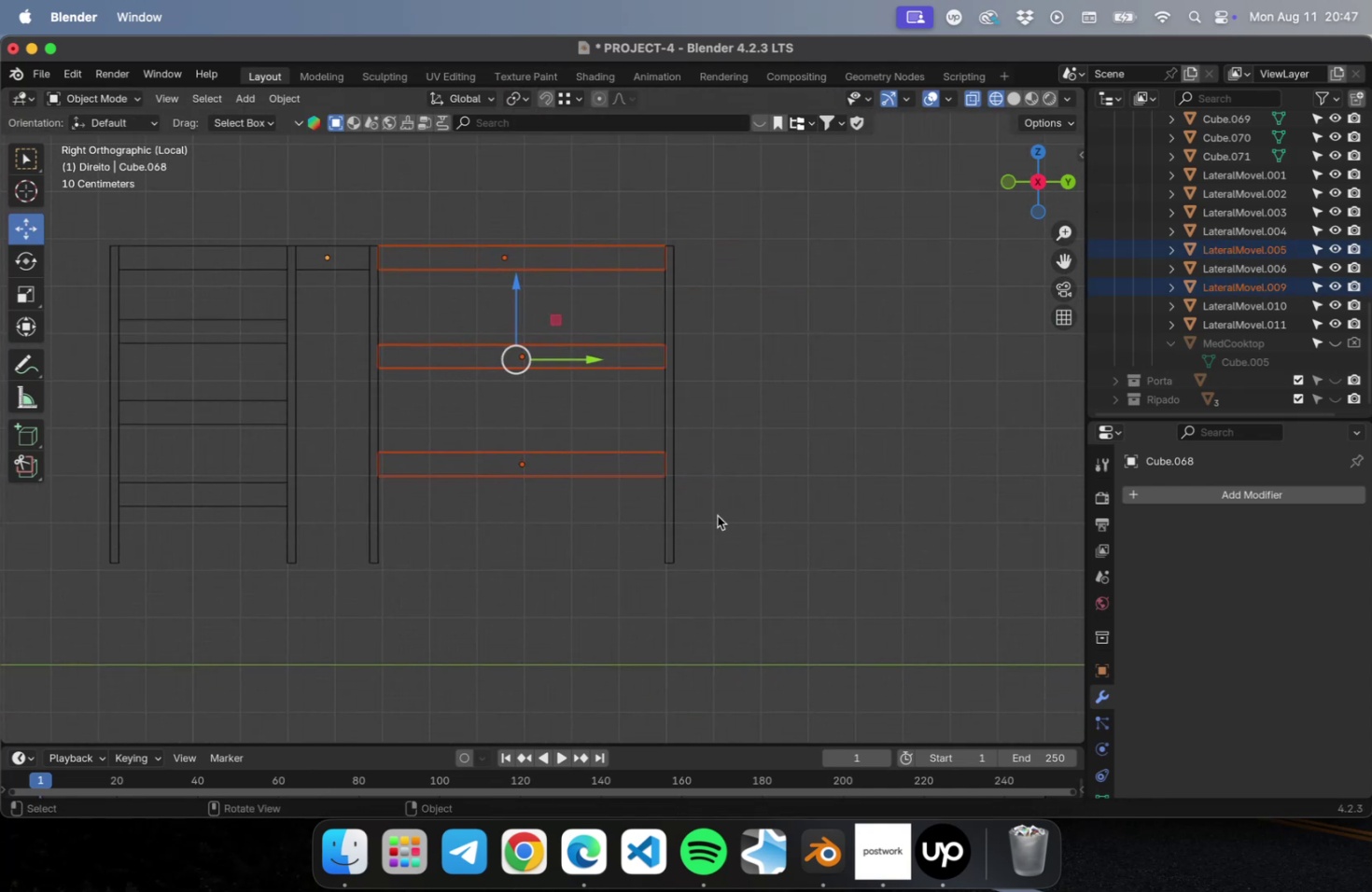 
scroll: coordinate [714, 511], scroll_direction: up, amount: 22.0
 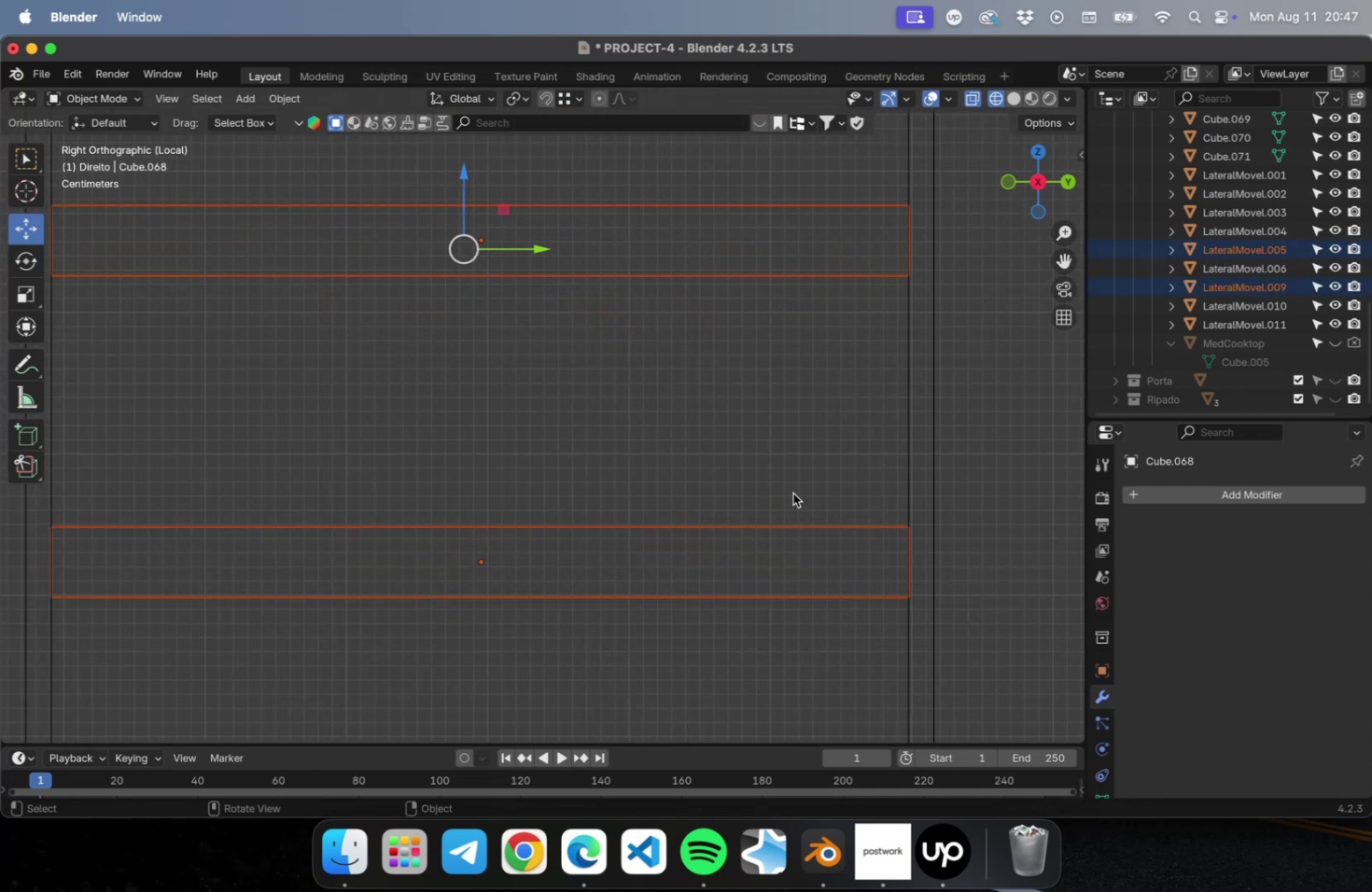 
scroll: coordinate [963, 489], scroll_direction: down, amount: 23.0
 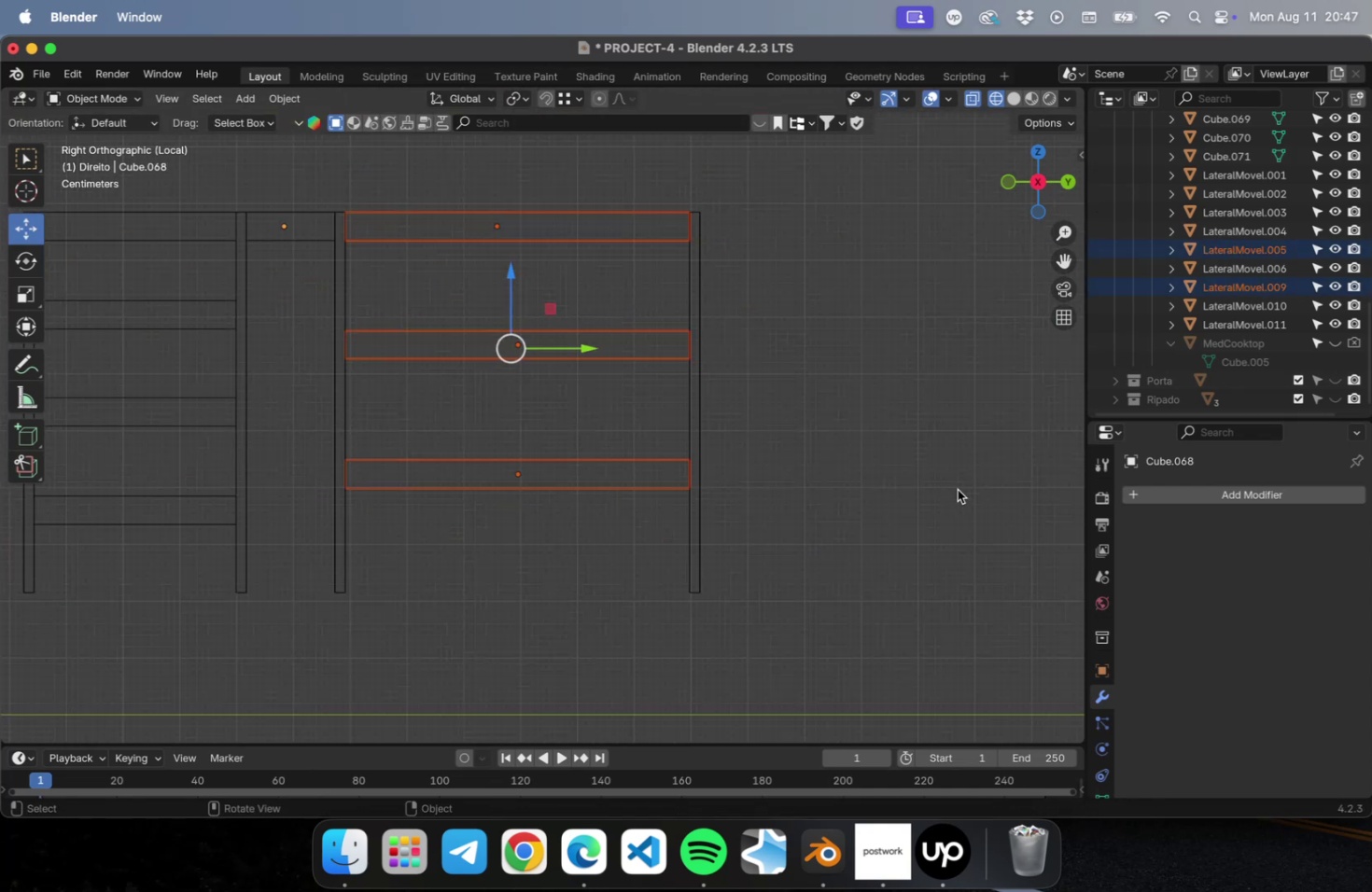 
hold_key(key=ShiftLeft, duration=0.6)
 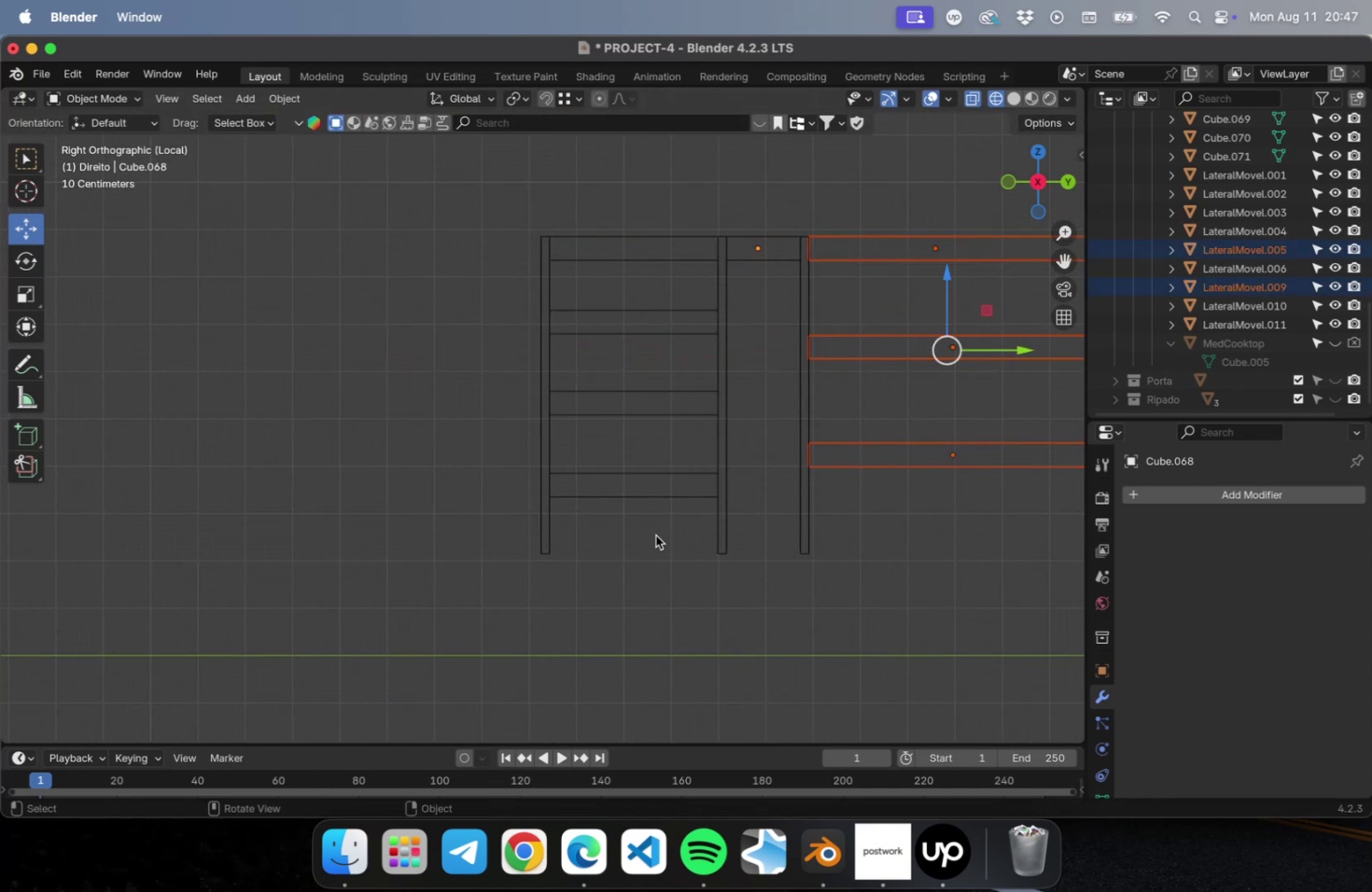 
left_click_drag(start_coordinate=[682, 572], to_coordinate=[597, 192])
 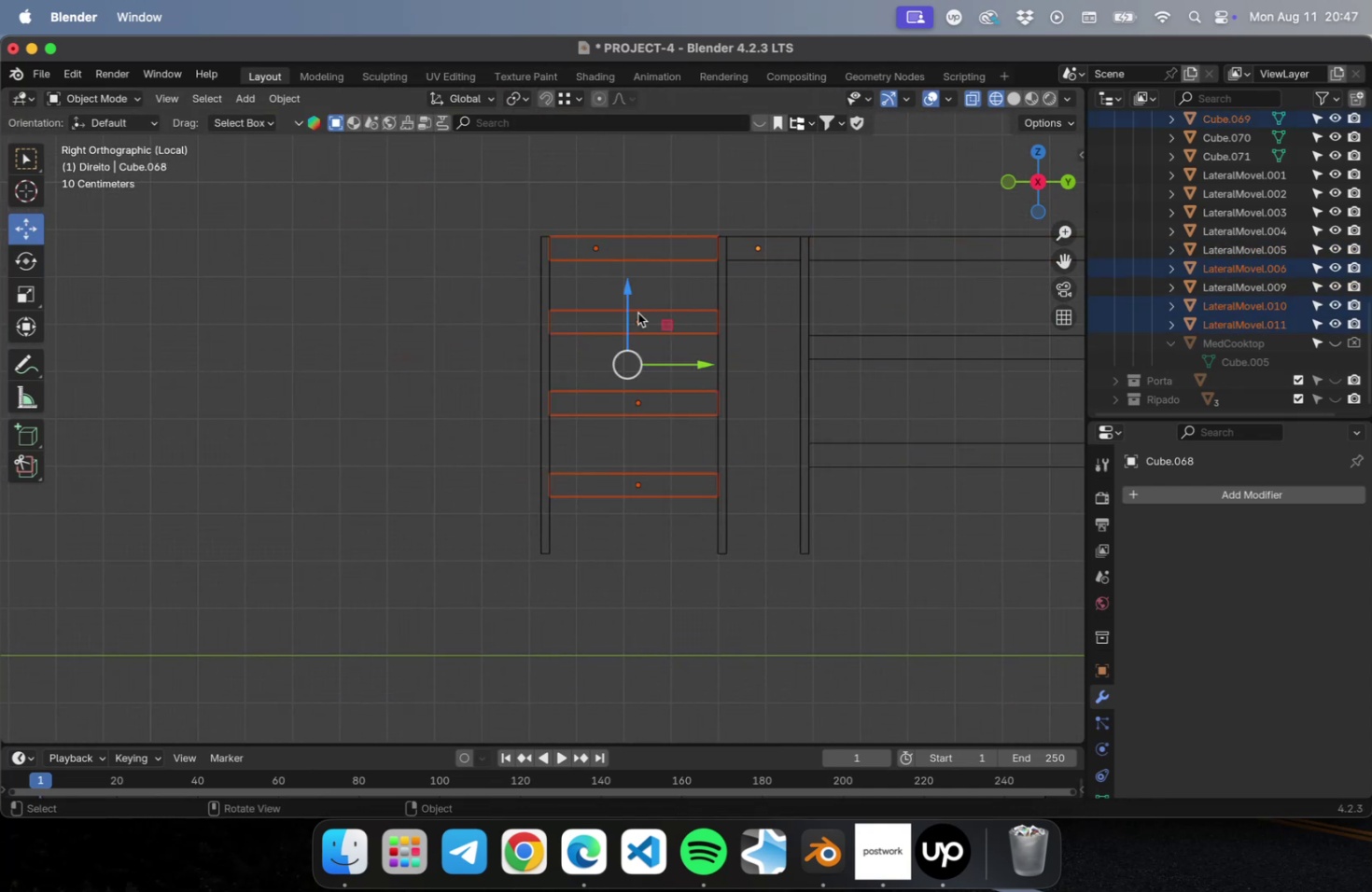 
scroll: coordinate [637, 324], scroll_direction: up, amount: 23.0
 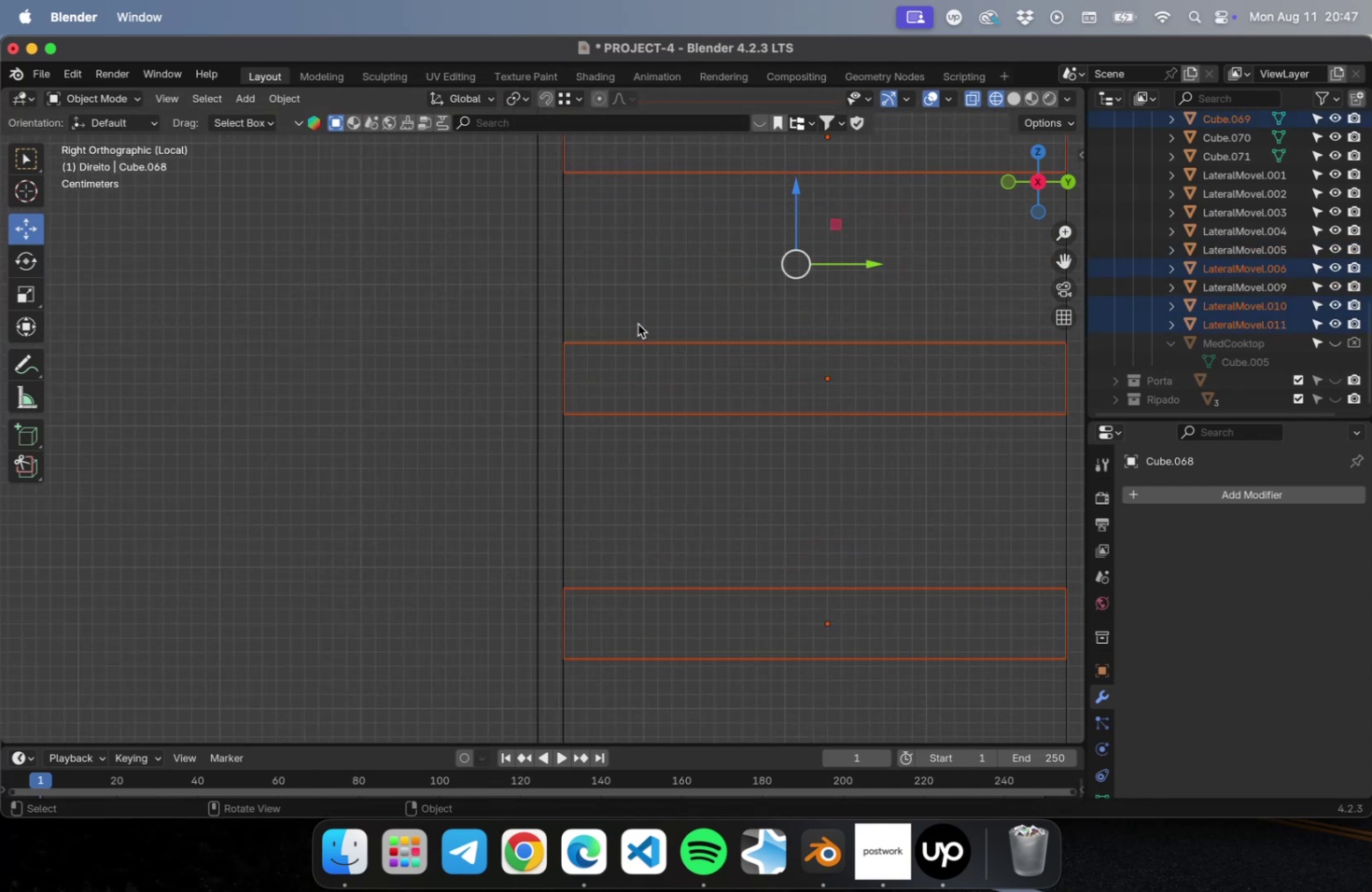 
hold_key(key=ShiftLeft, duration=1.75)
 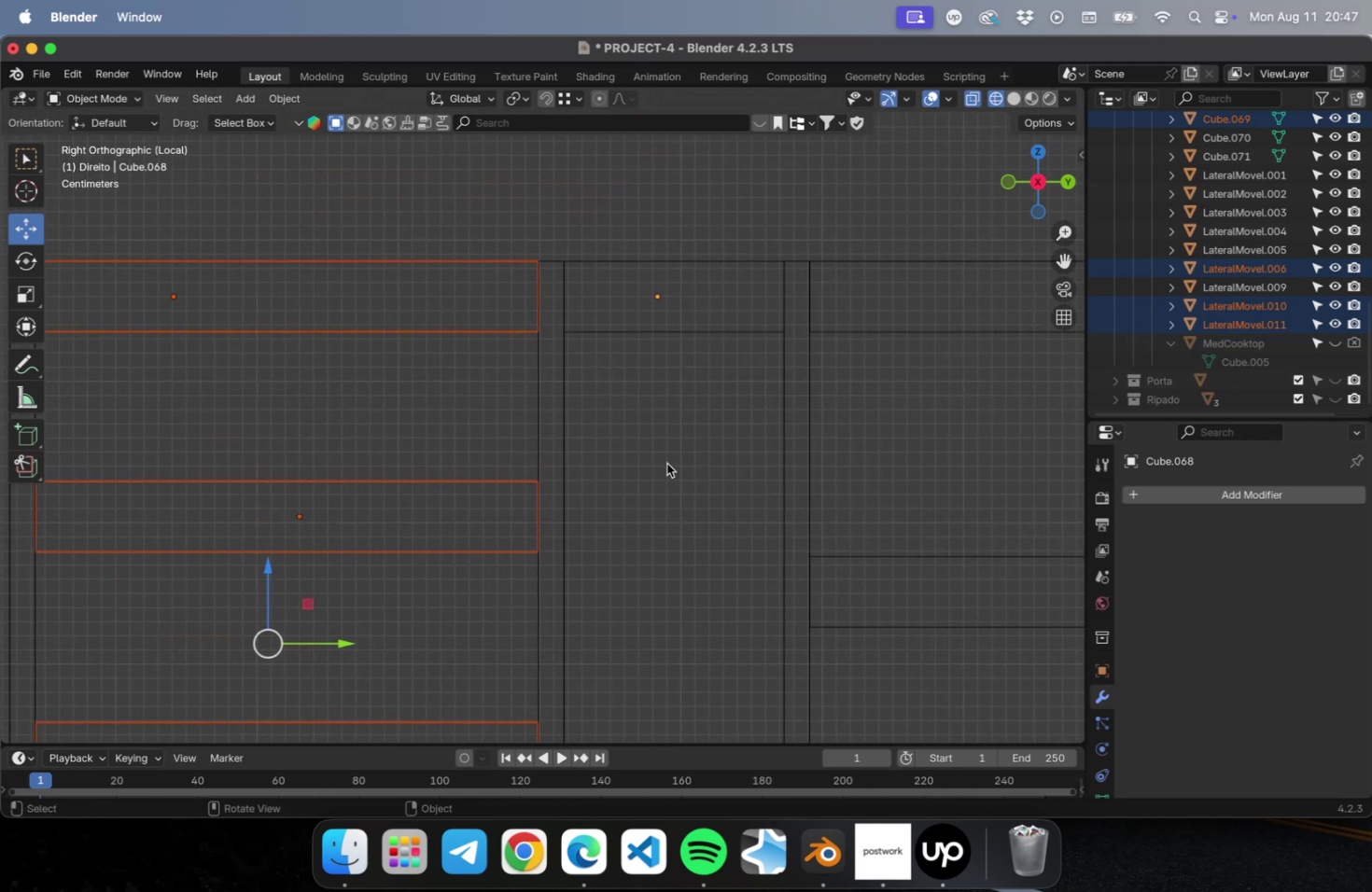 
left_click_drag(start_coordinate=[667, 443], to_coordinate=[636, 198])
 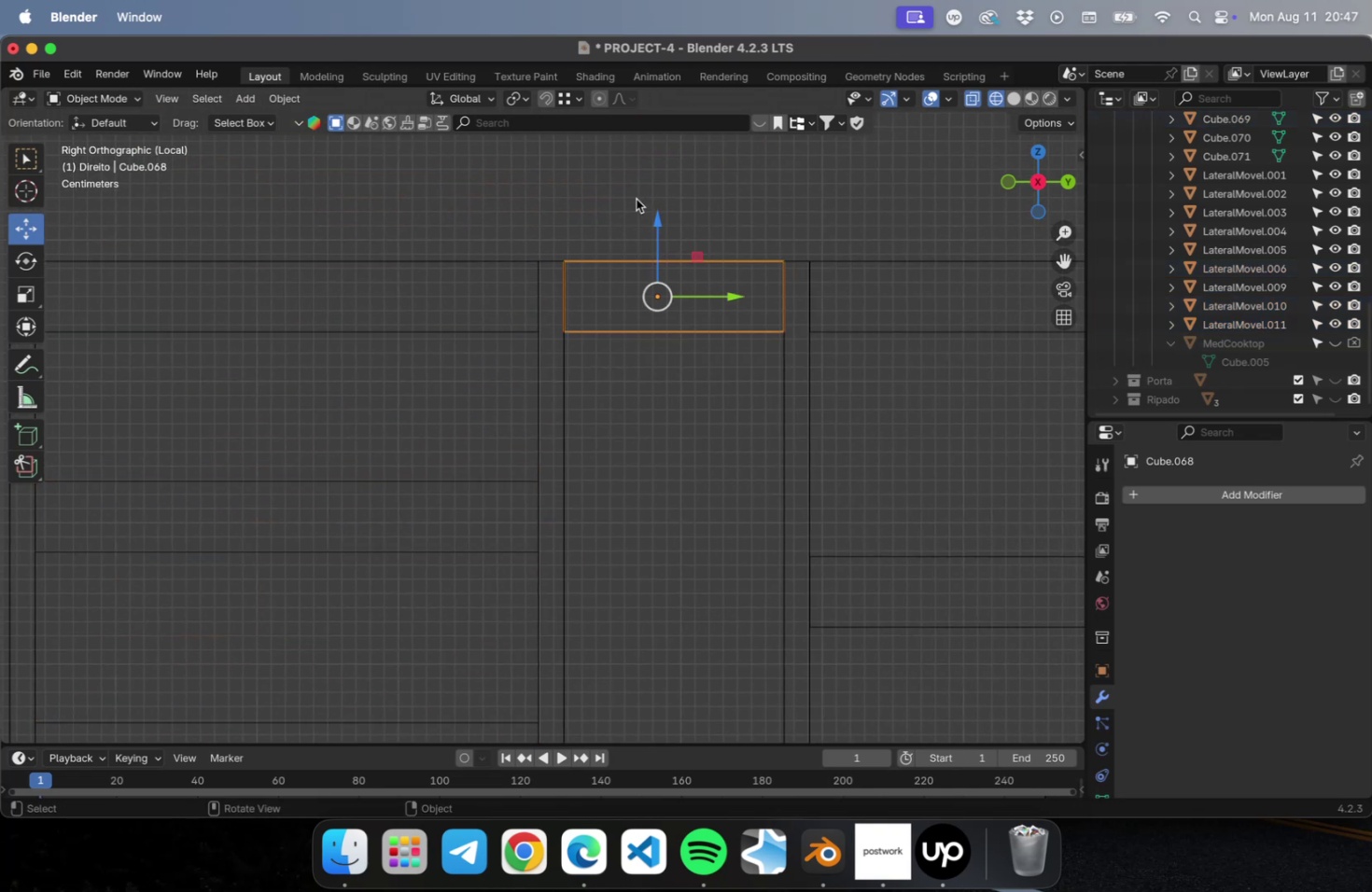 
key(Meta+CommandLeft)
 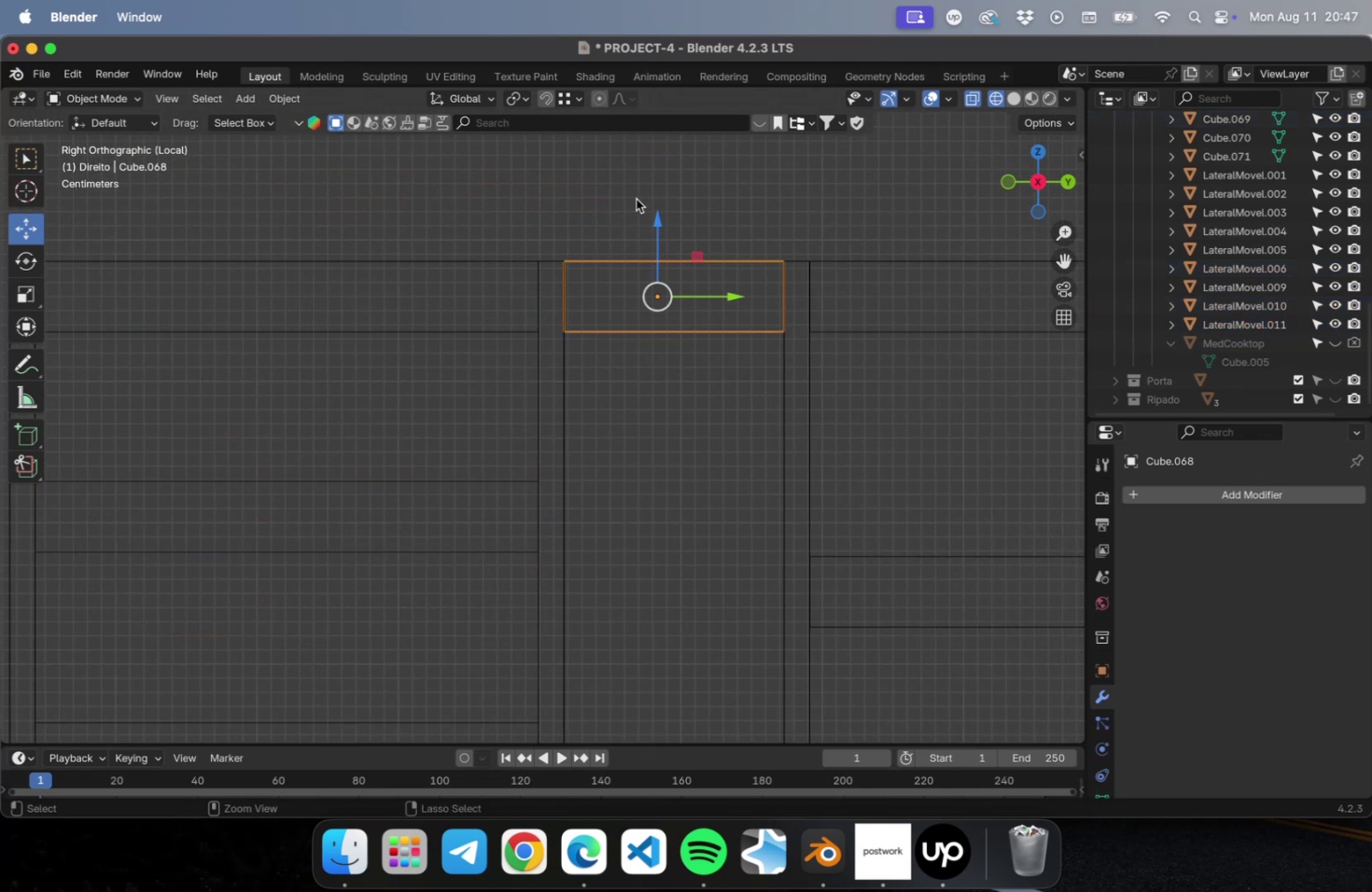 
key(Meta+S)
 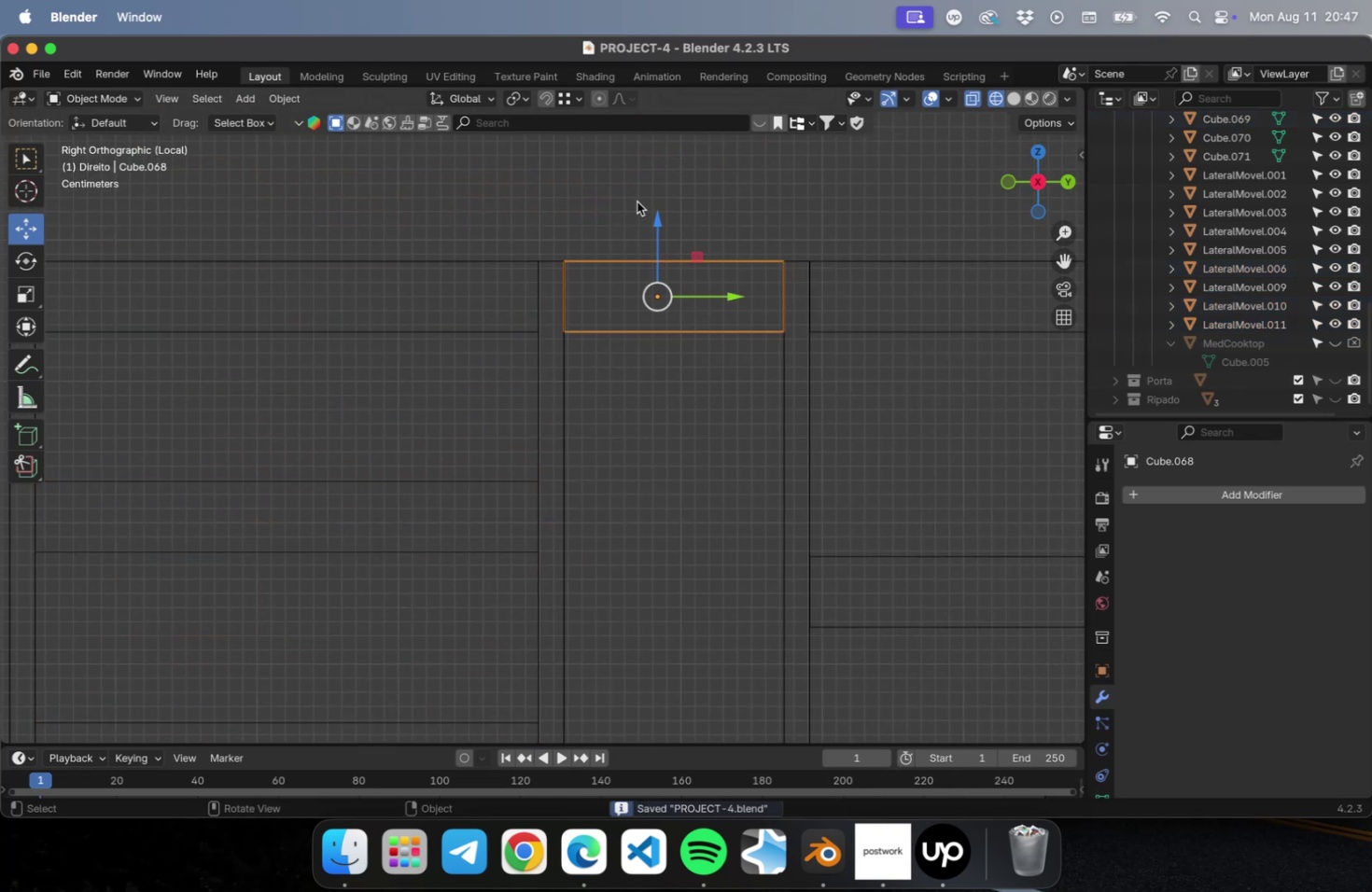 
scroll: coordinate [640, 227], scroll_direction: down, amount: 39.0
 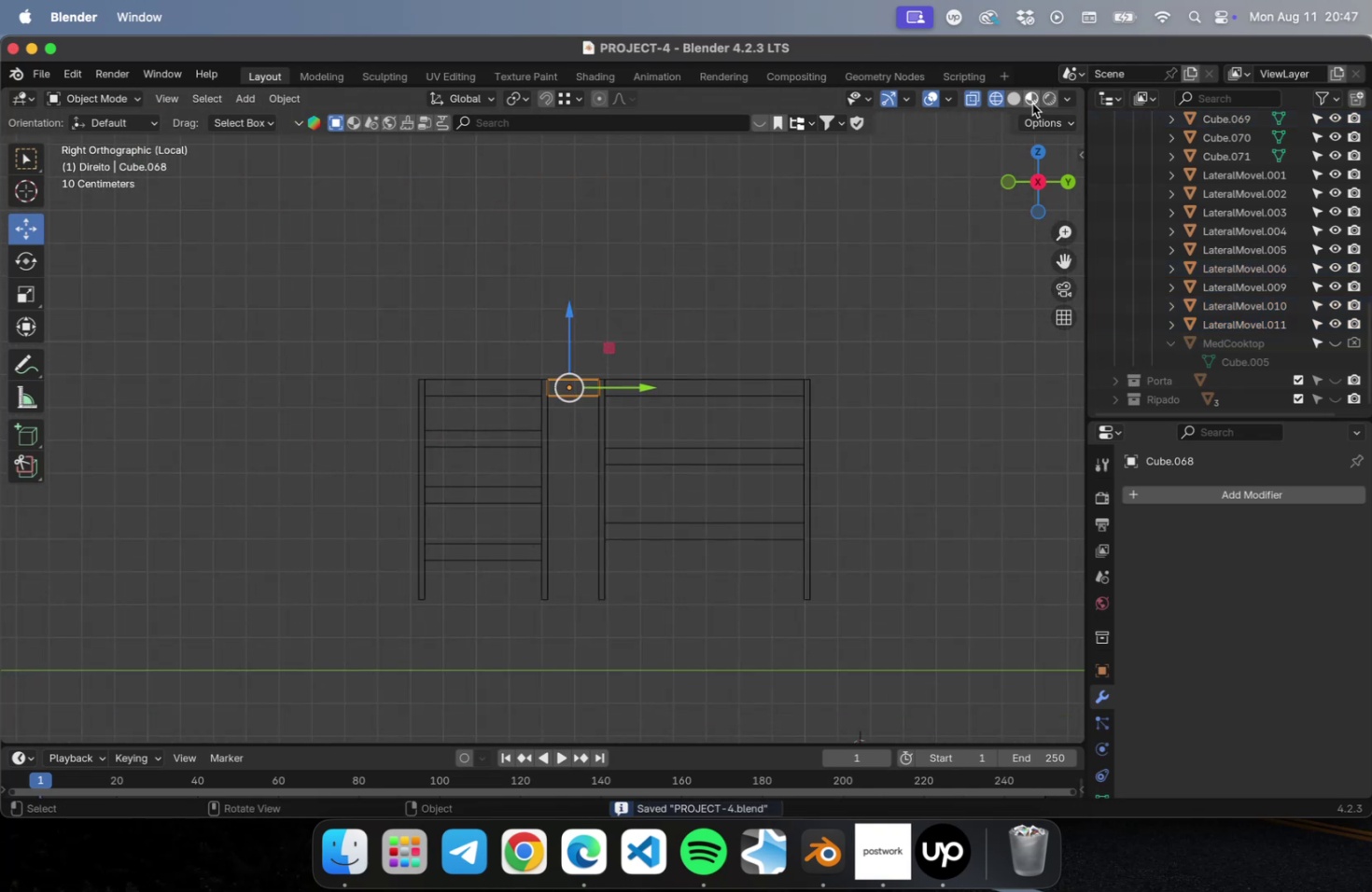 
left_click([1025, 103])
 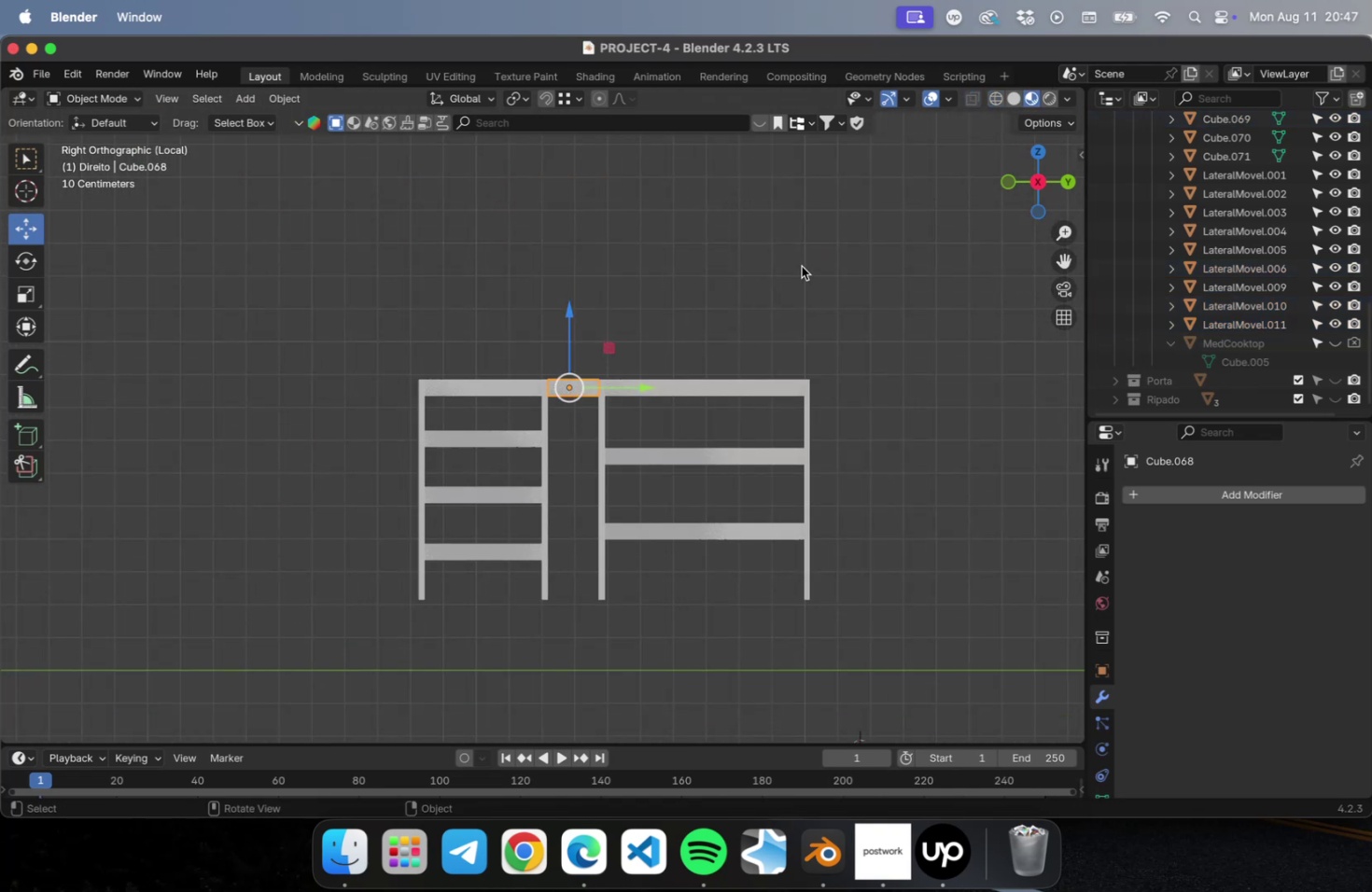 
wait(6.5)
 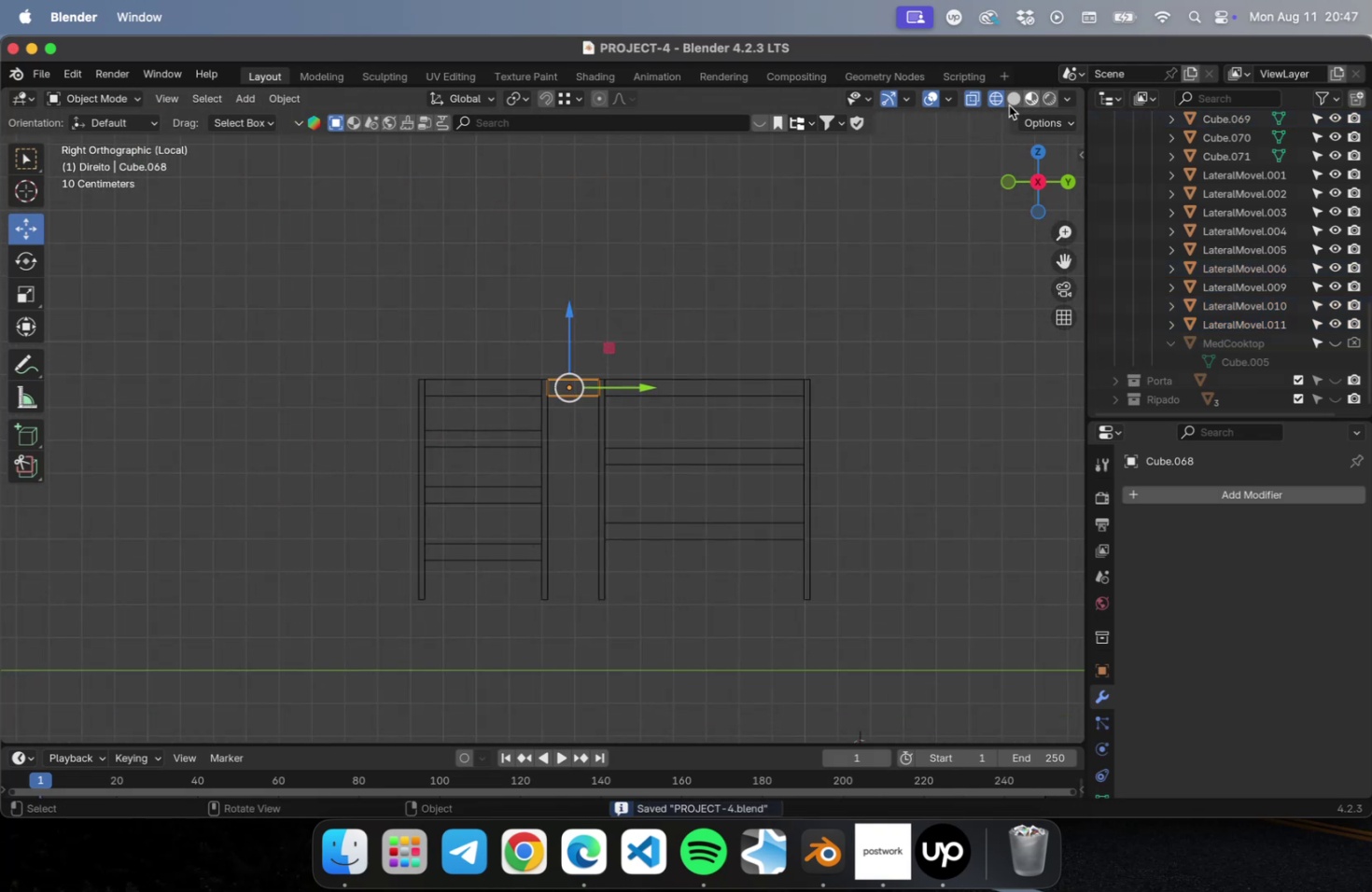 
key(NumpadDivide)
 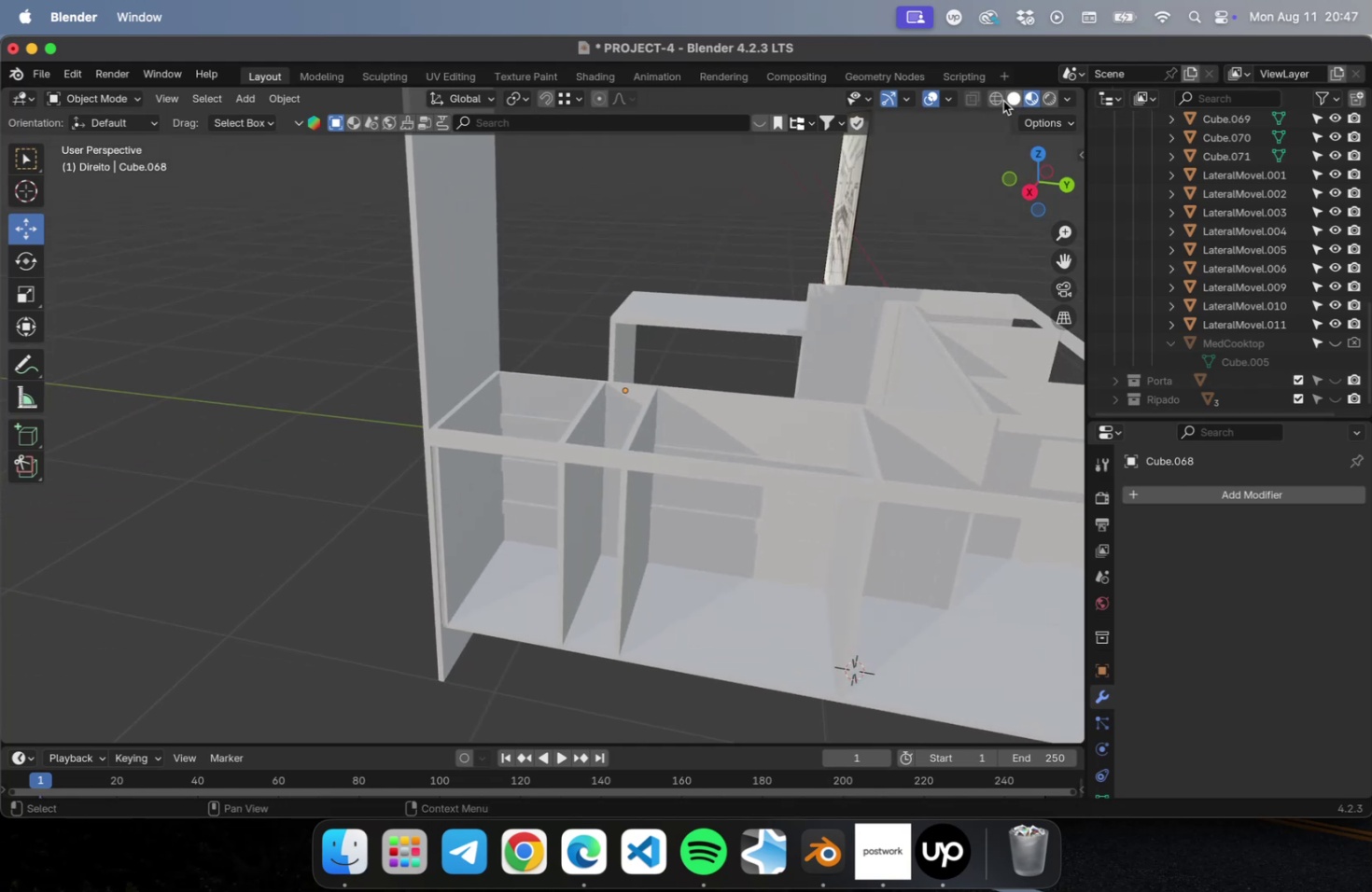 
hold_key(key=ShiftLeft, duration=0.52)
 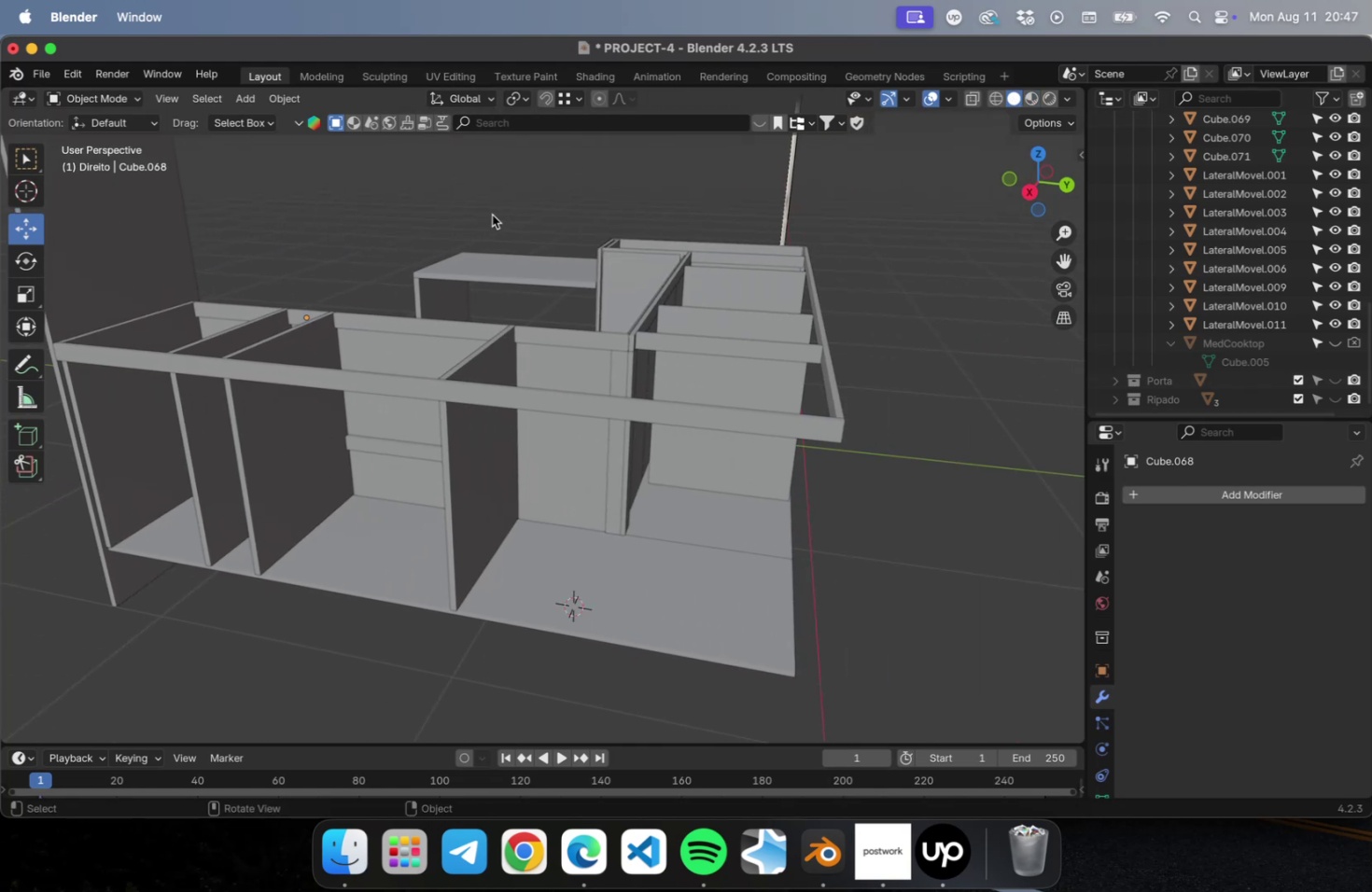 
key(Meta+CommandLeft)
 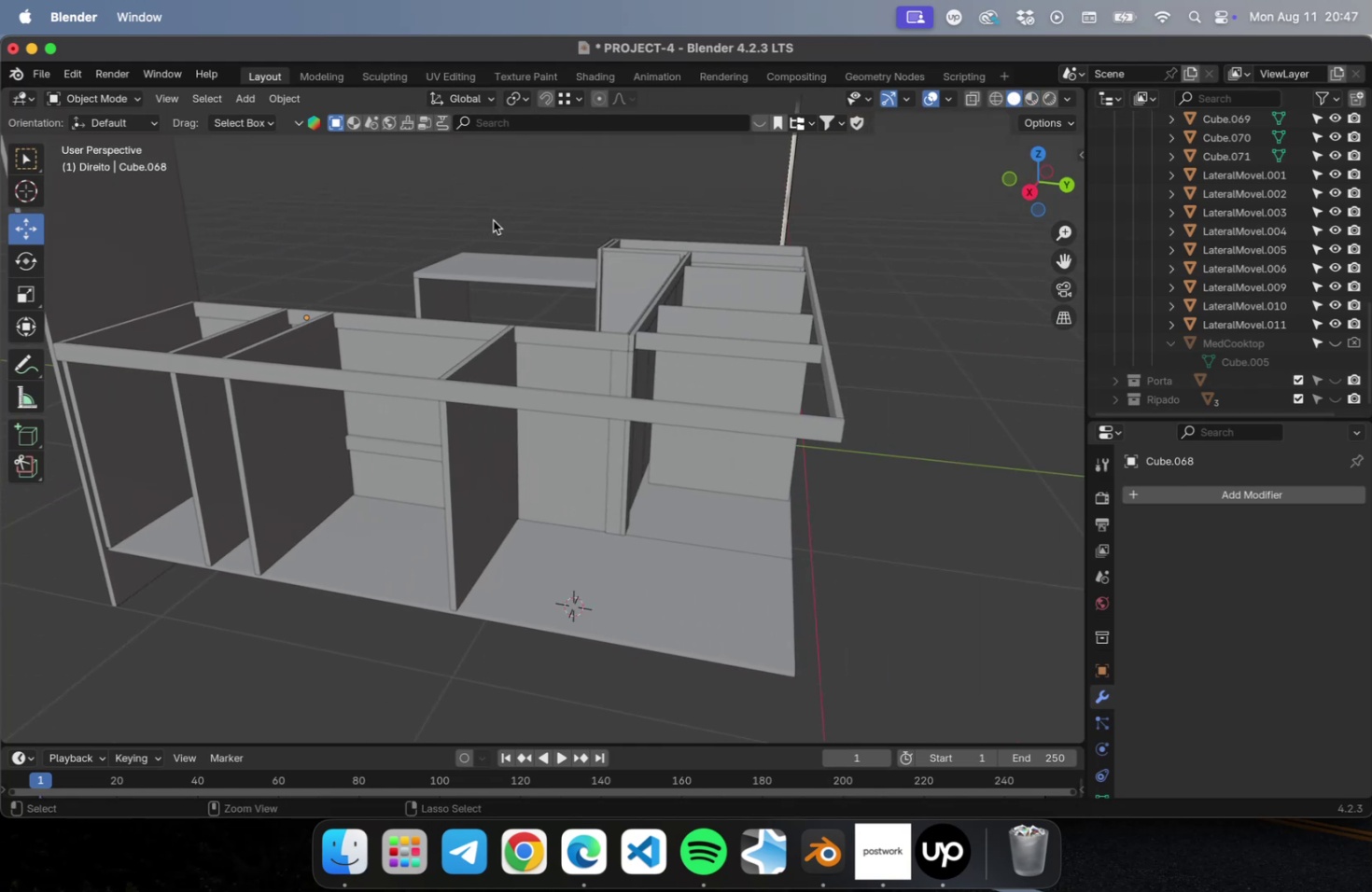 
key(Meta+S)
 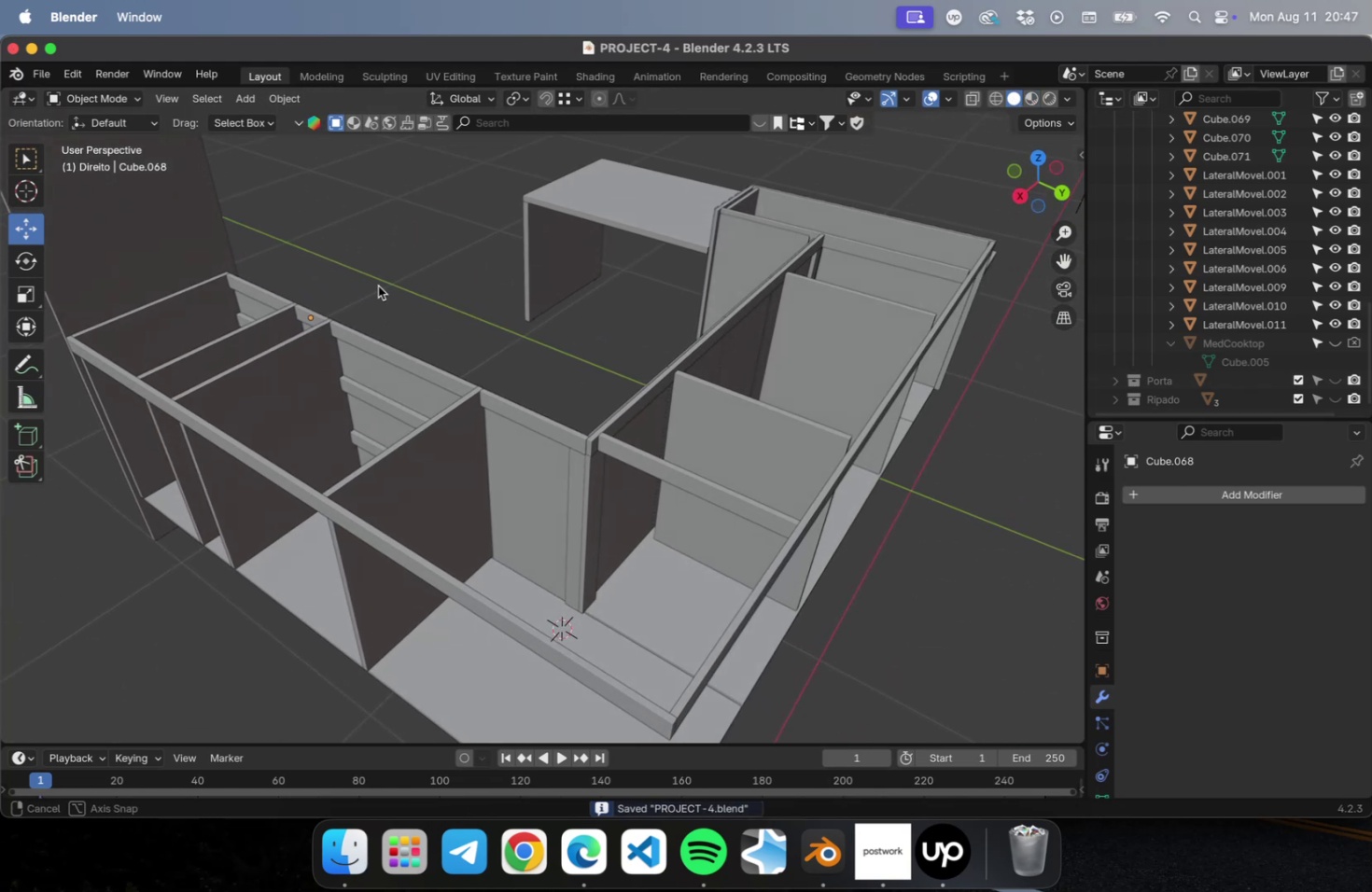 
scroll: coordinate [599, 337], scroll_direction: down, amount: 2.0
 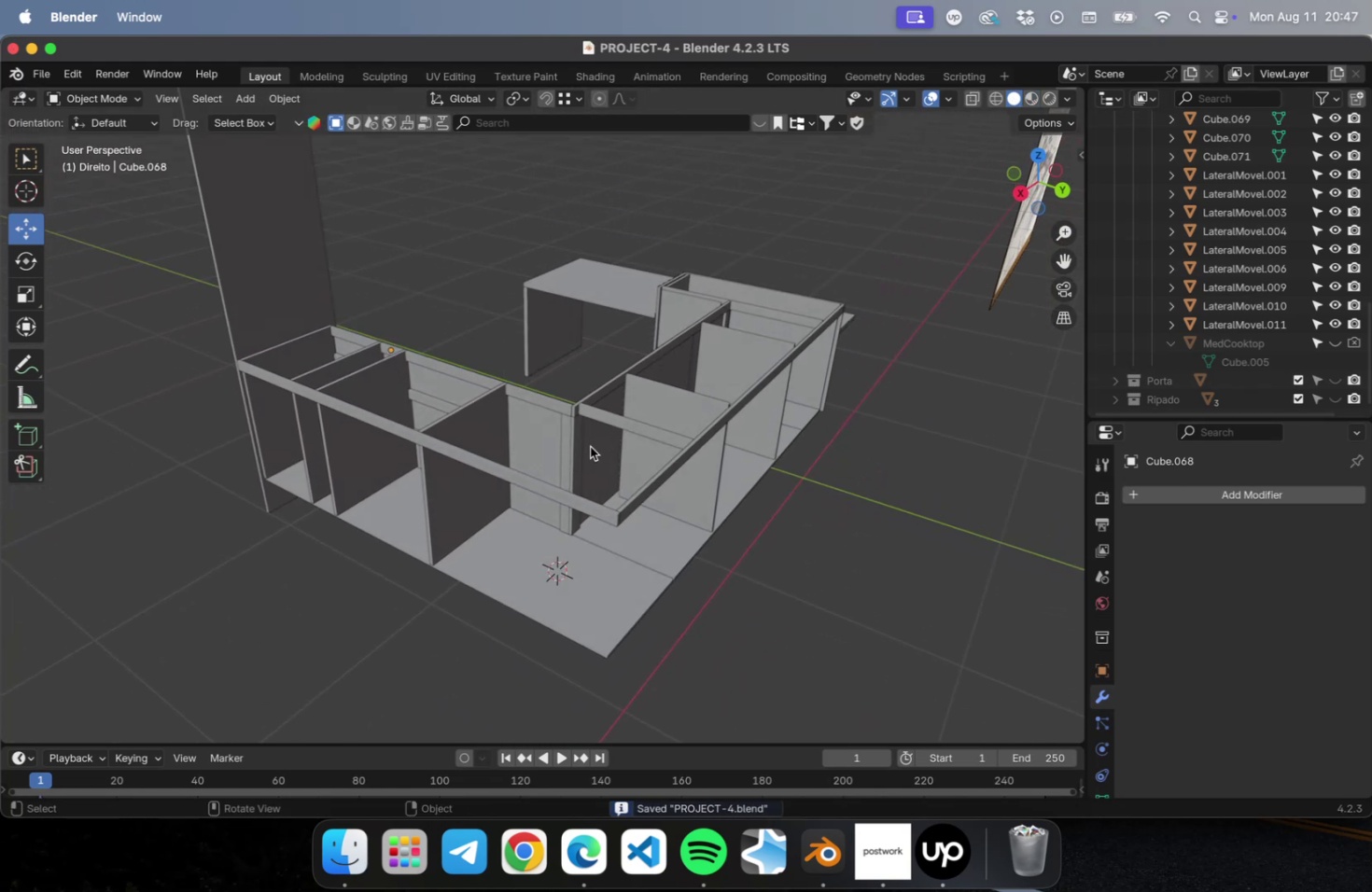 
left_click([578, 453])
 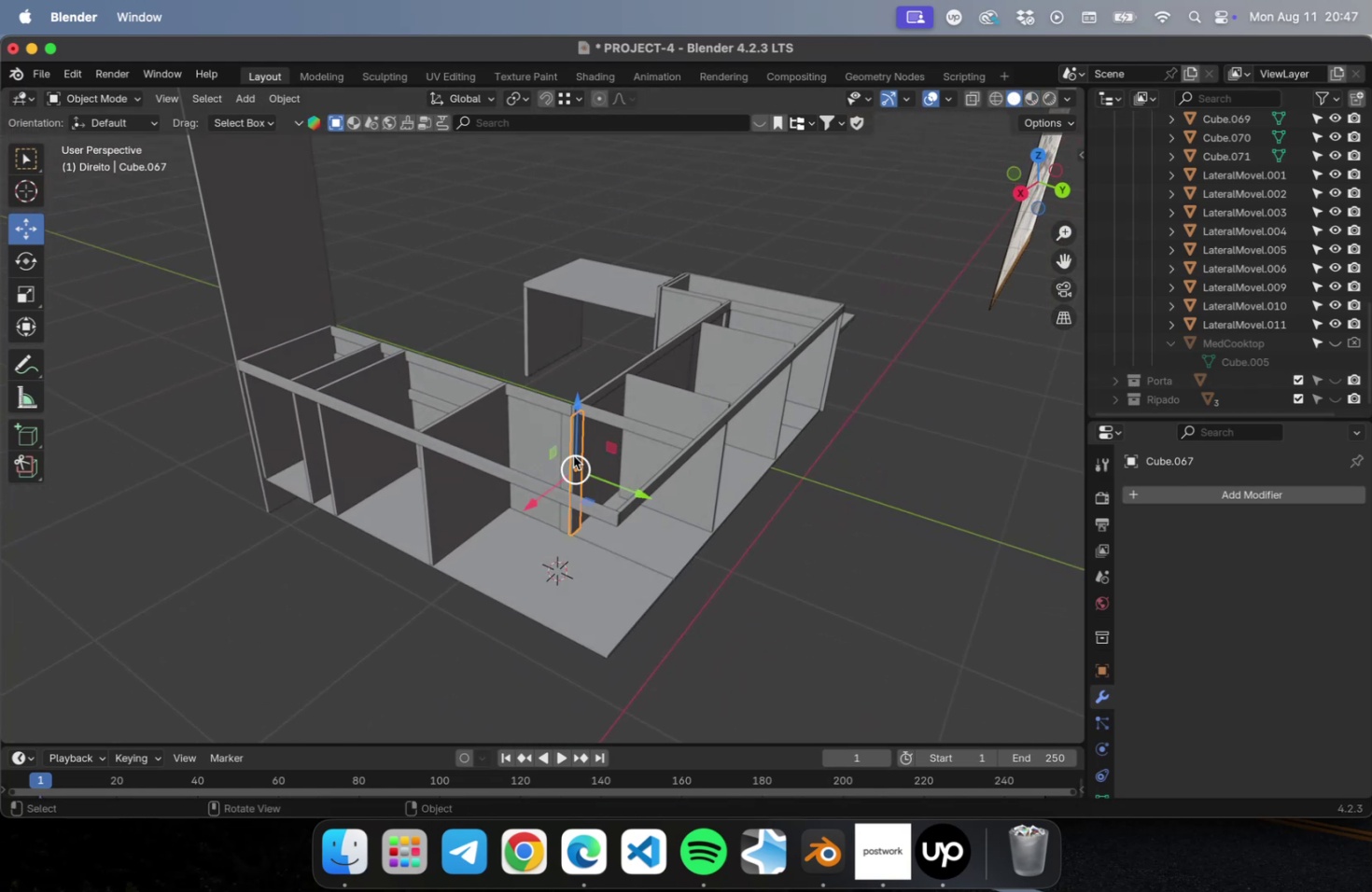 
hold_key(key=ShiftLeft, duration=0.84)
left_click([562, 440])
 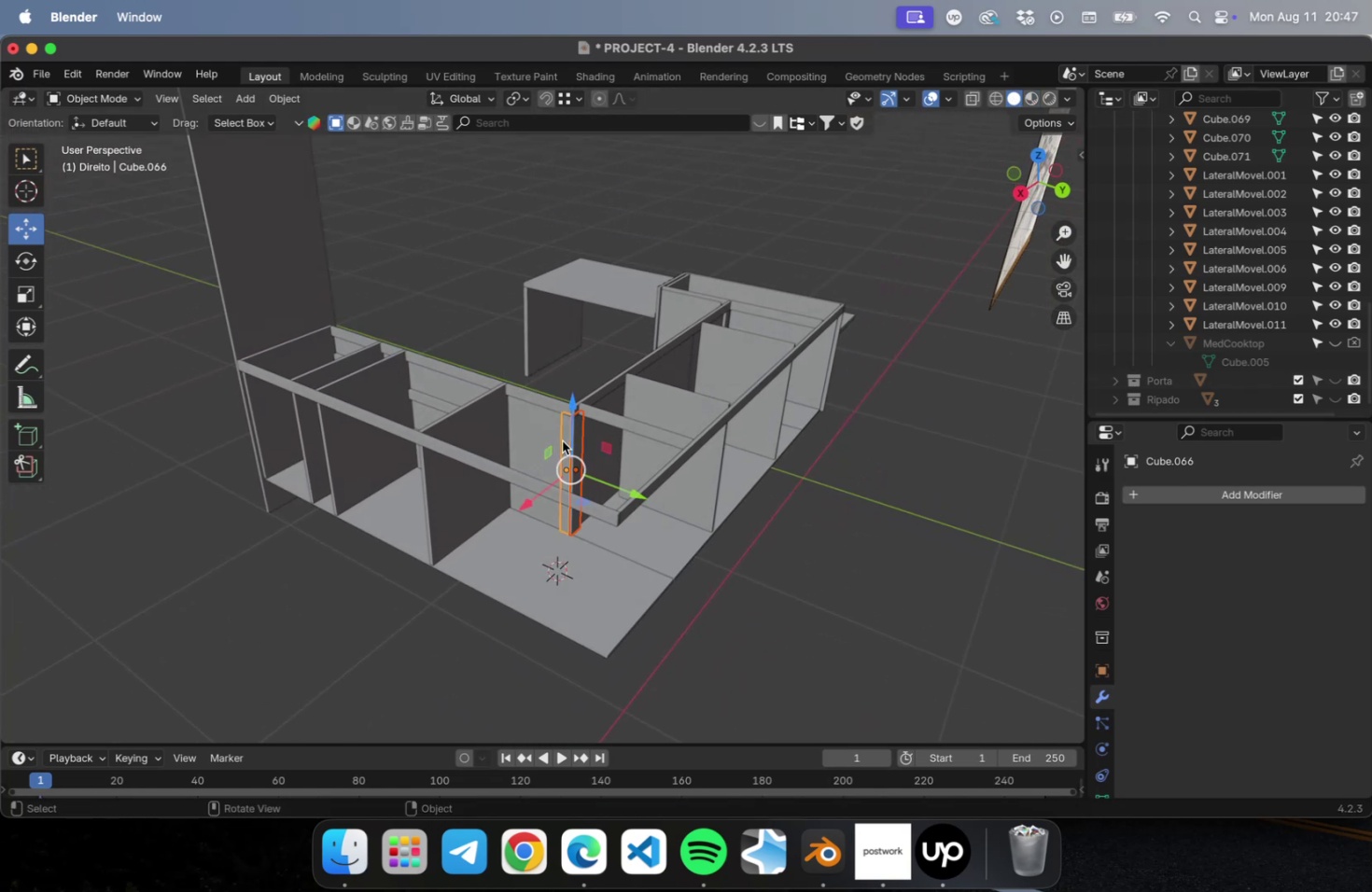 
hold_key(key=ShiftLeft, duration=0.47)
 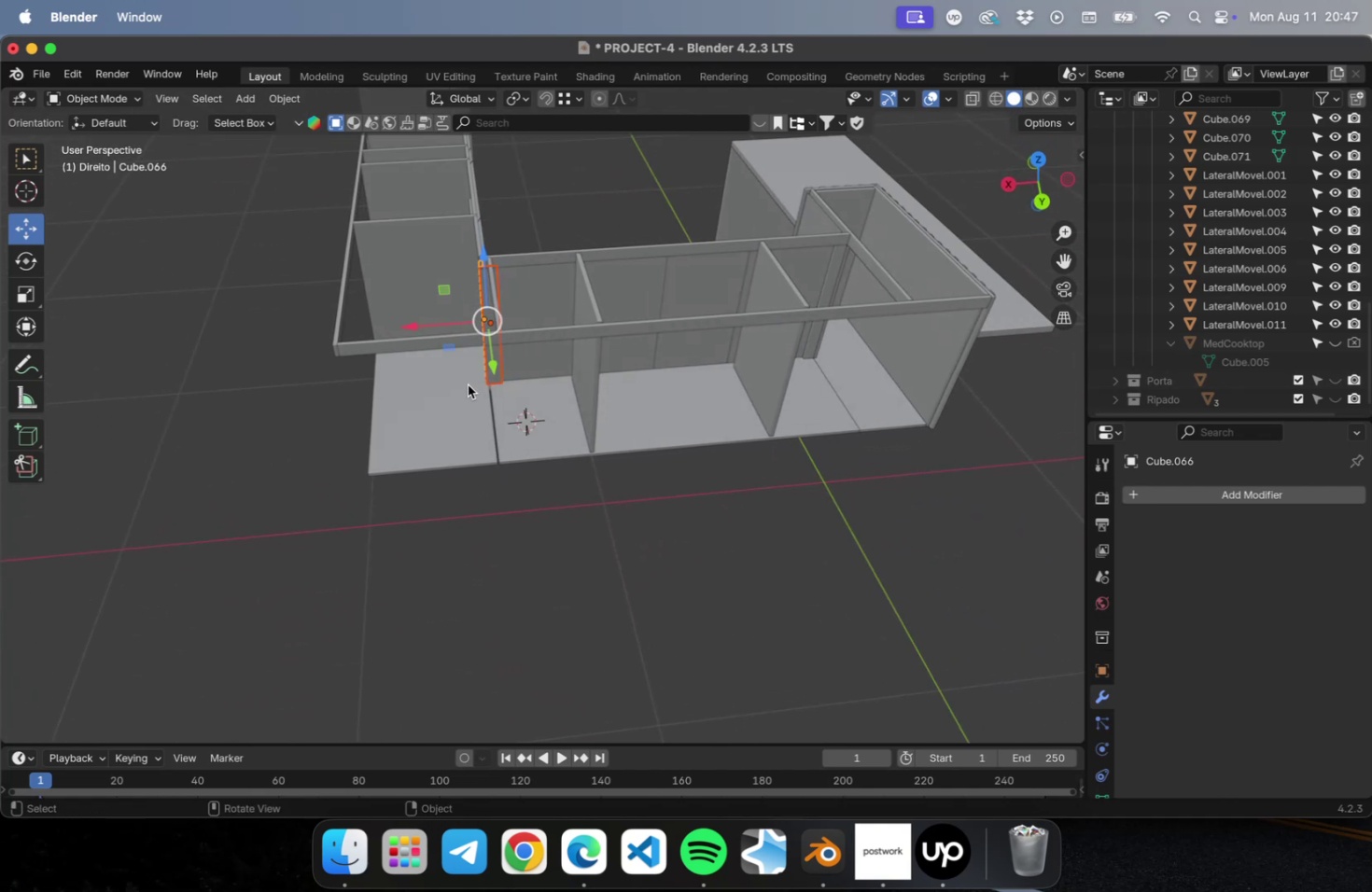 
wait(5.35)
 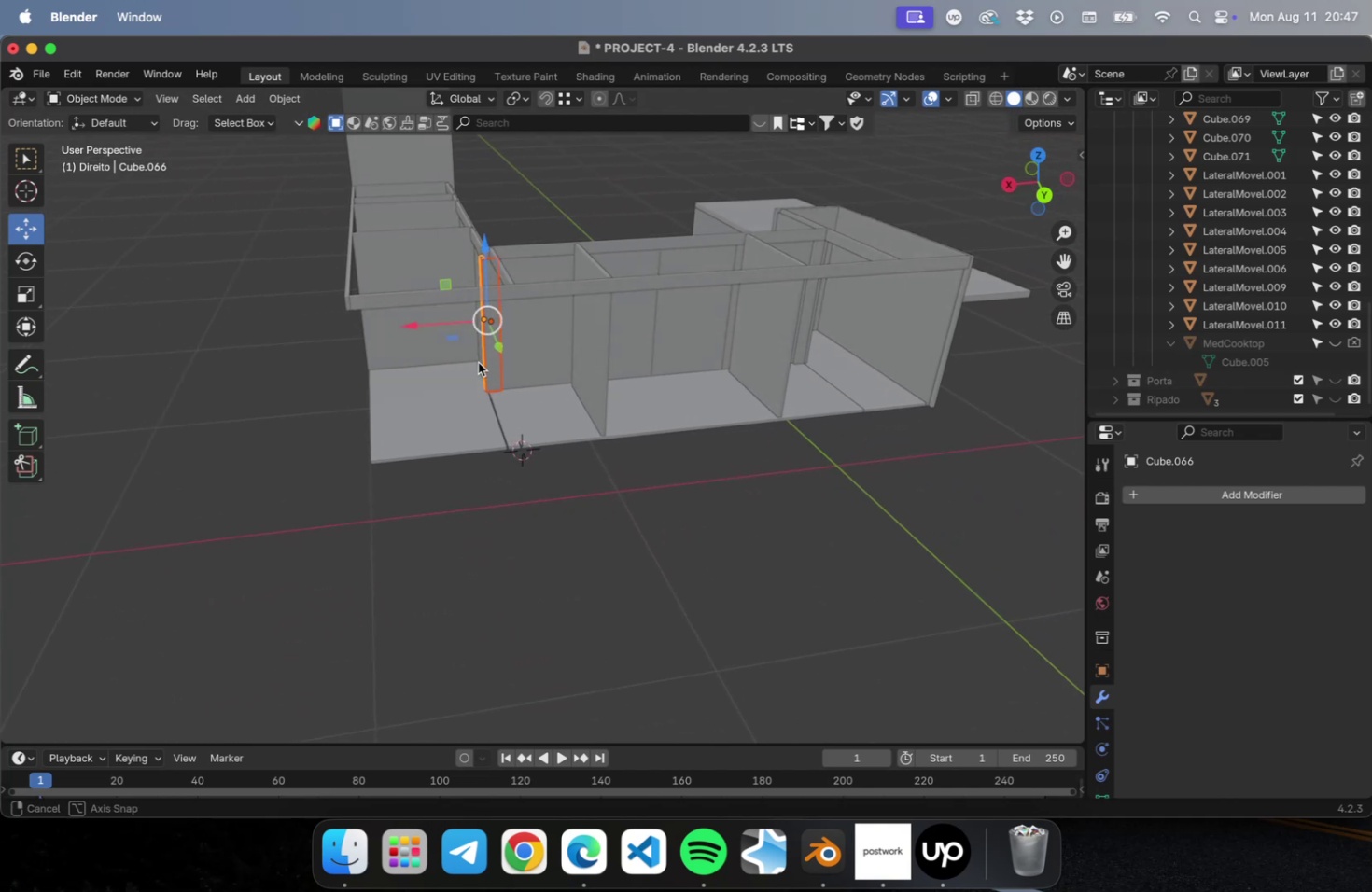 
key(Numpad7)
 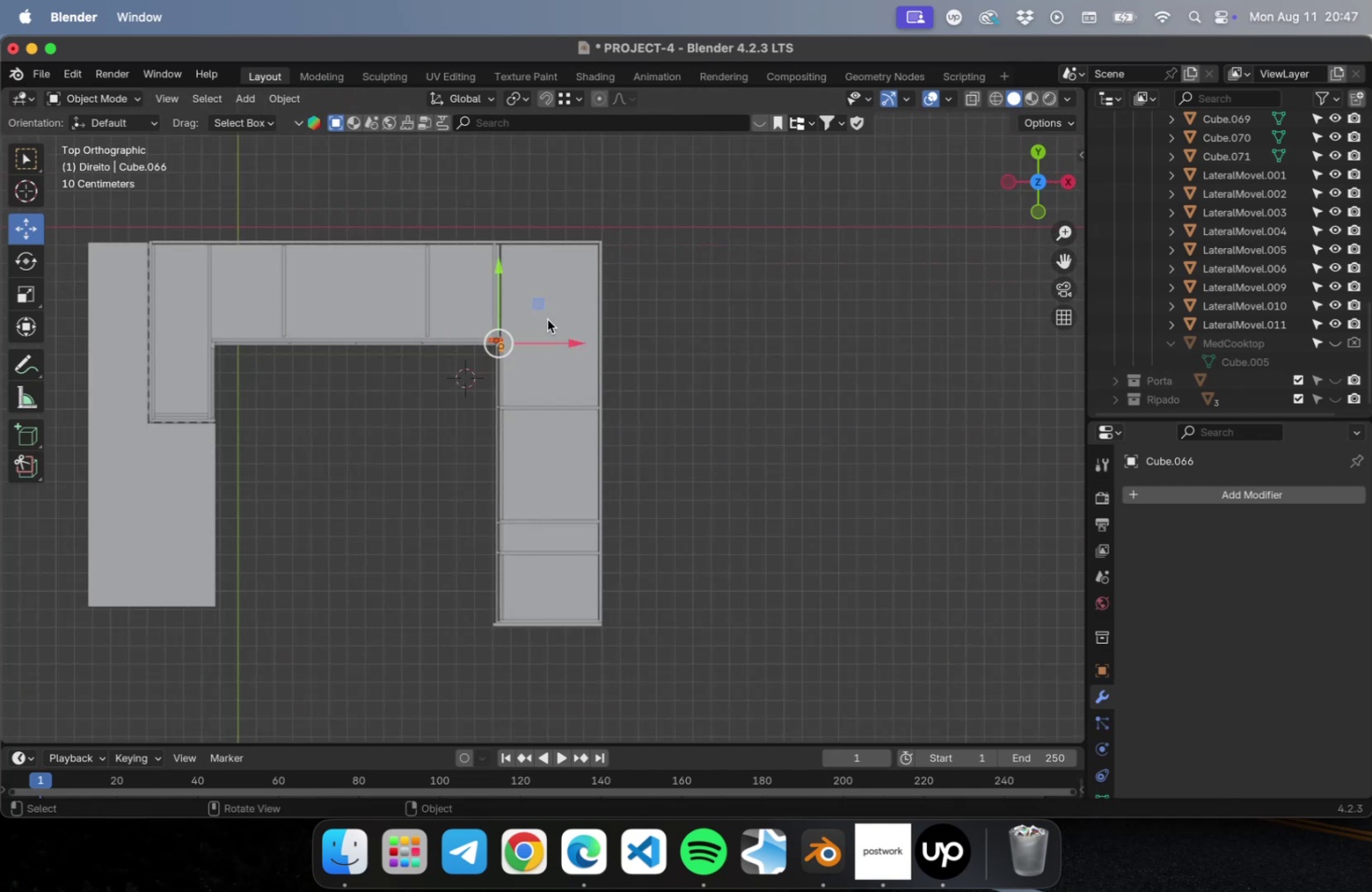 
key(Shift+D)
 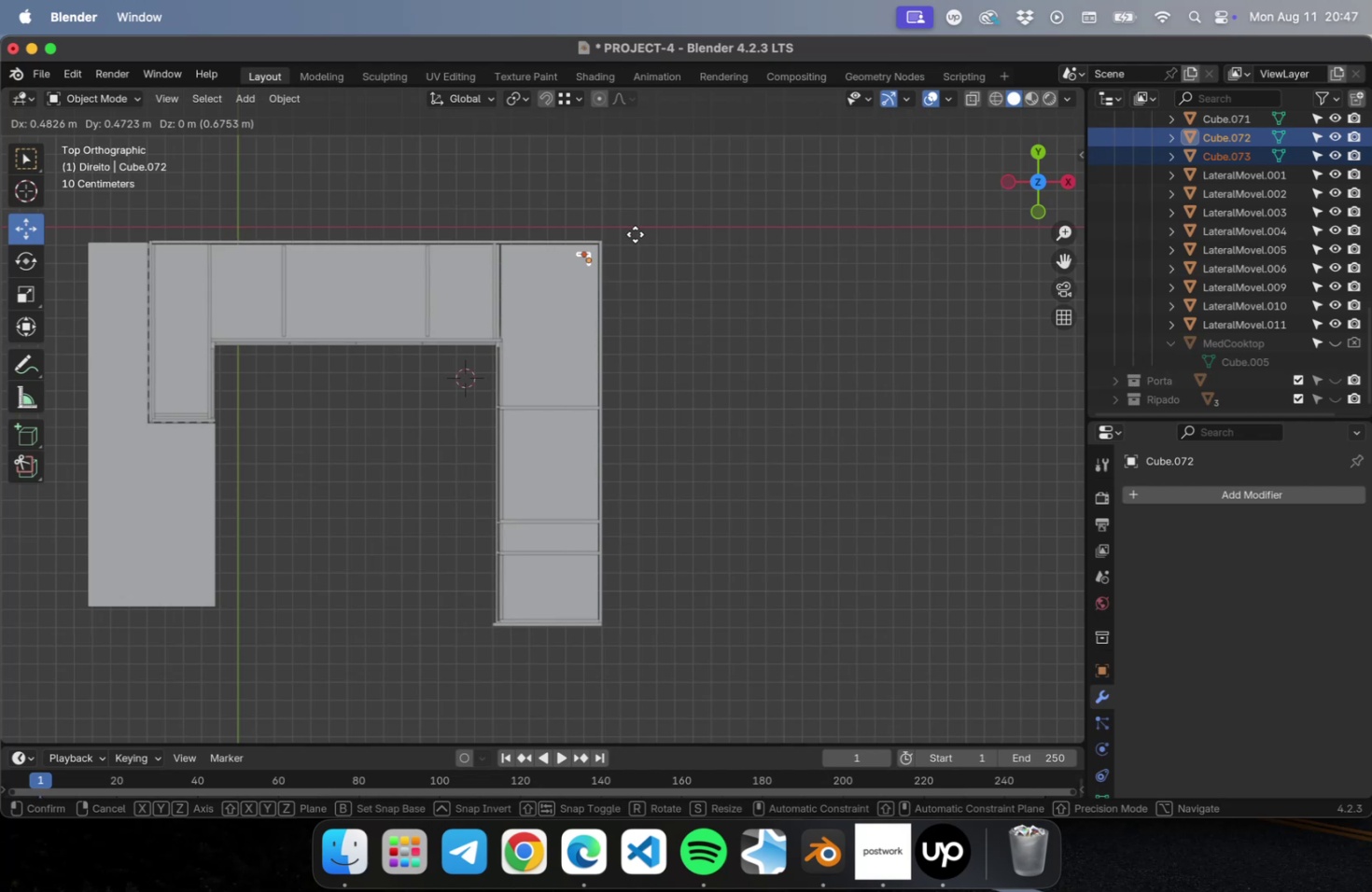 
left_click([637, 230])
 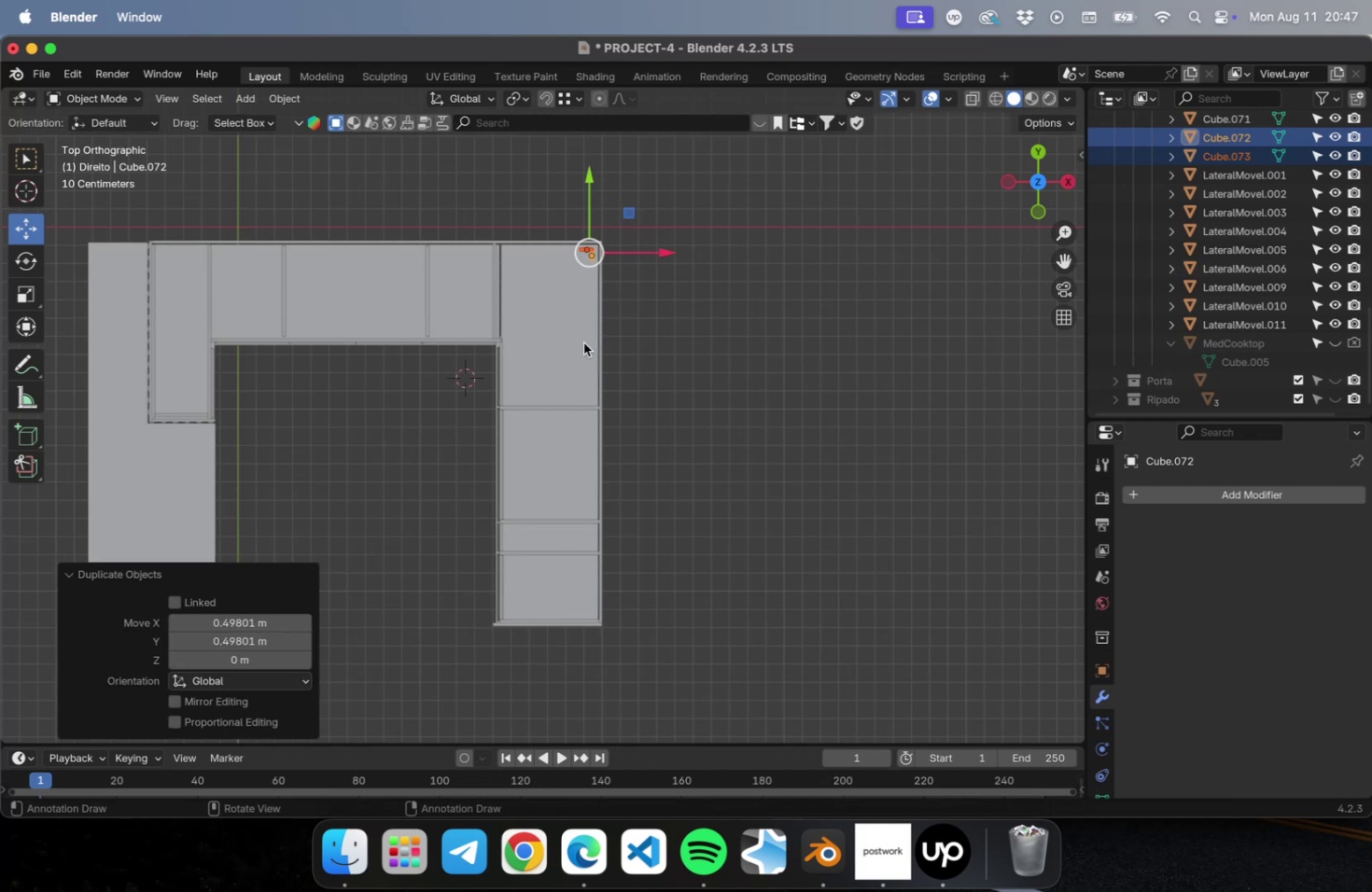 
scroll: coordinate [564, 369], scroll_direction: up, amount: 22.0
 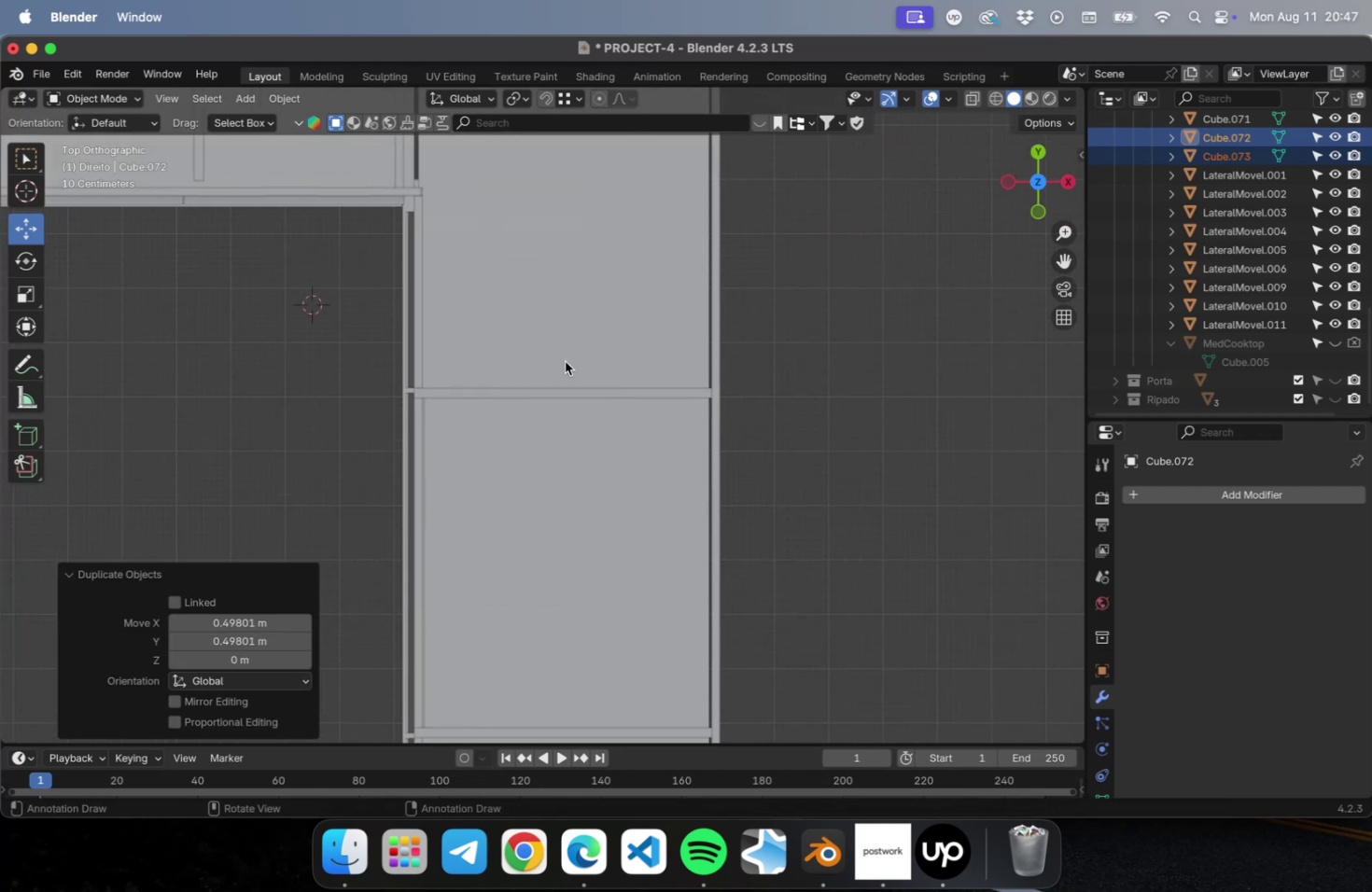 
hold_key(key=ShiftLeft, duration=0.84)
 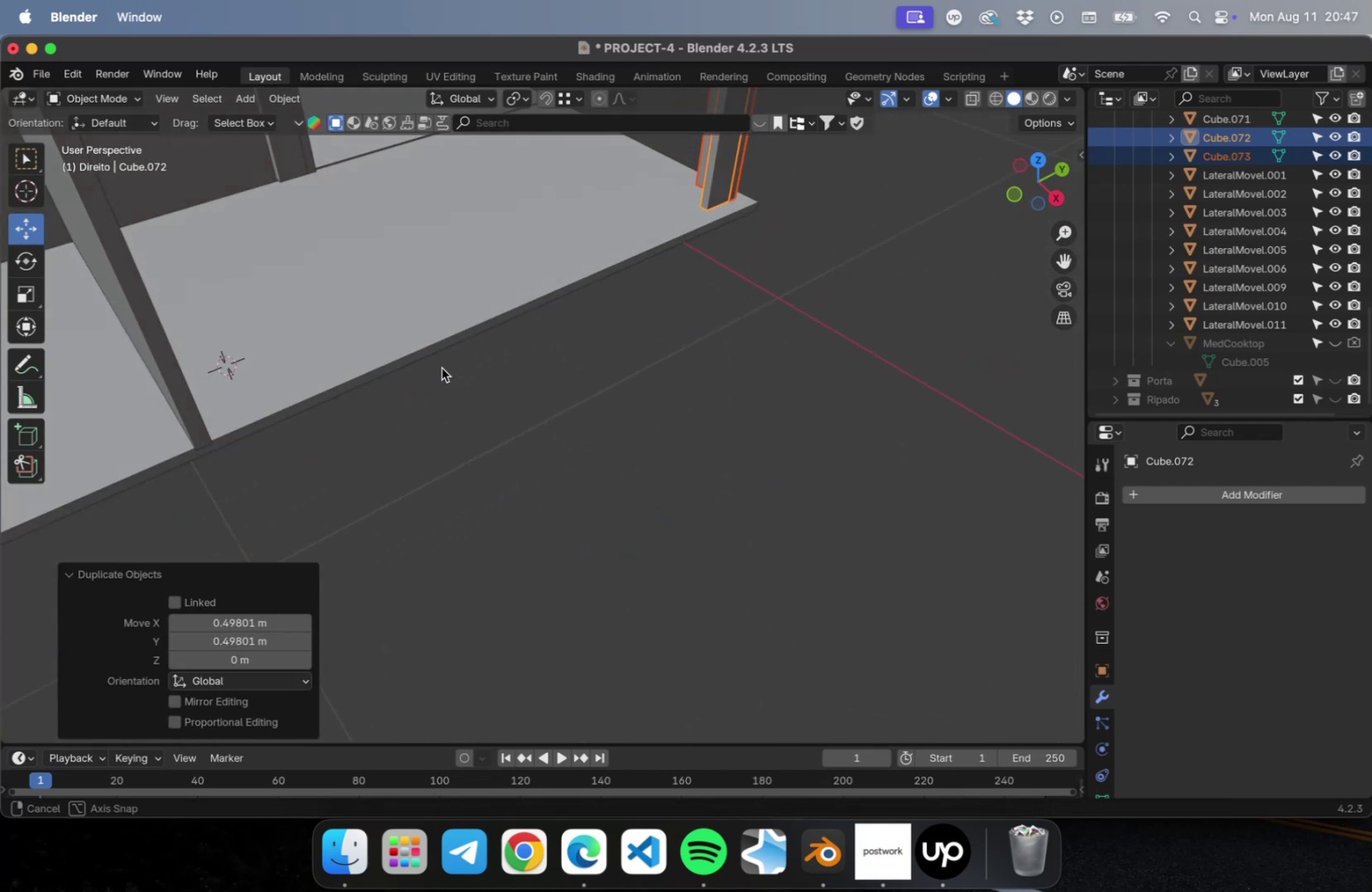 
hold_key(key=ShiftLeft, duration=0.6)
 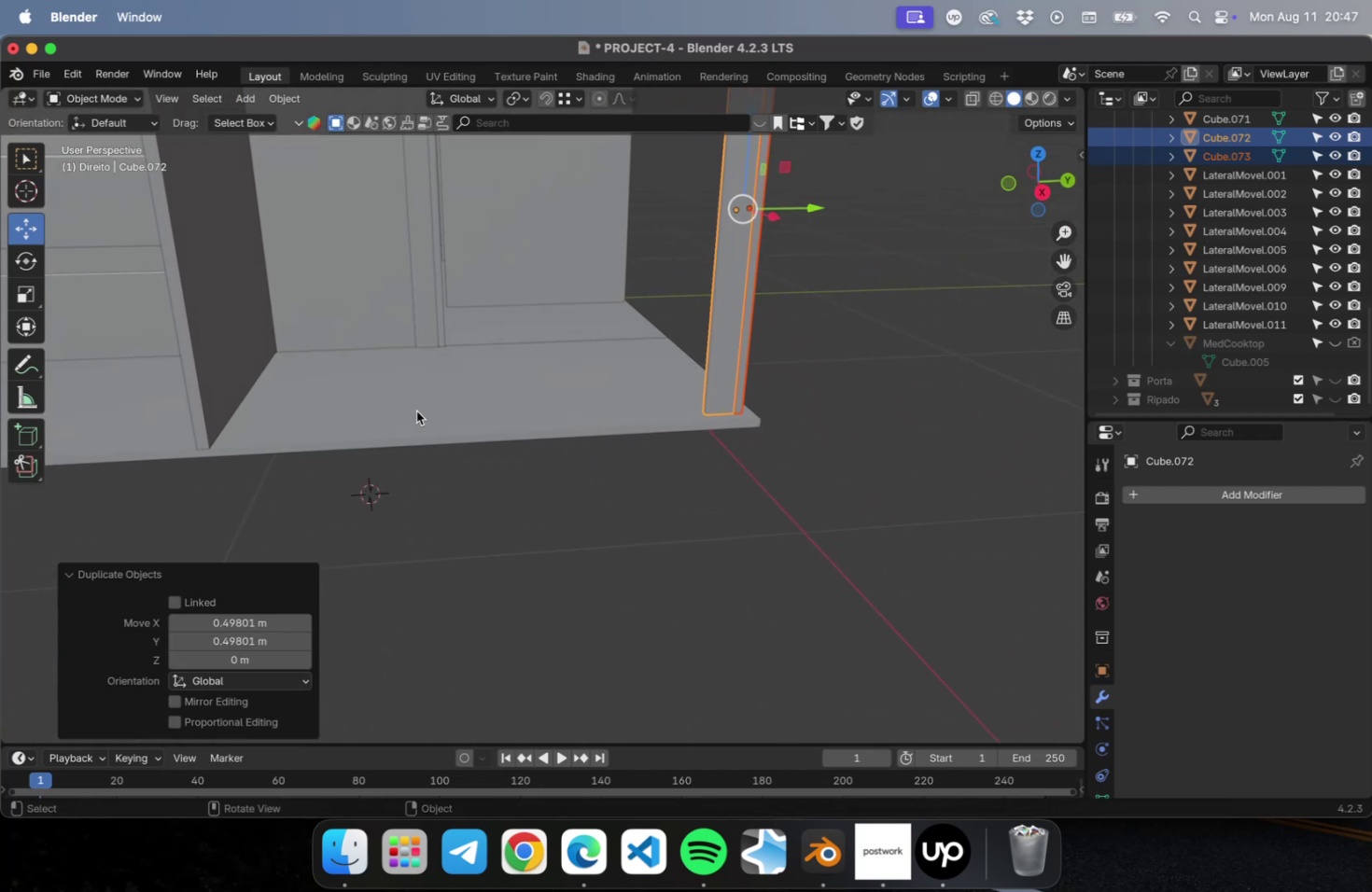 
key(Numpad7)
 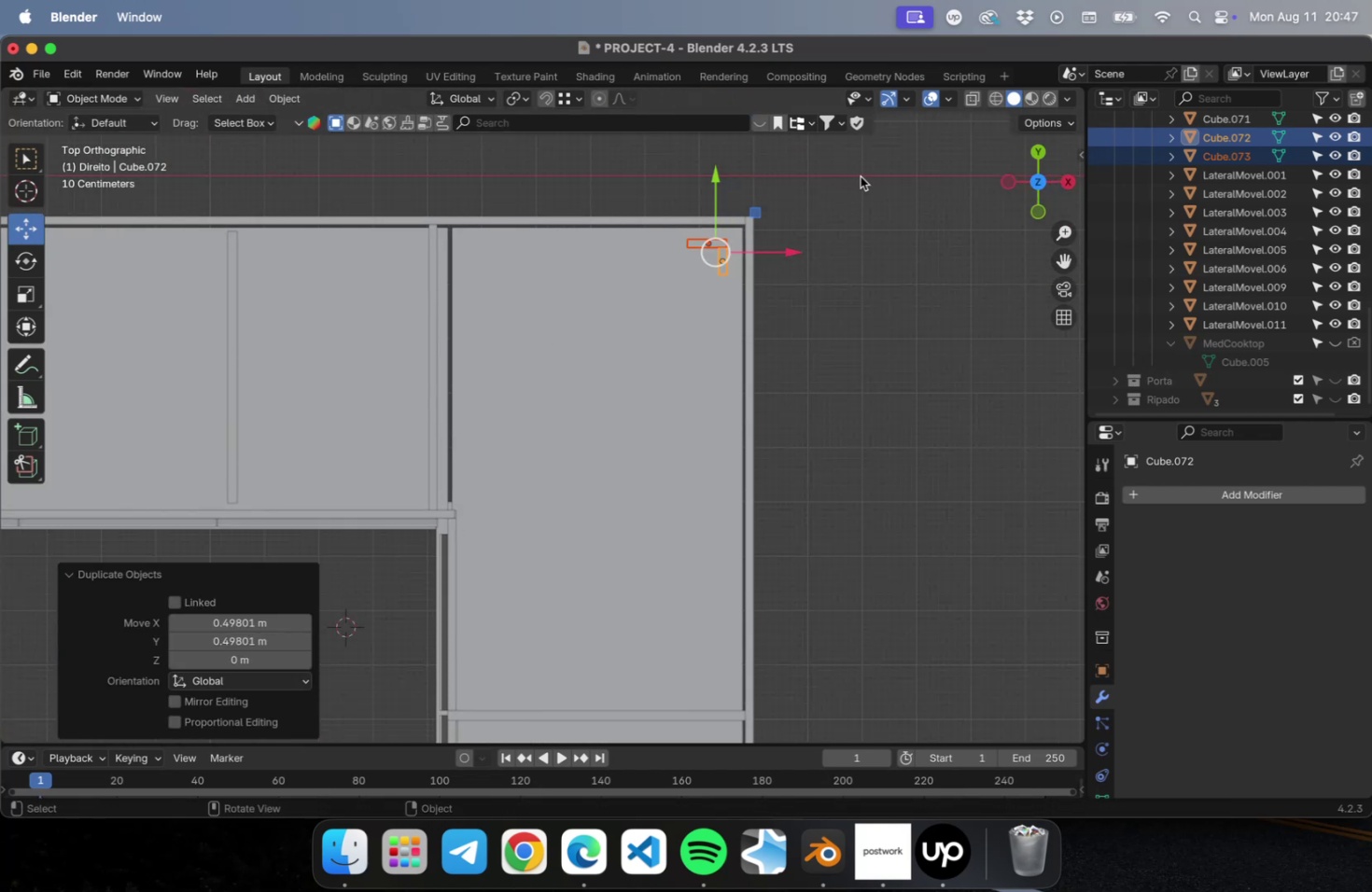 
scroll: coordinate [840, 199], scroll_direction: up, amount: 21.0
 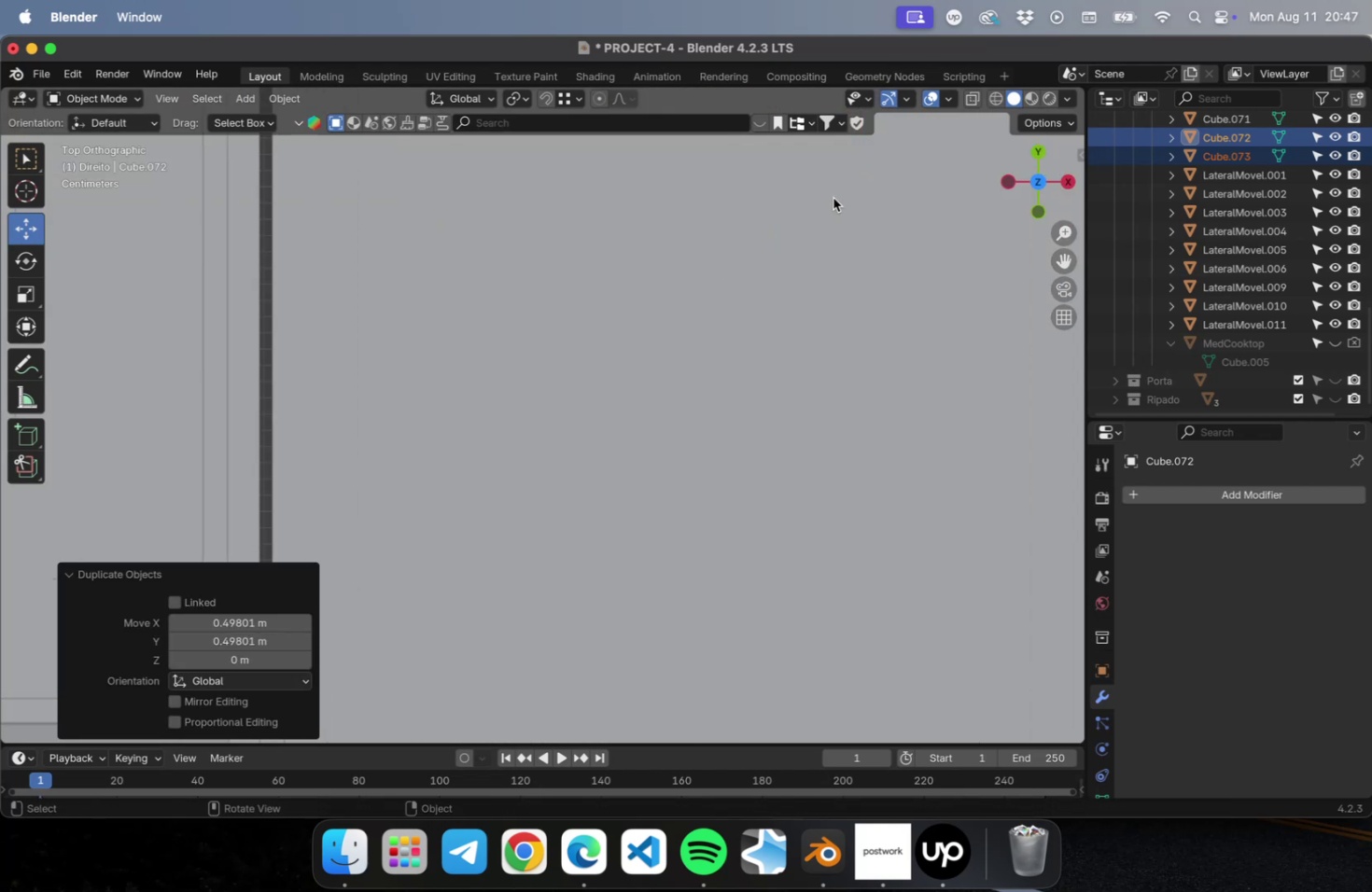 
hold_key(key=ShiftLeft, duration=0.97)
 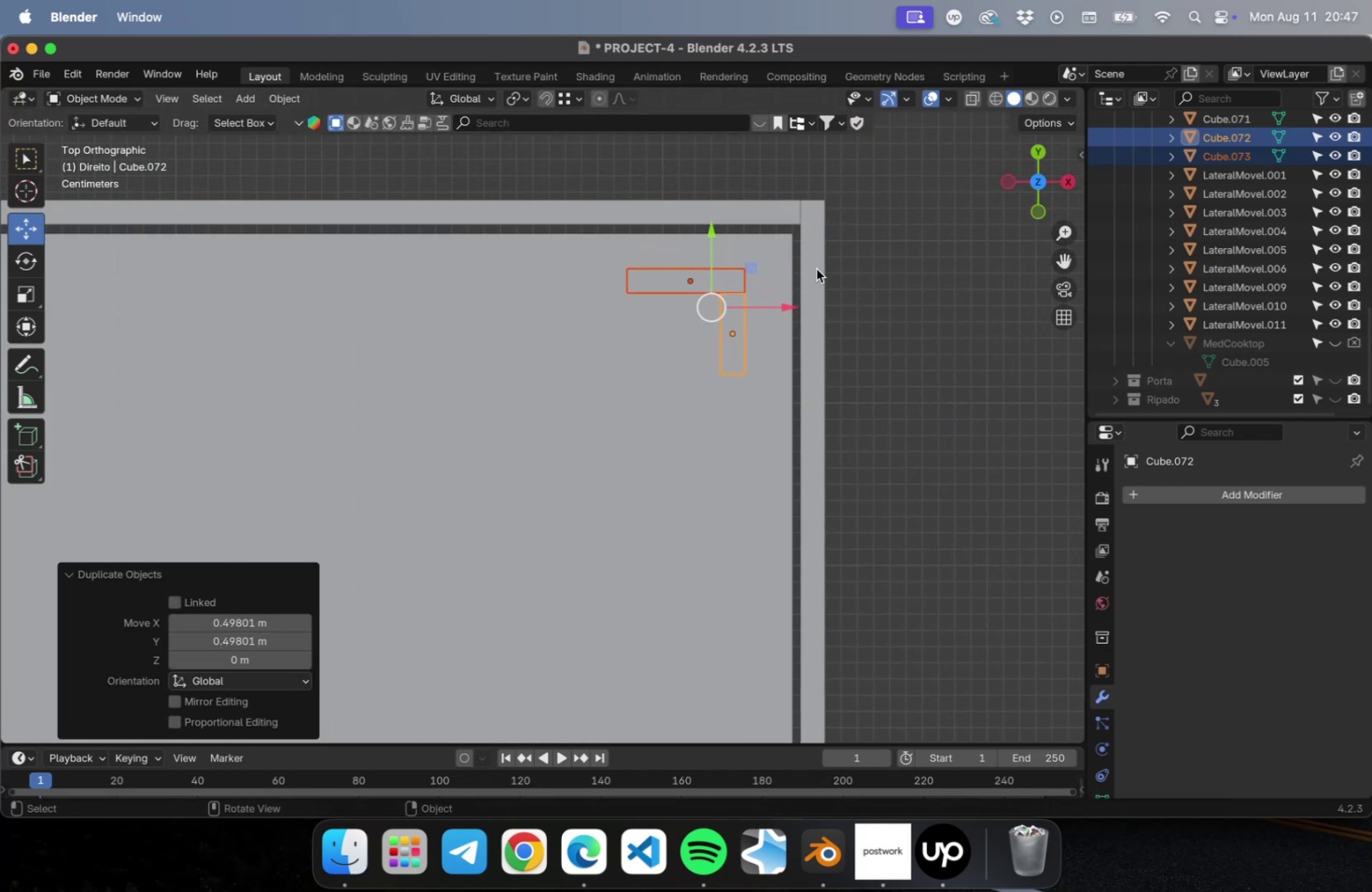 
hold_key(key=ShiftLeft, duration=0.56)
 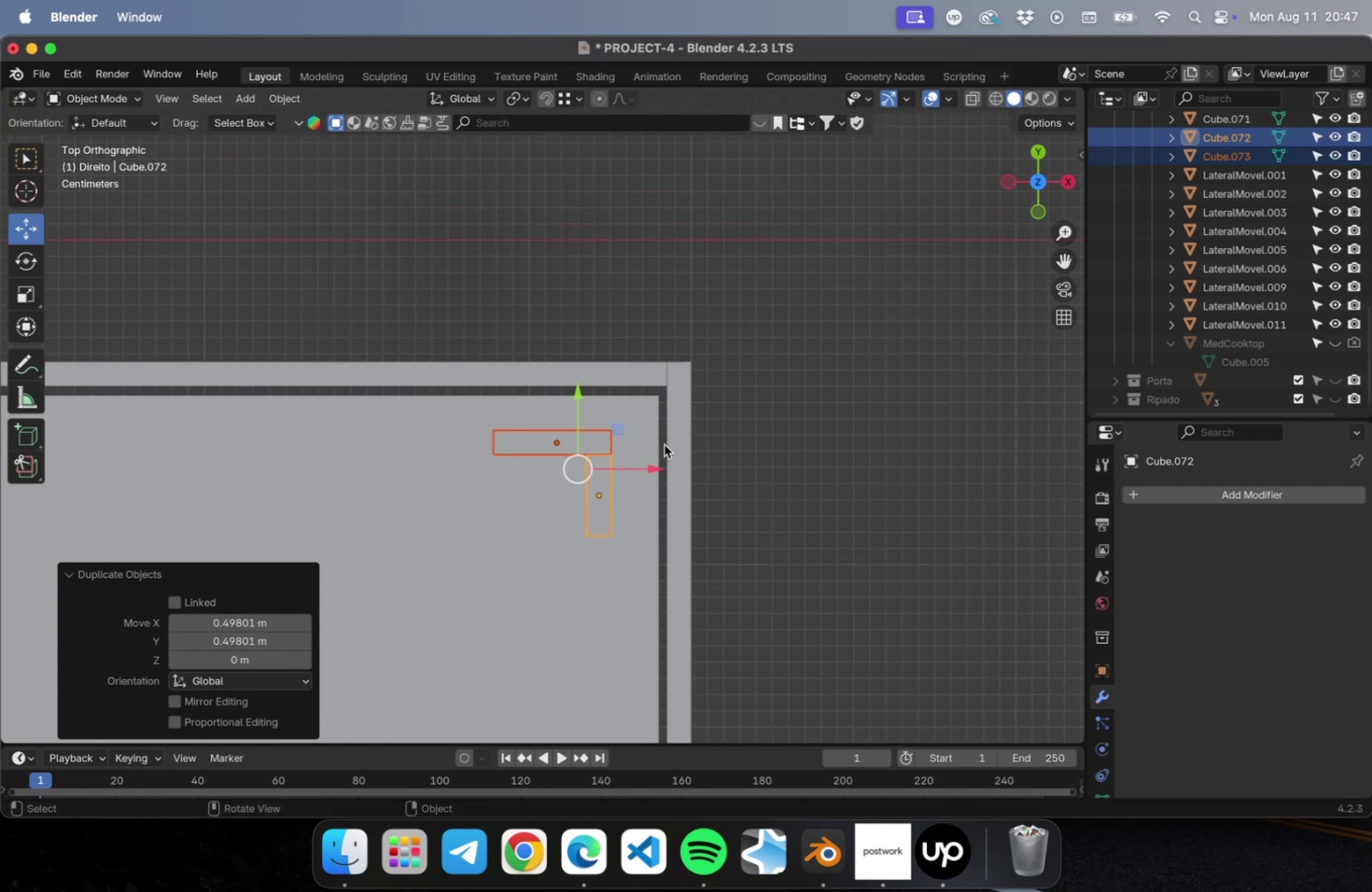 
scroll: coordinate [664, 443], scroll_direction: up, amount: 5.0
 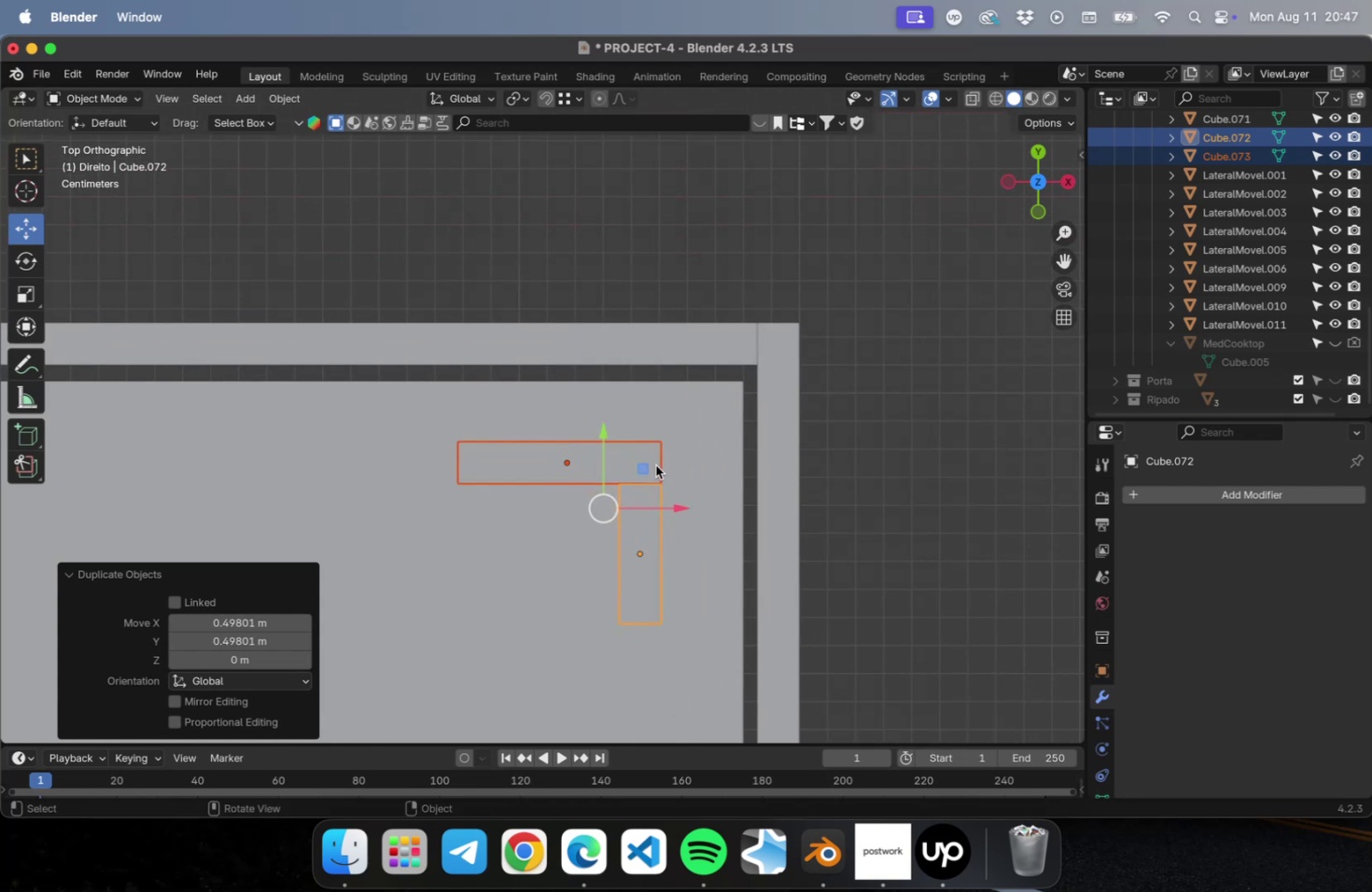 
left_click_drag(start_coordinate=[639, 466], to_coordinate=[769, 361])
 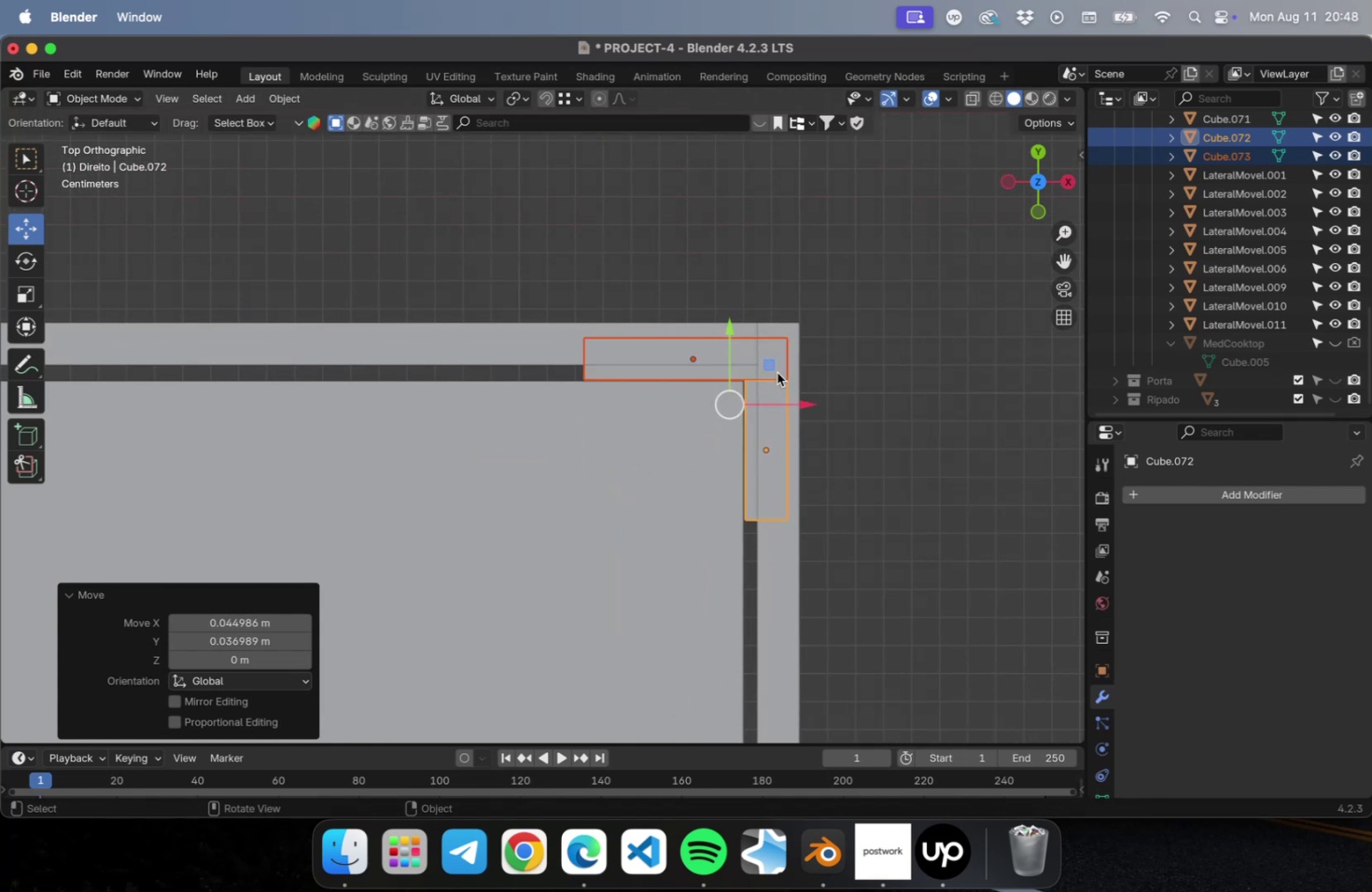 
left_click_drag(start_coordinate=[768, 364], to_coordinate=[734, 397])
 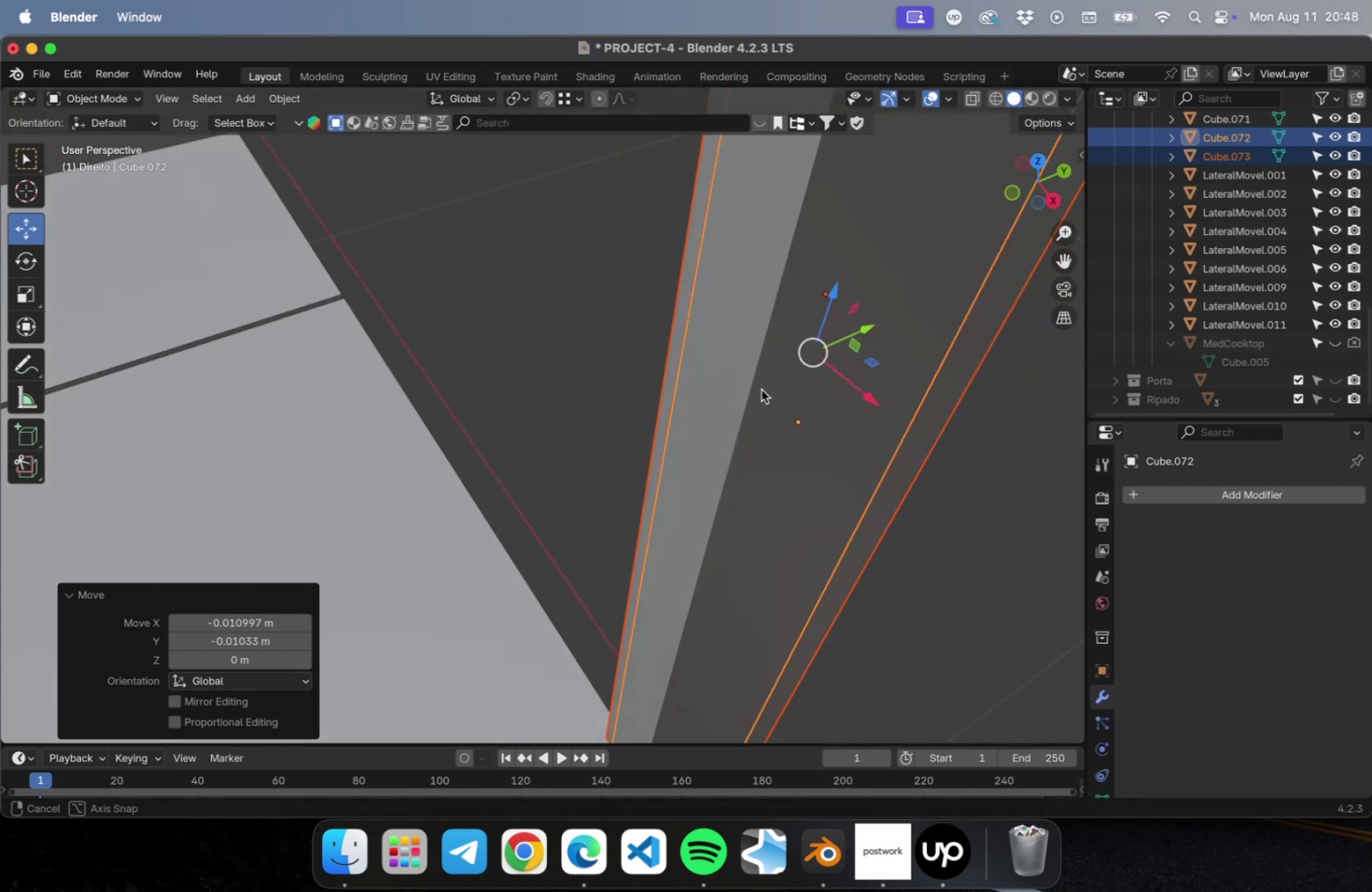 
scroll: coordinate [716, 361], scroll_direction: down, amount: 23.0
 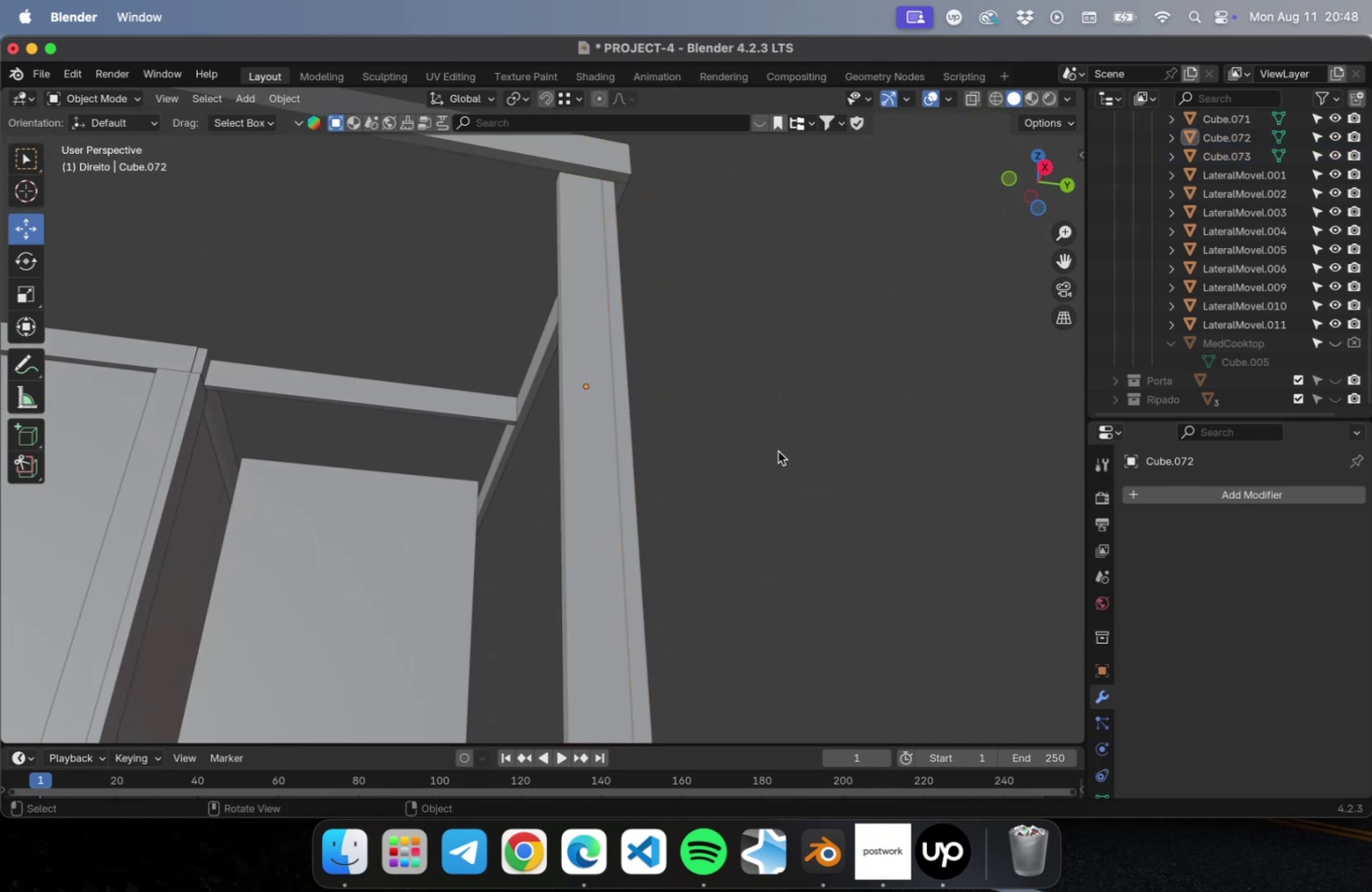 
hold_key(key=ShiftLeft, duration=0.53)
 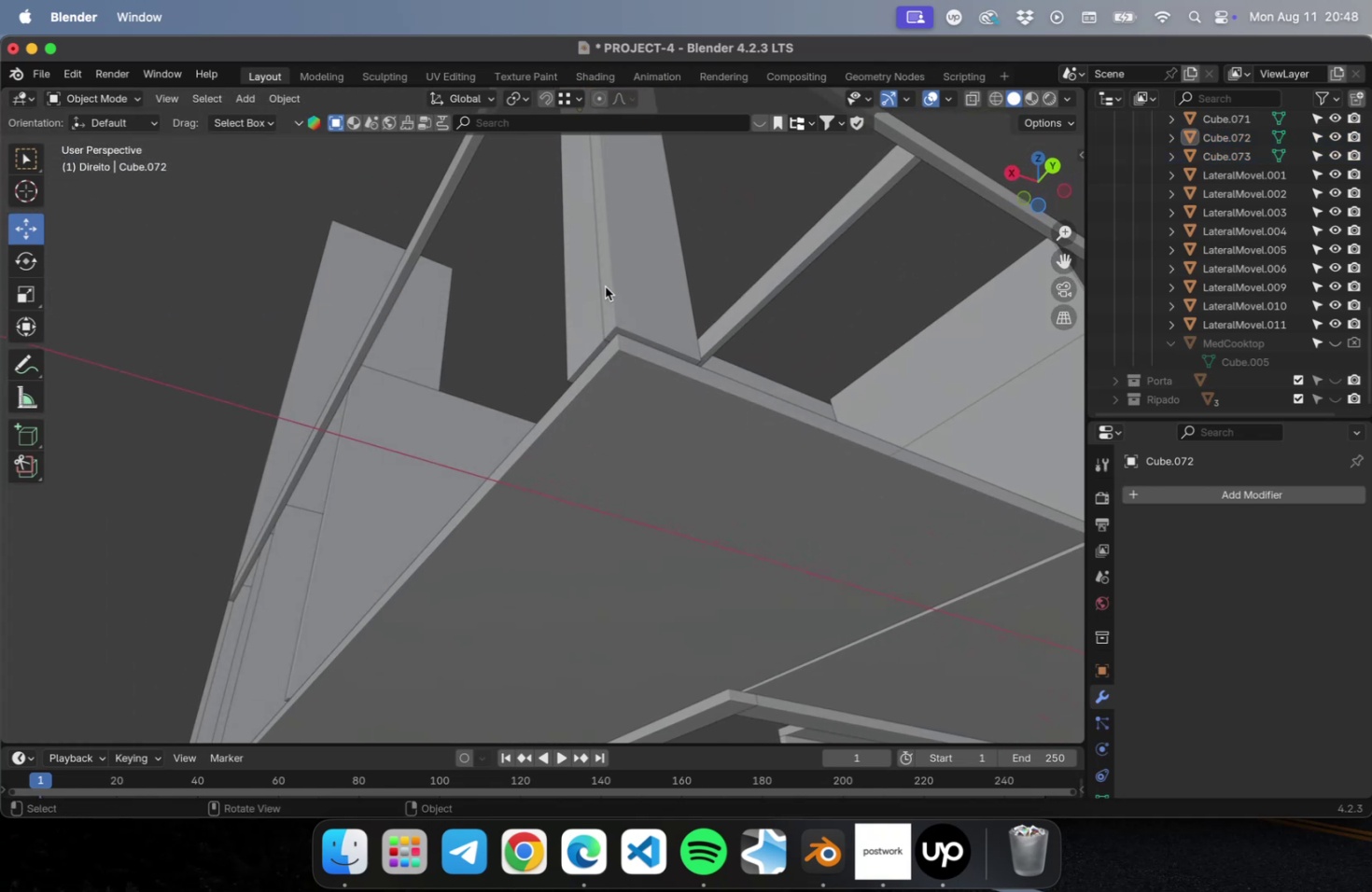 
left_click([628, 285])
 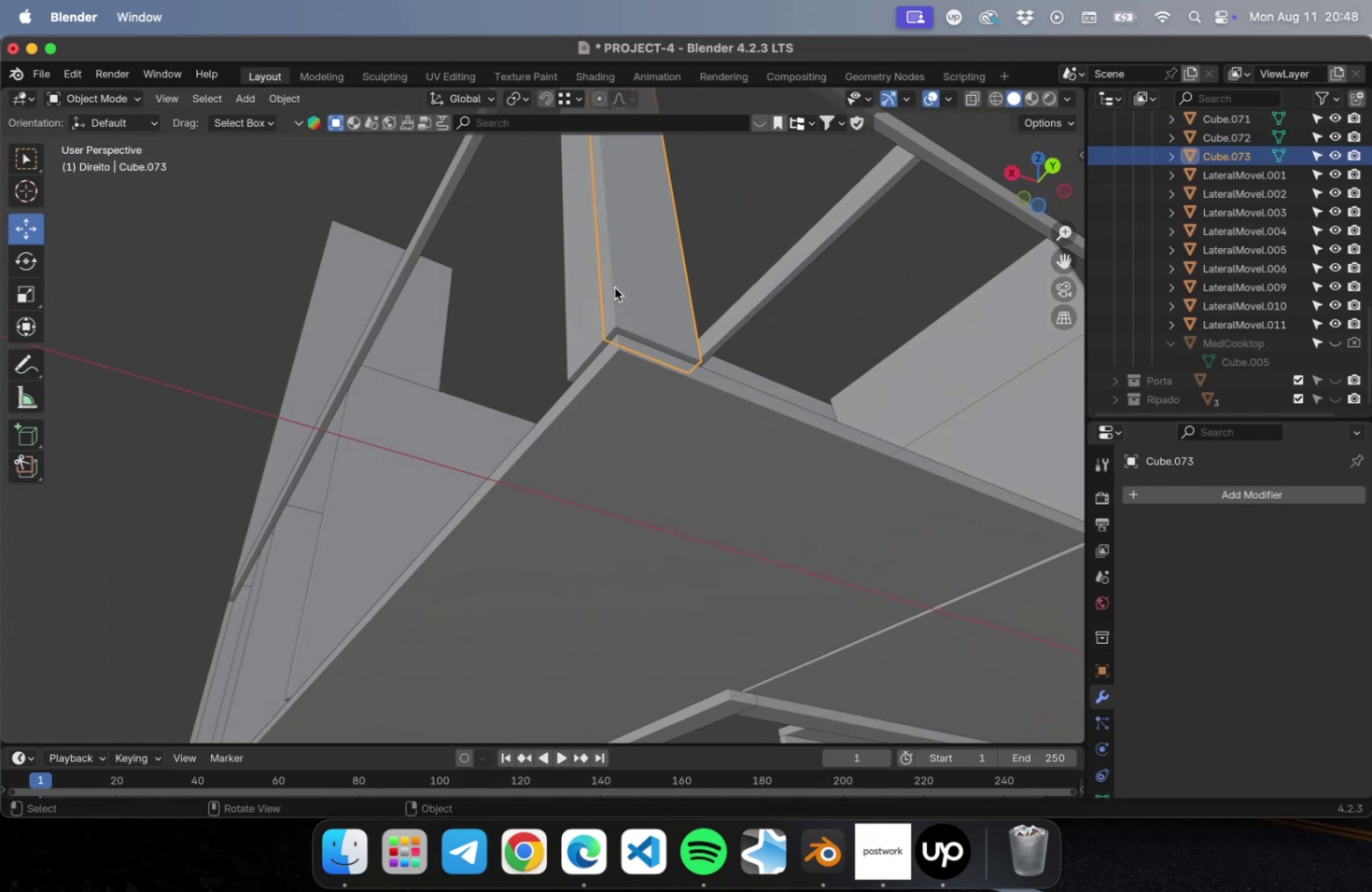 
hold_key(key=ShiftLeft, duration=0.42)
double_click([575, 298])
 